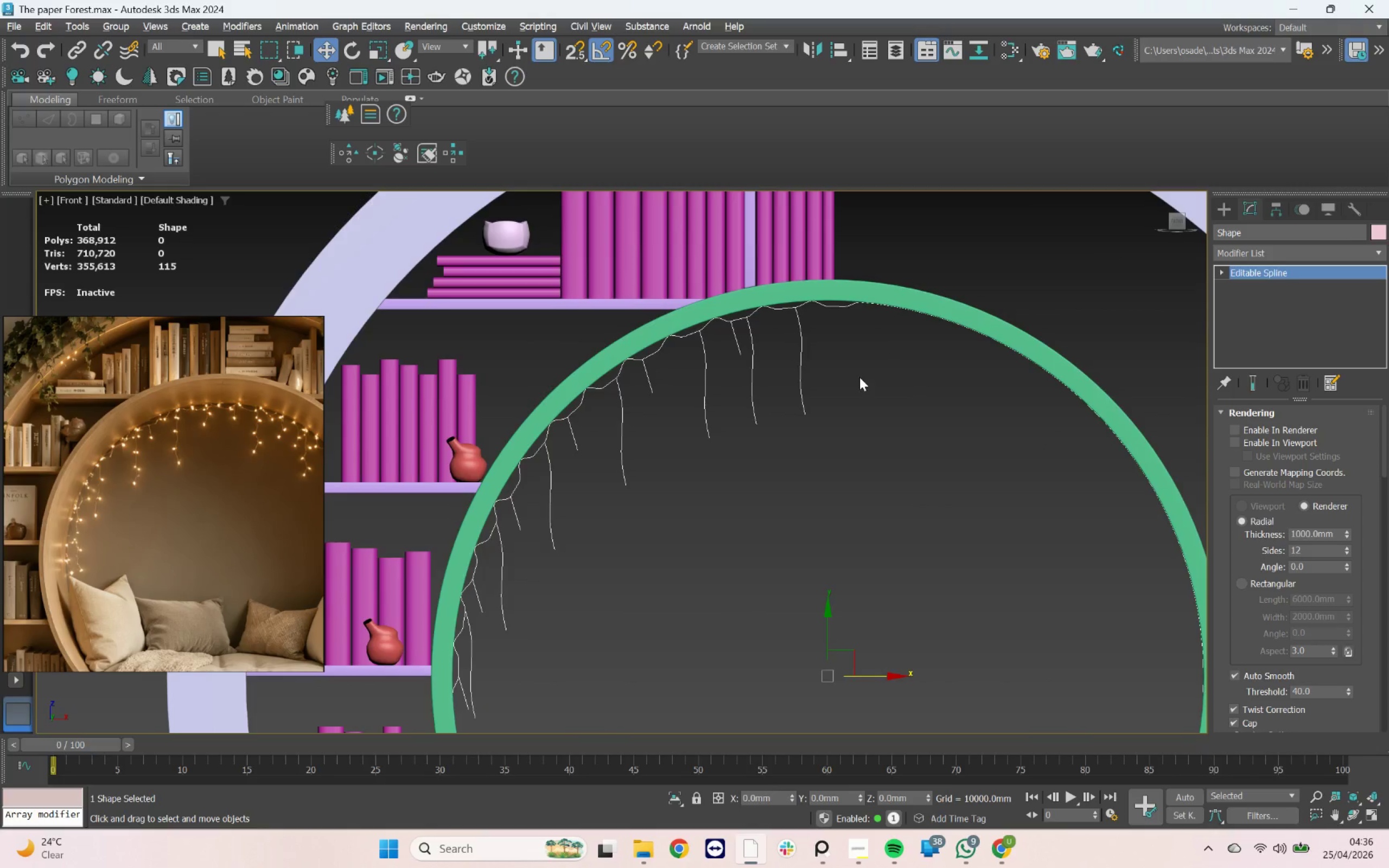 
scroll: coordinate [130, 519], scroll_direction: down, amount: 7.0
 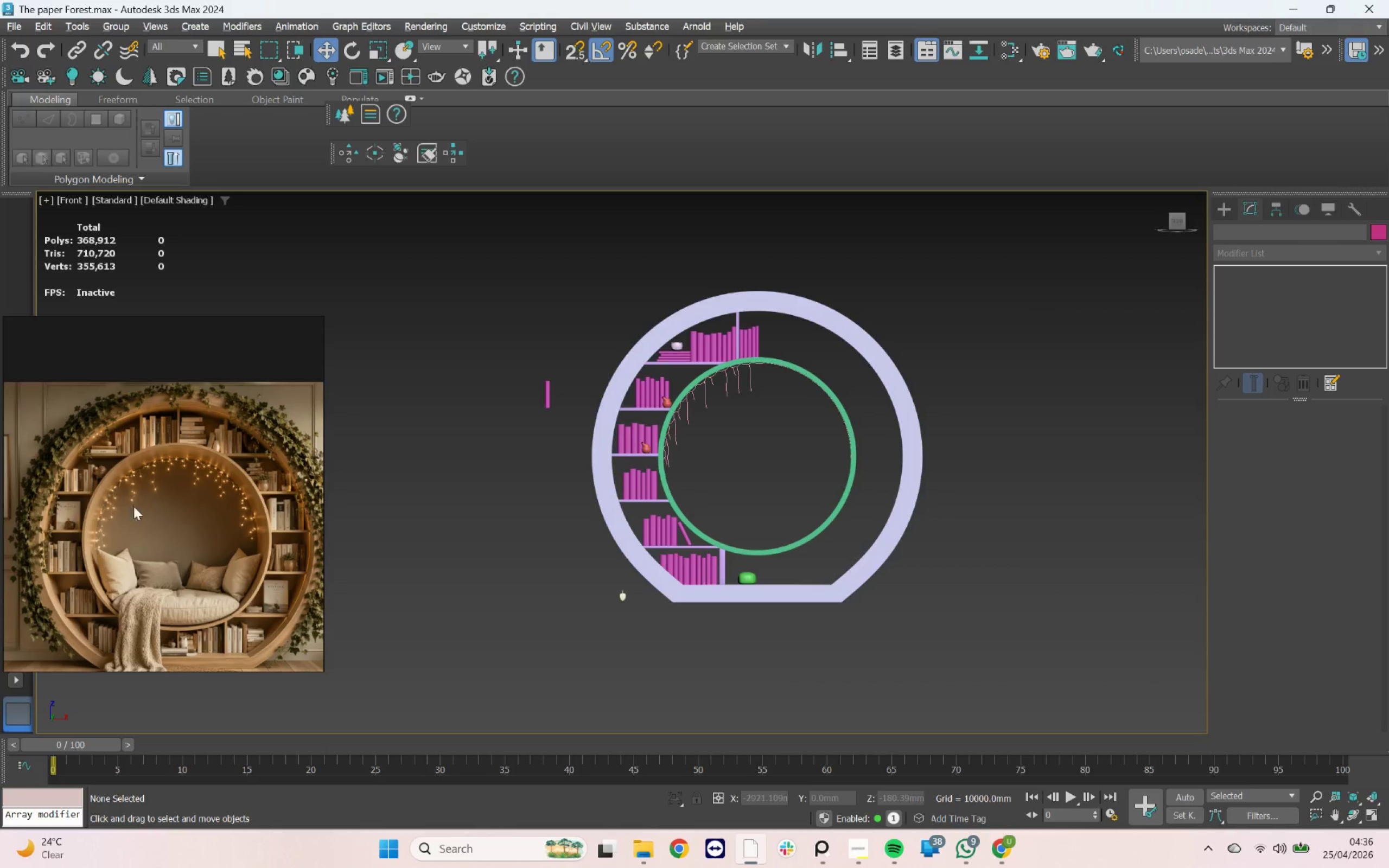 
wait(8.18)
 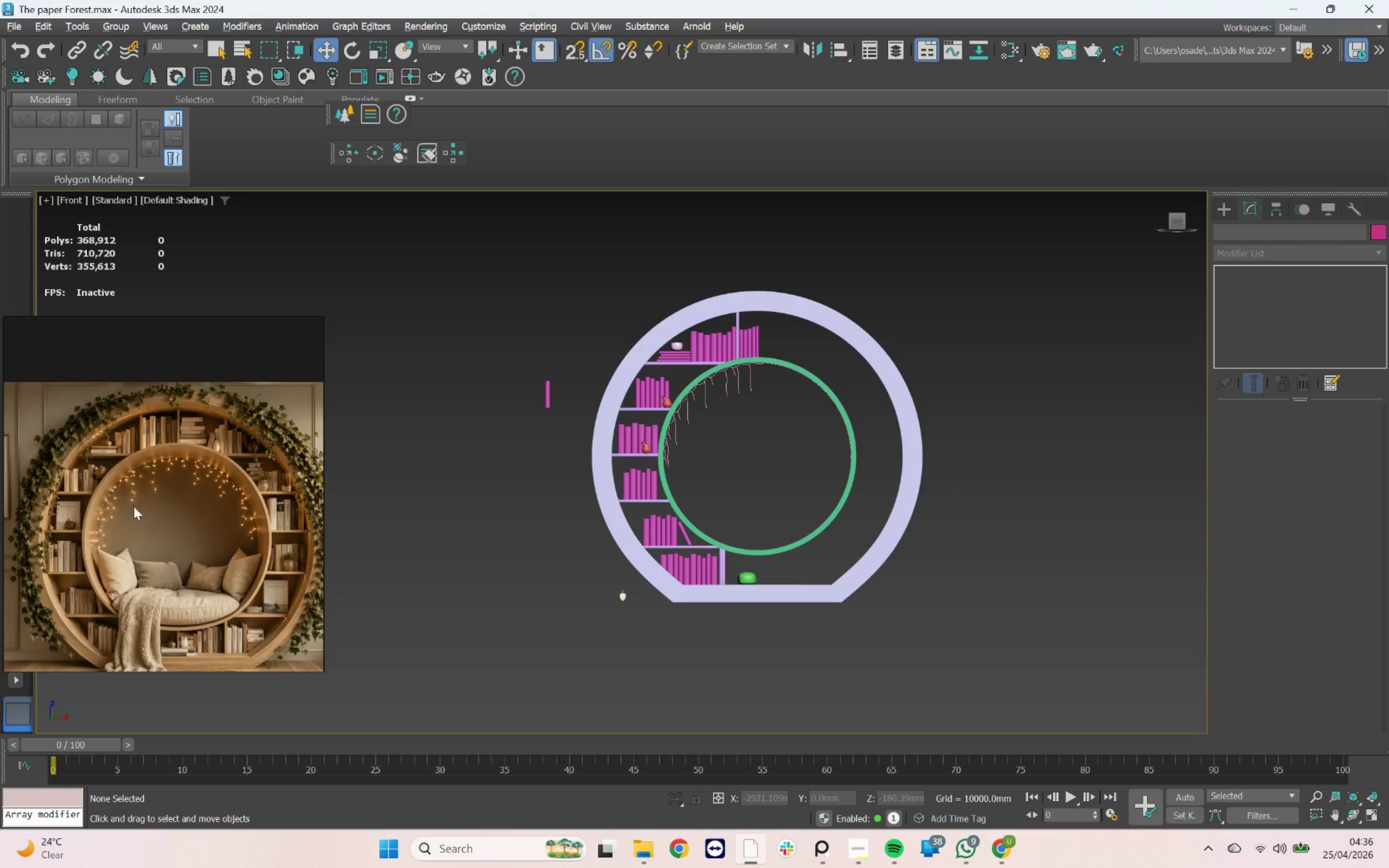 
scroll: coordinate [177, 403], scroll_direction: up, amount: 5.0
 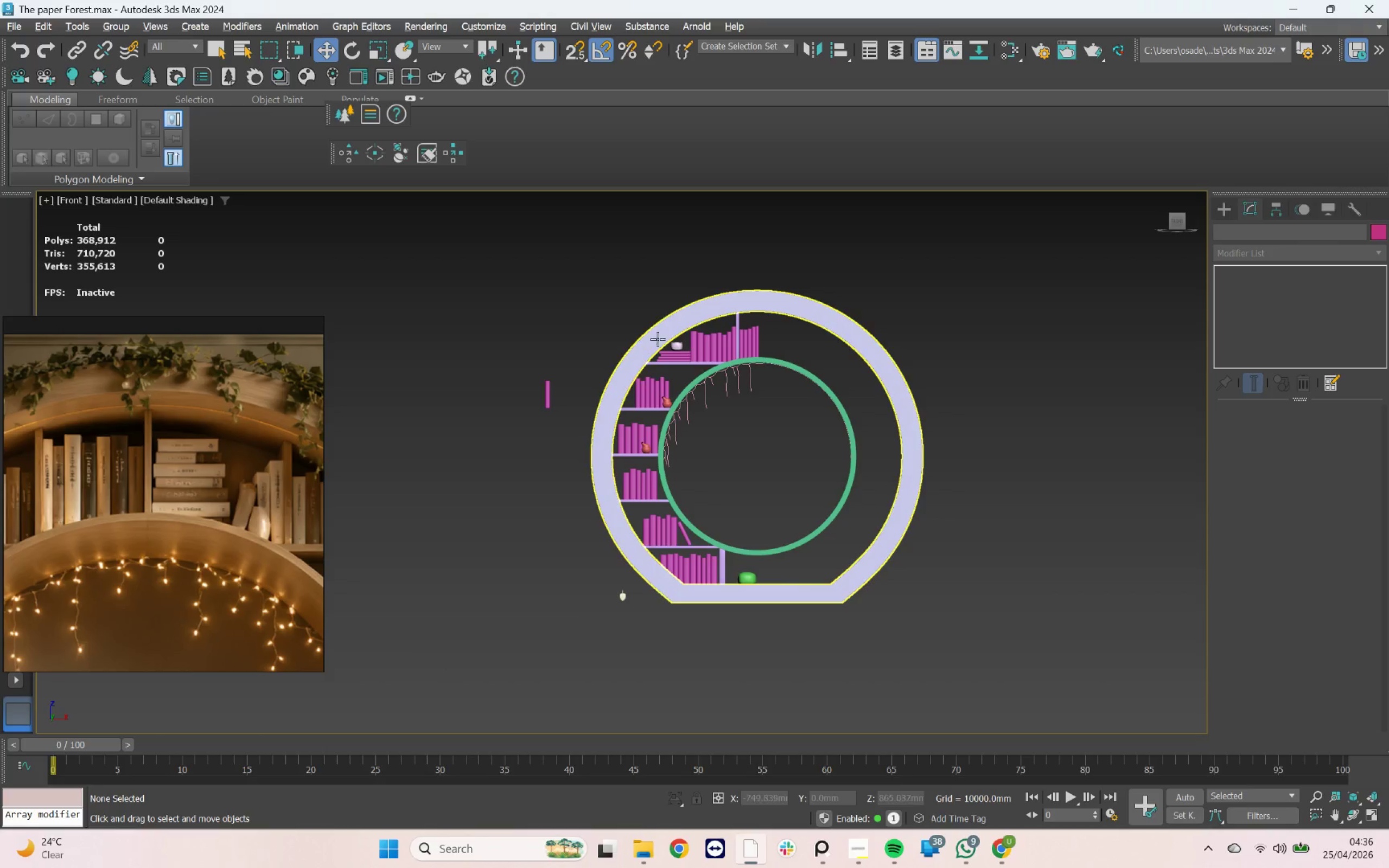 
left_click([712, 315])
 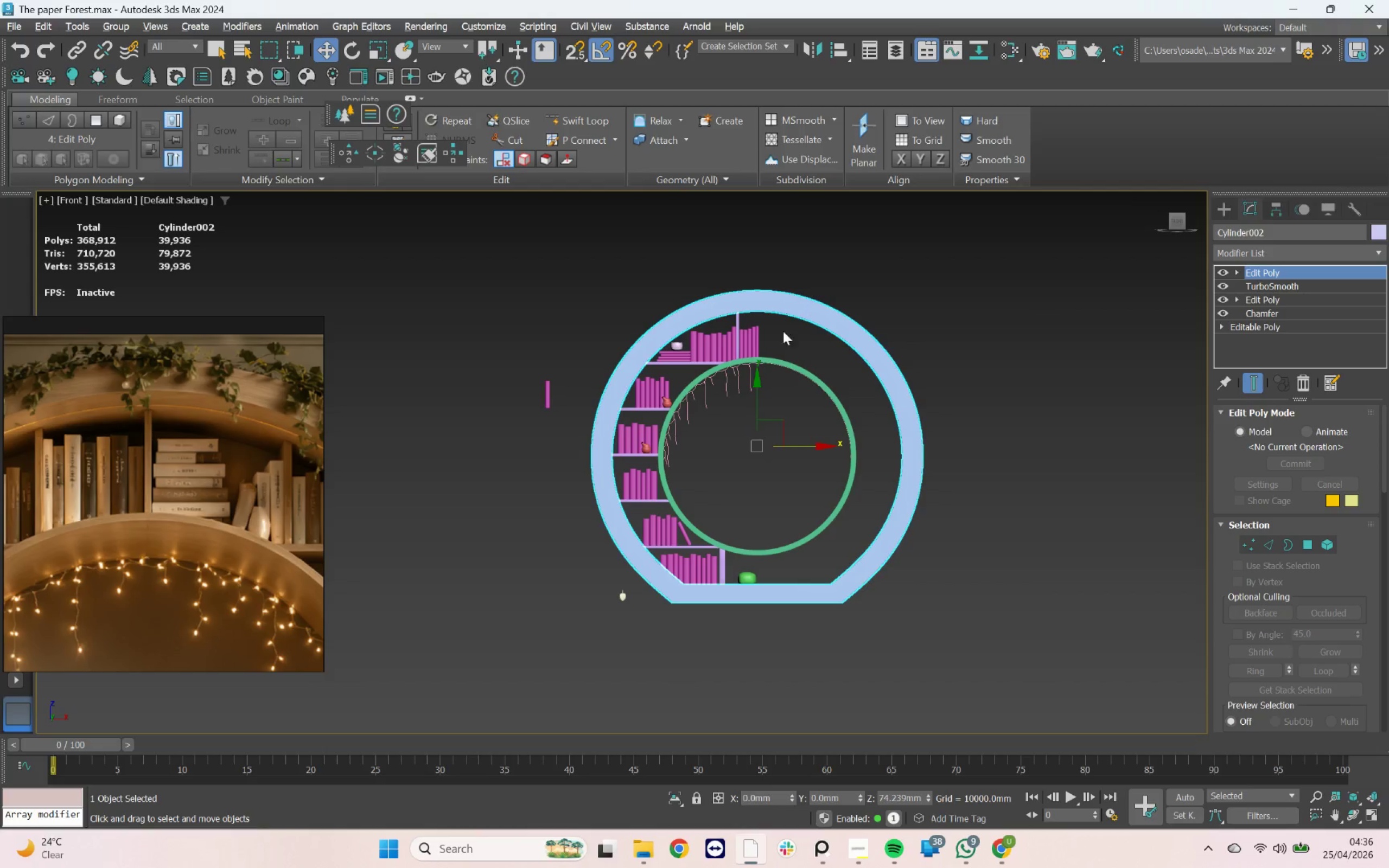 
scroll: coordinate [249, 510], scroll_direction: down, amount: 5.0
 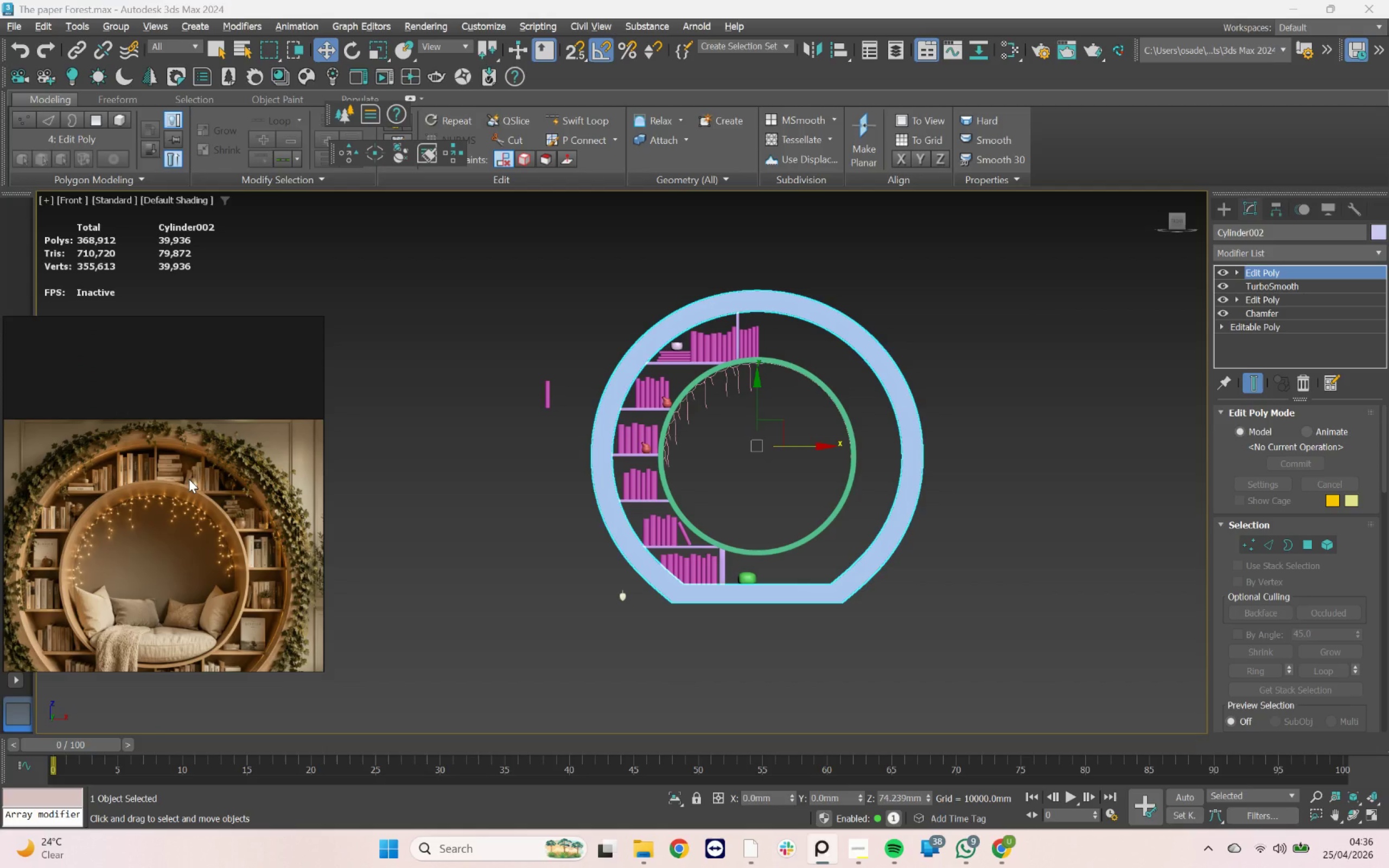 
wait(5.17)
 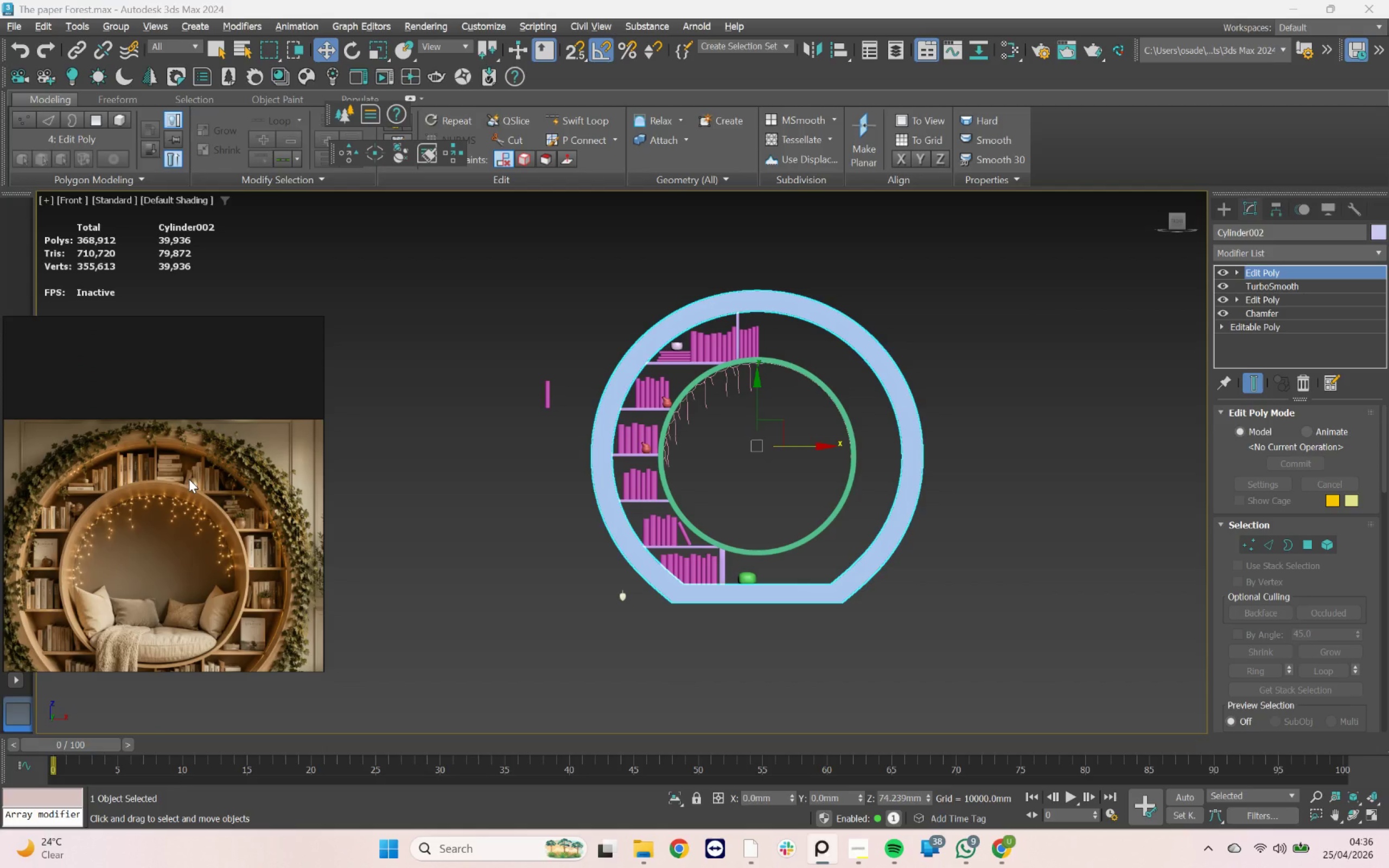 
hold_key(key=AltLeft, duration=3.62)
 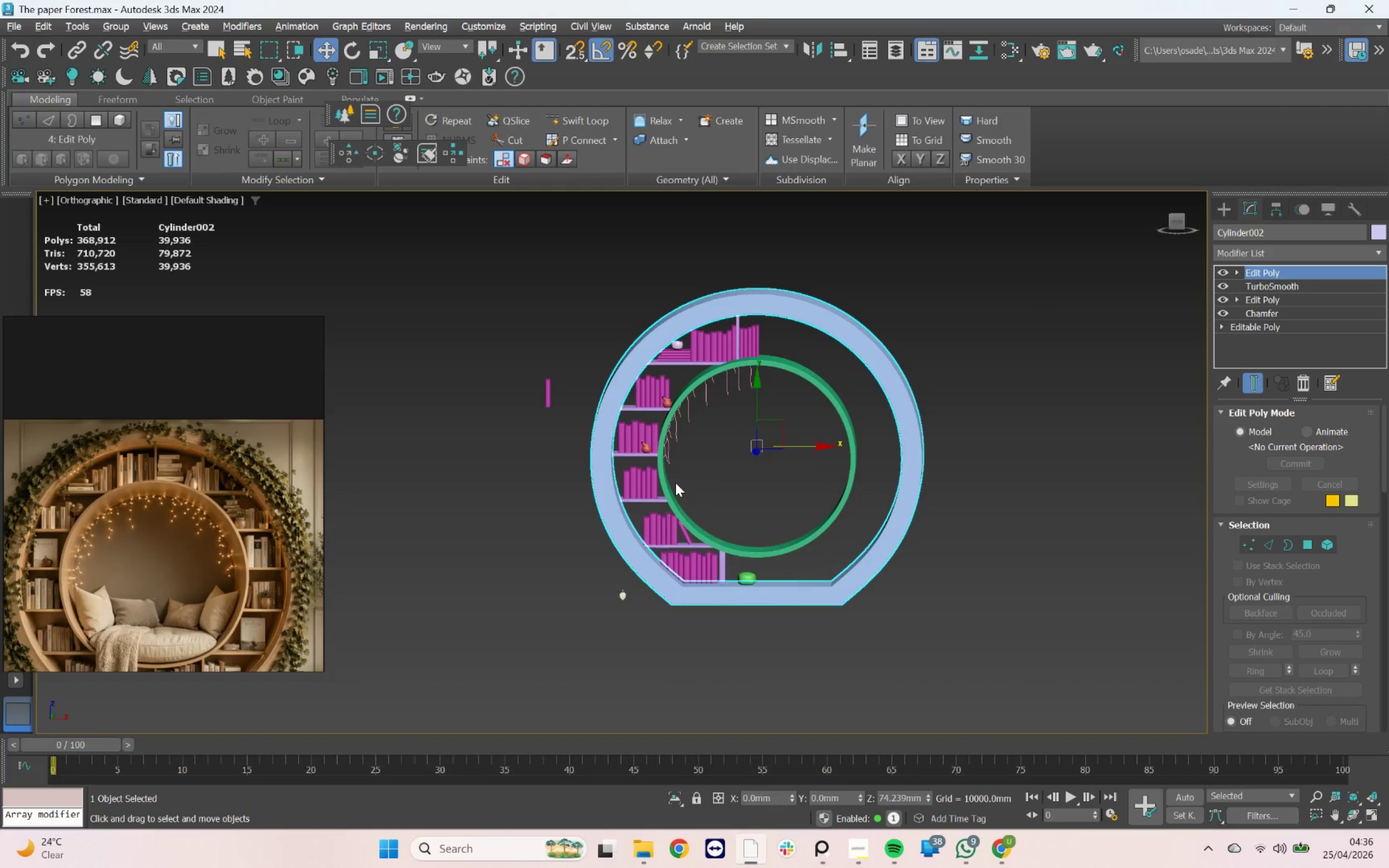 
key(F4)
 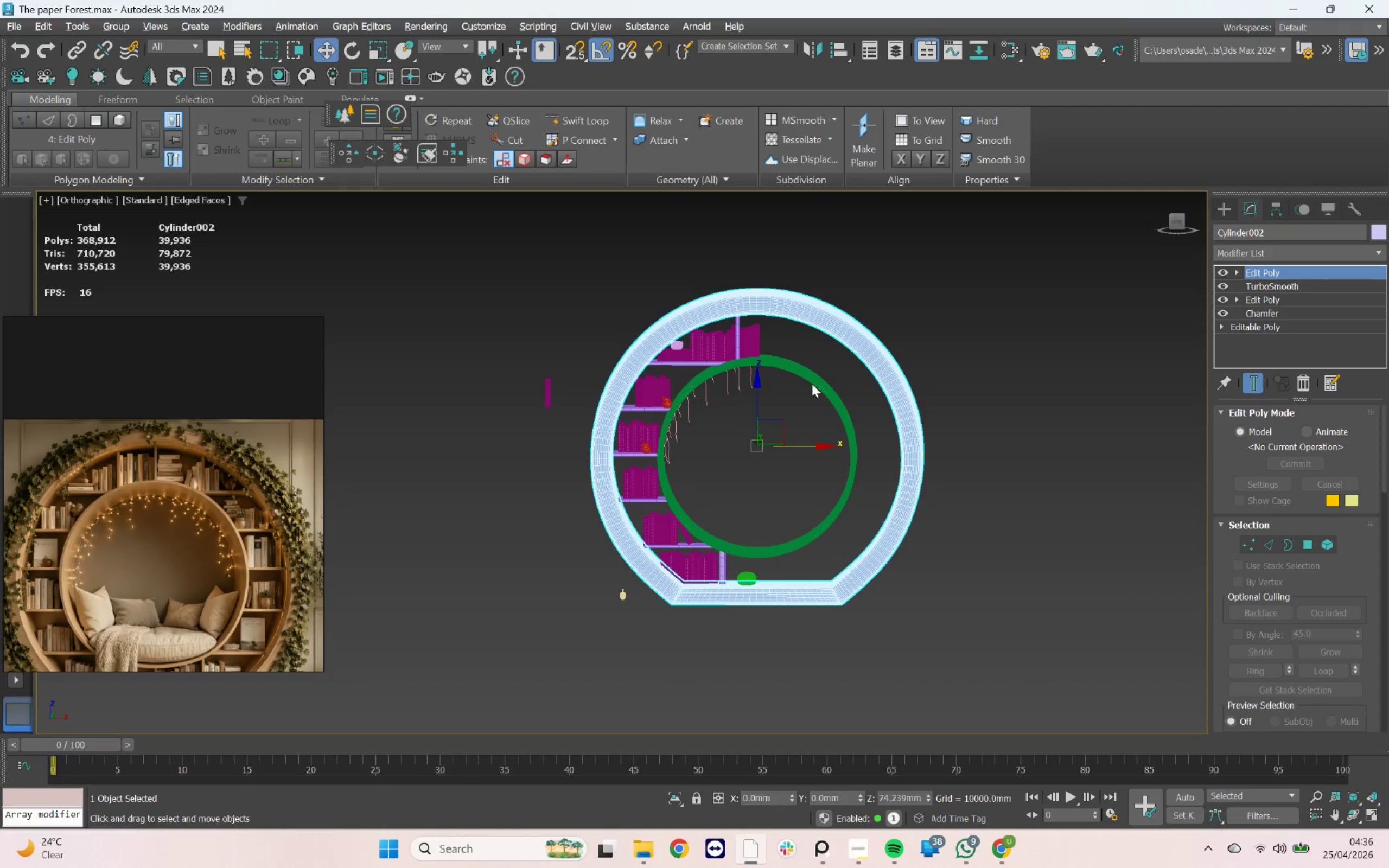 
scroll: coordinate [835, 354], scroll_direction: up, amount: 2.0
 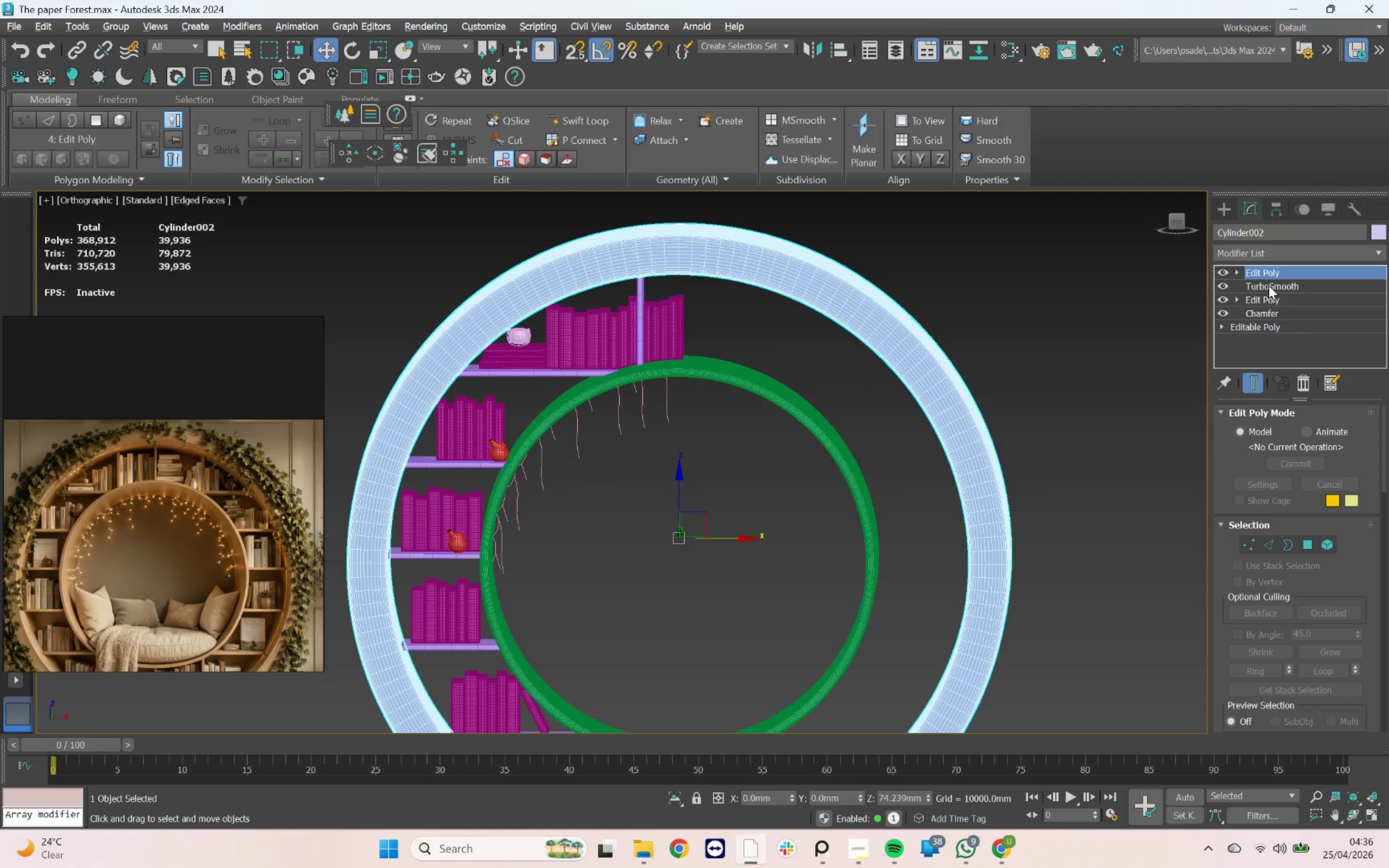 
left_click([1269, 296])
 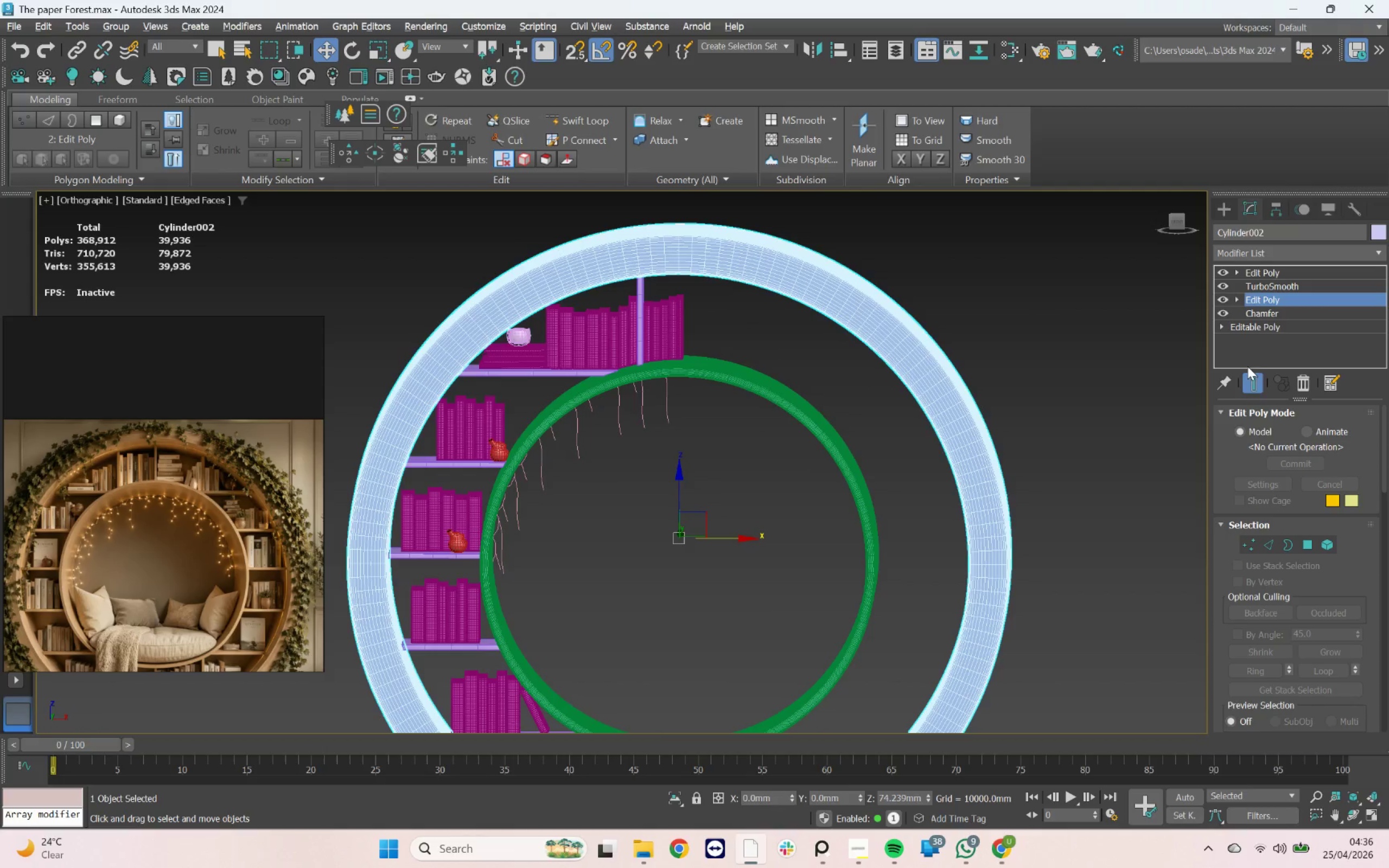 
left_click([1250, 380])
 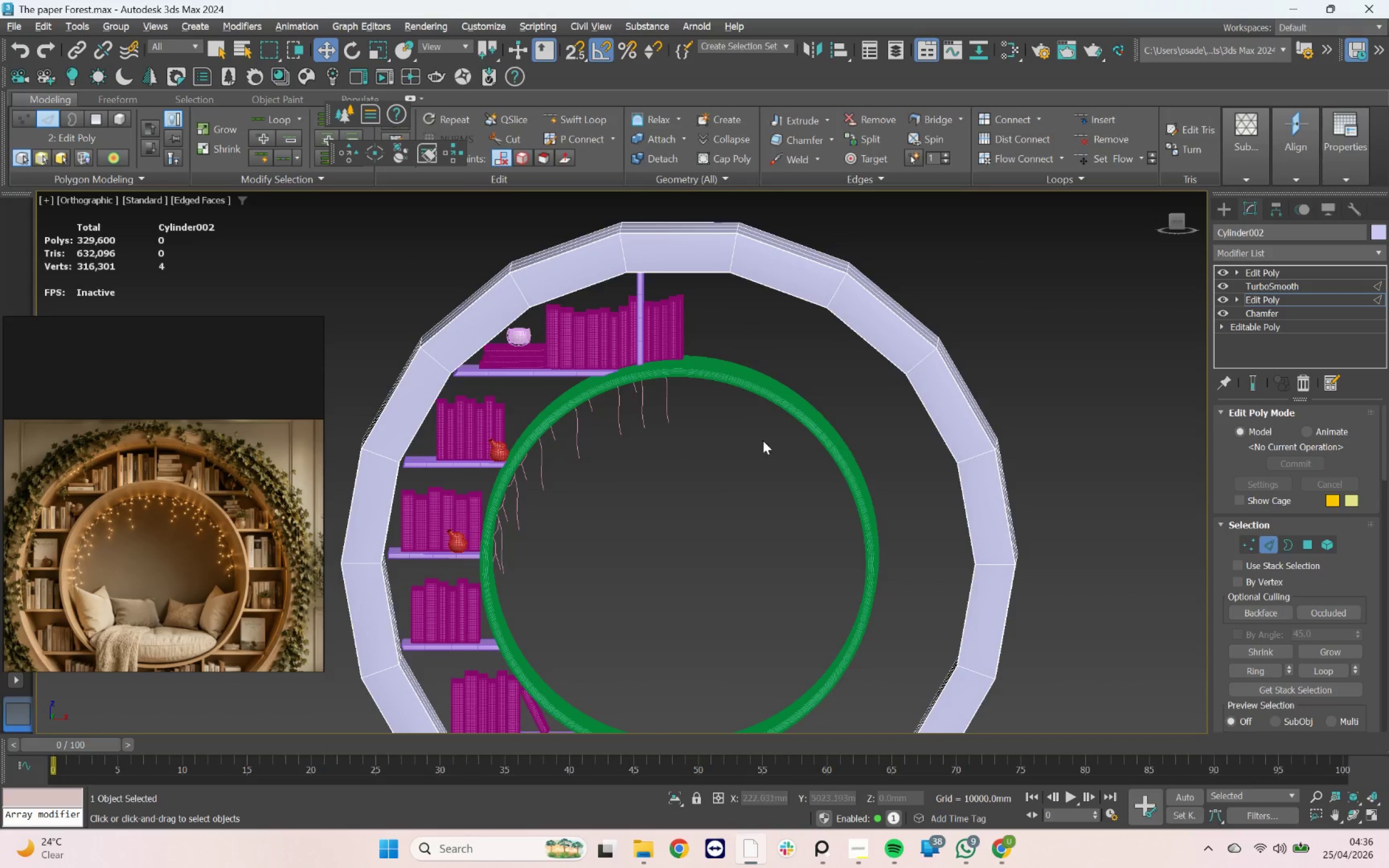 
left_click([622, 257])
 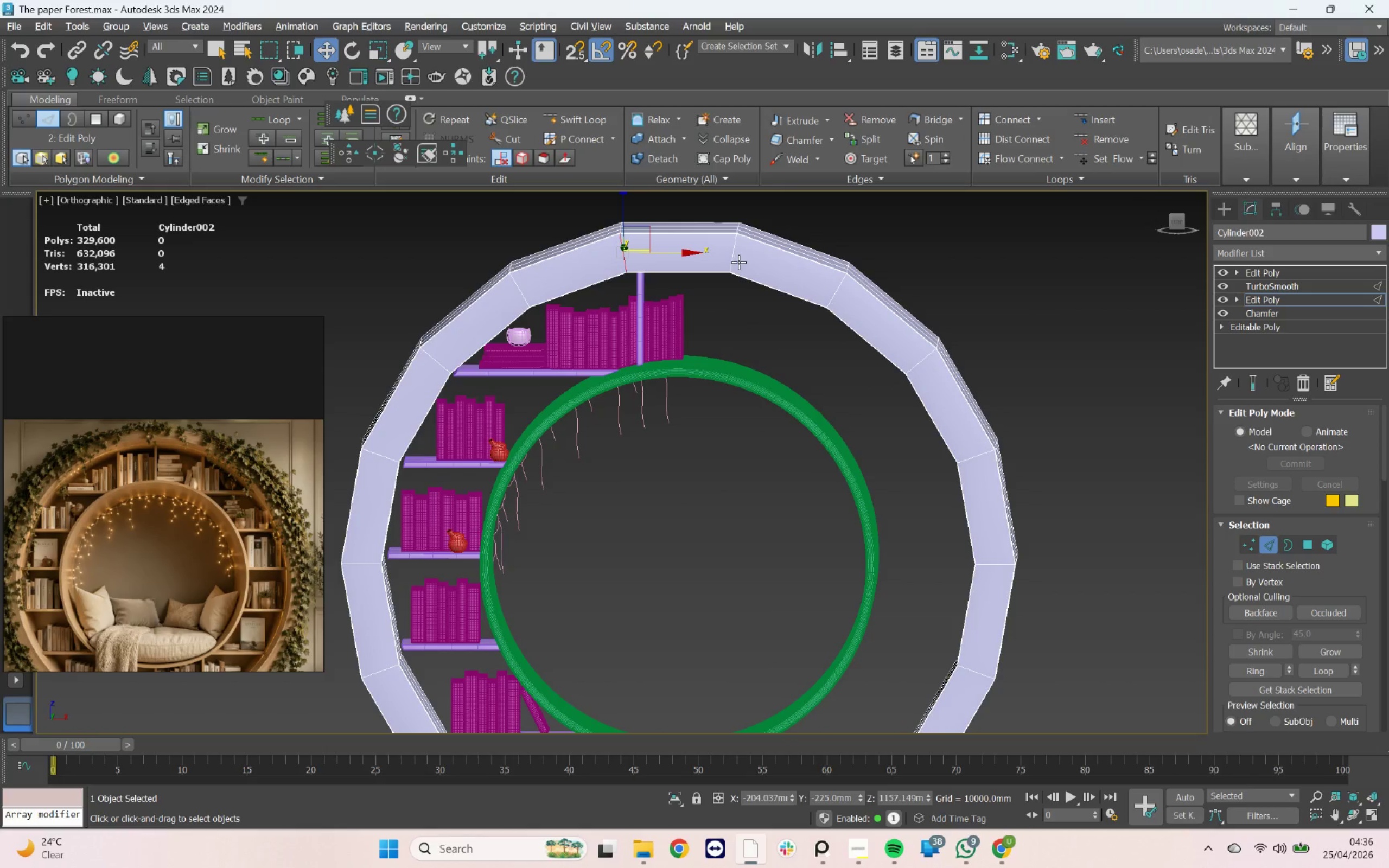 
hold_key(key=ControlLeft, duration=1.05)
double_click([730, 258])
 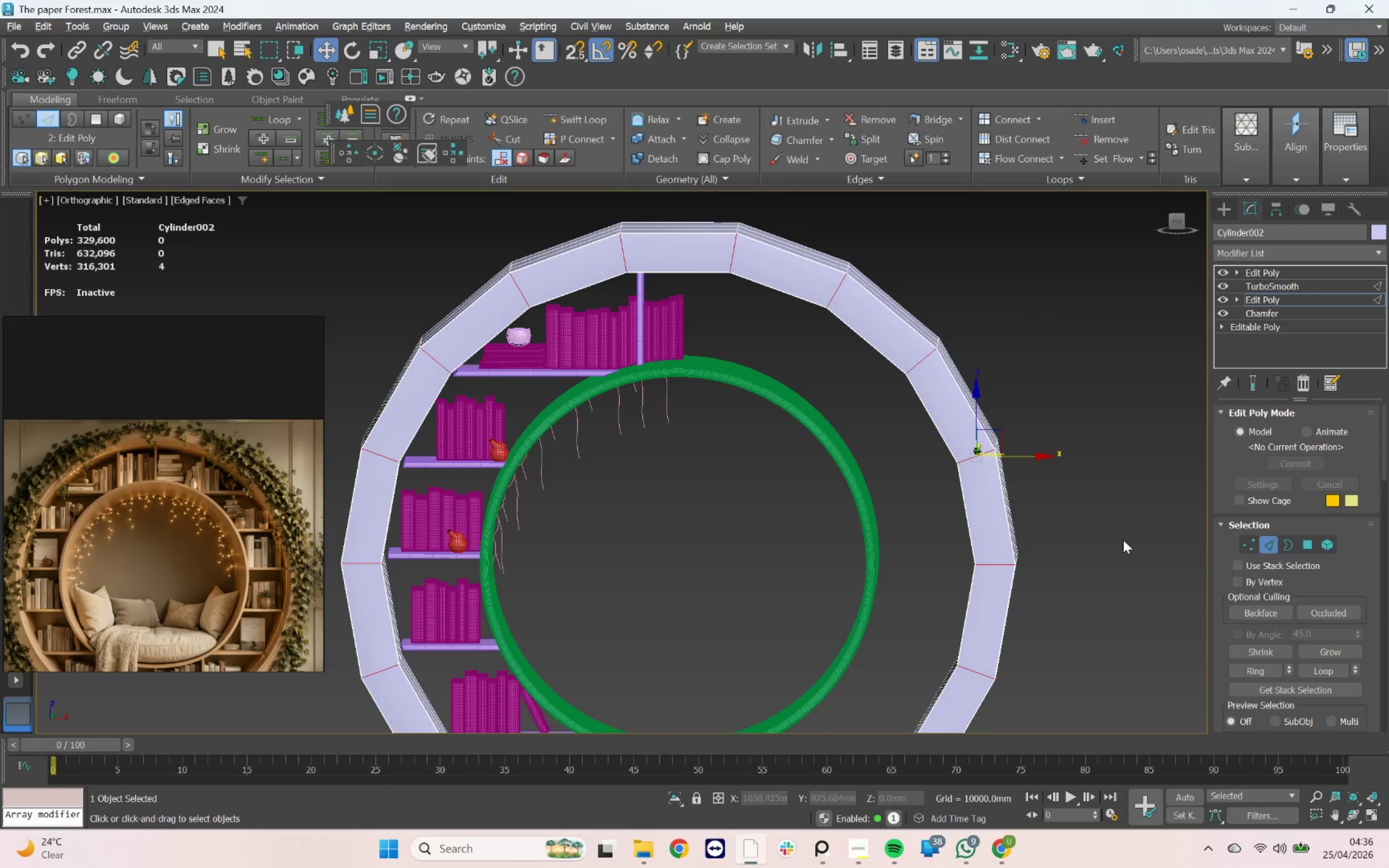 
scroll: coordinate [1309, 608], scroll_direction: down, amount: 15.0
 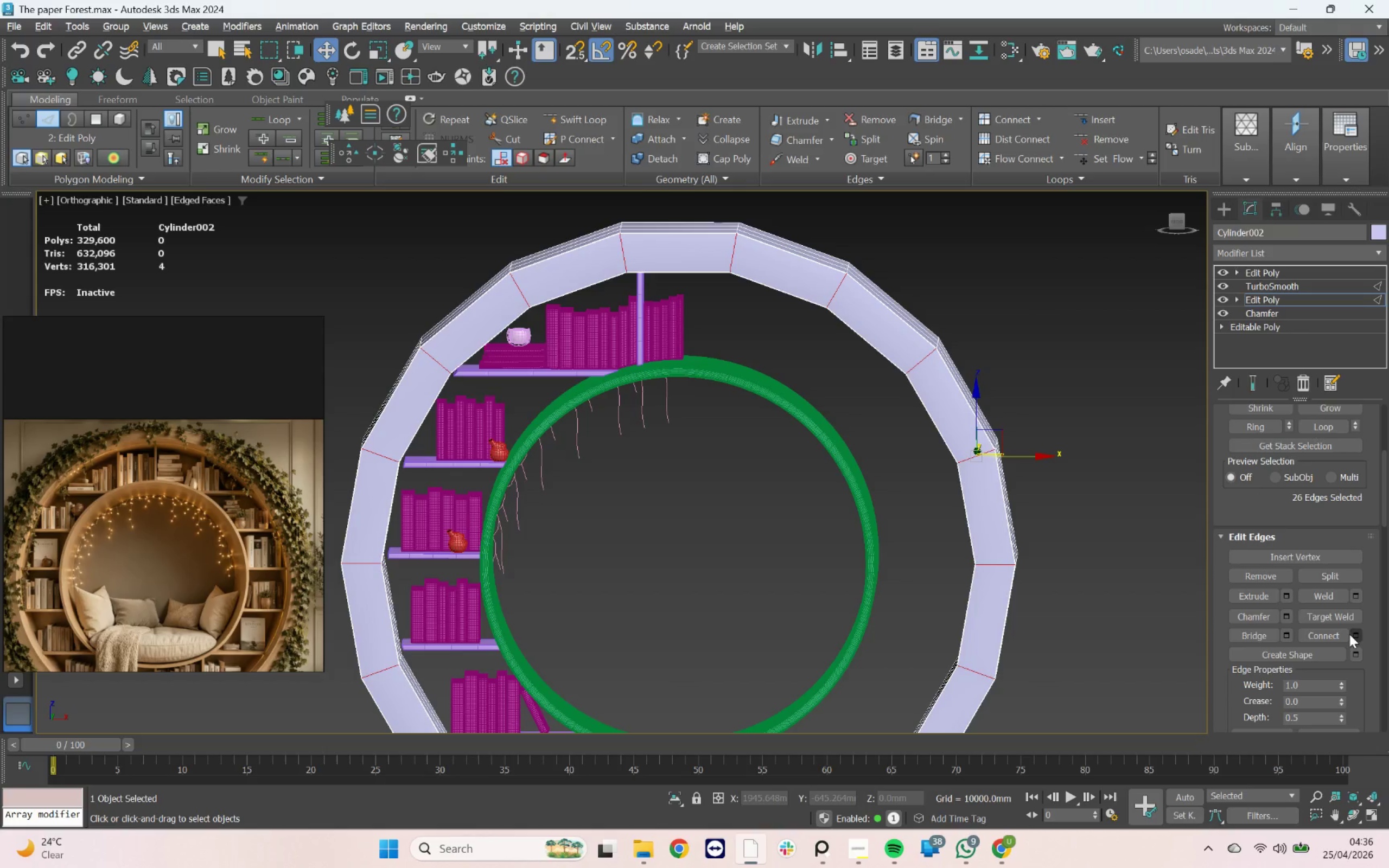 
left_click([1356, 634])
 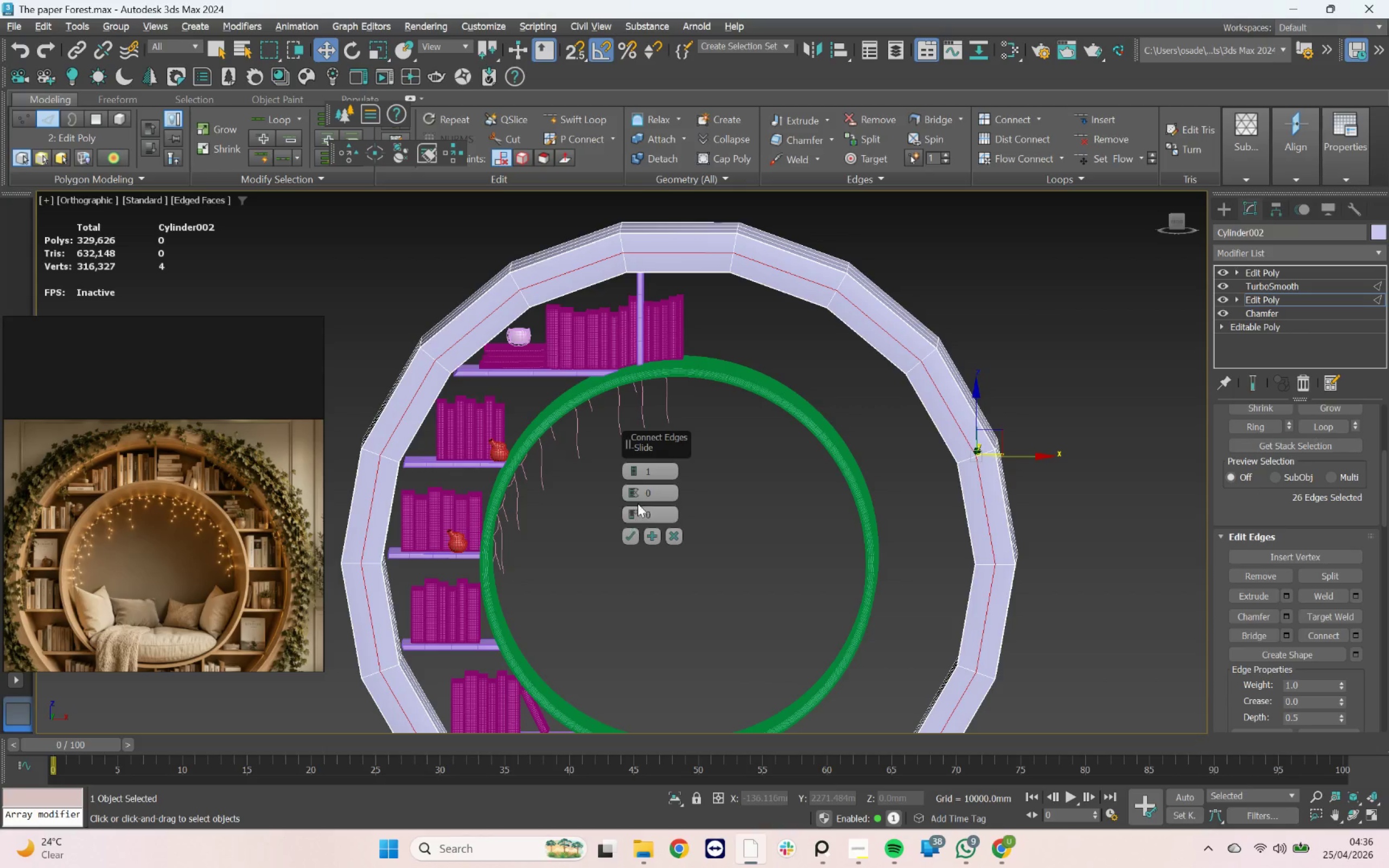 
left_click([636, 467])
 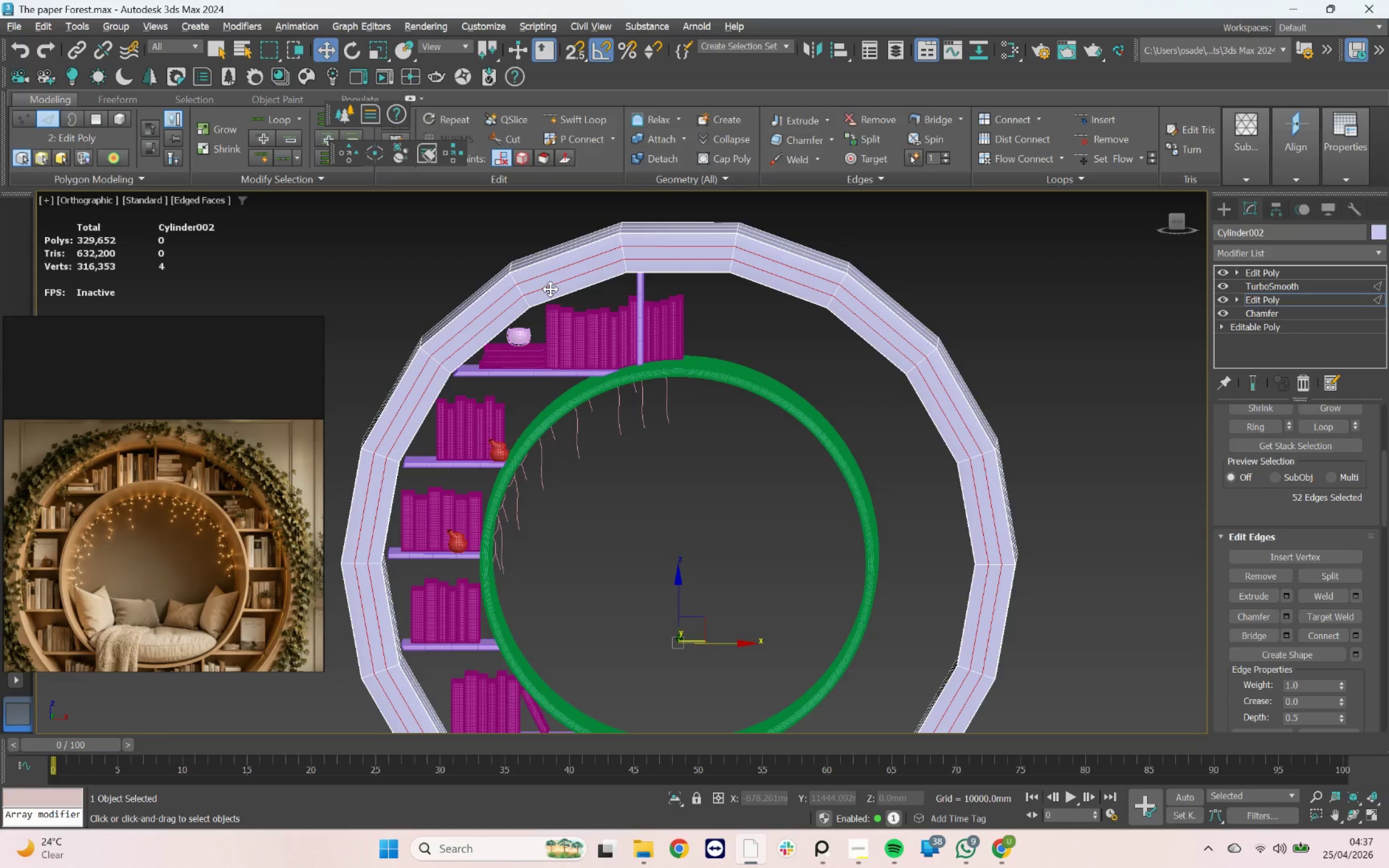 
key(4)
 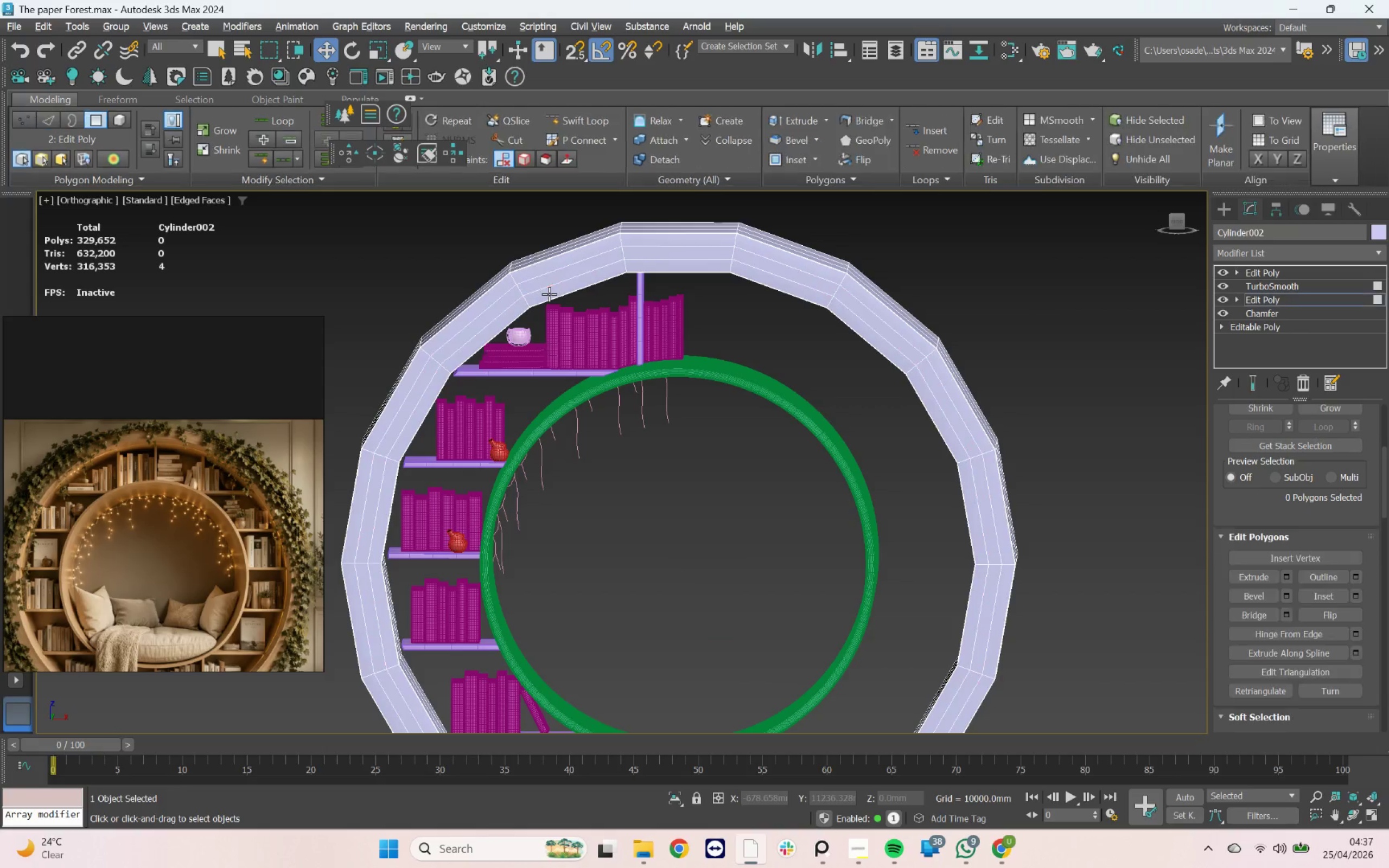 
left_click([549, 294])
 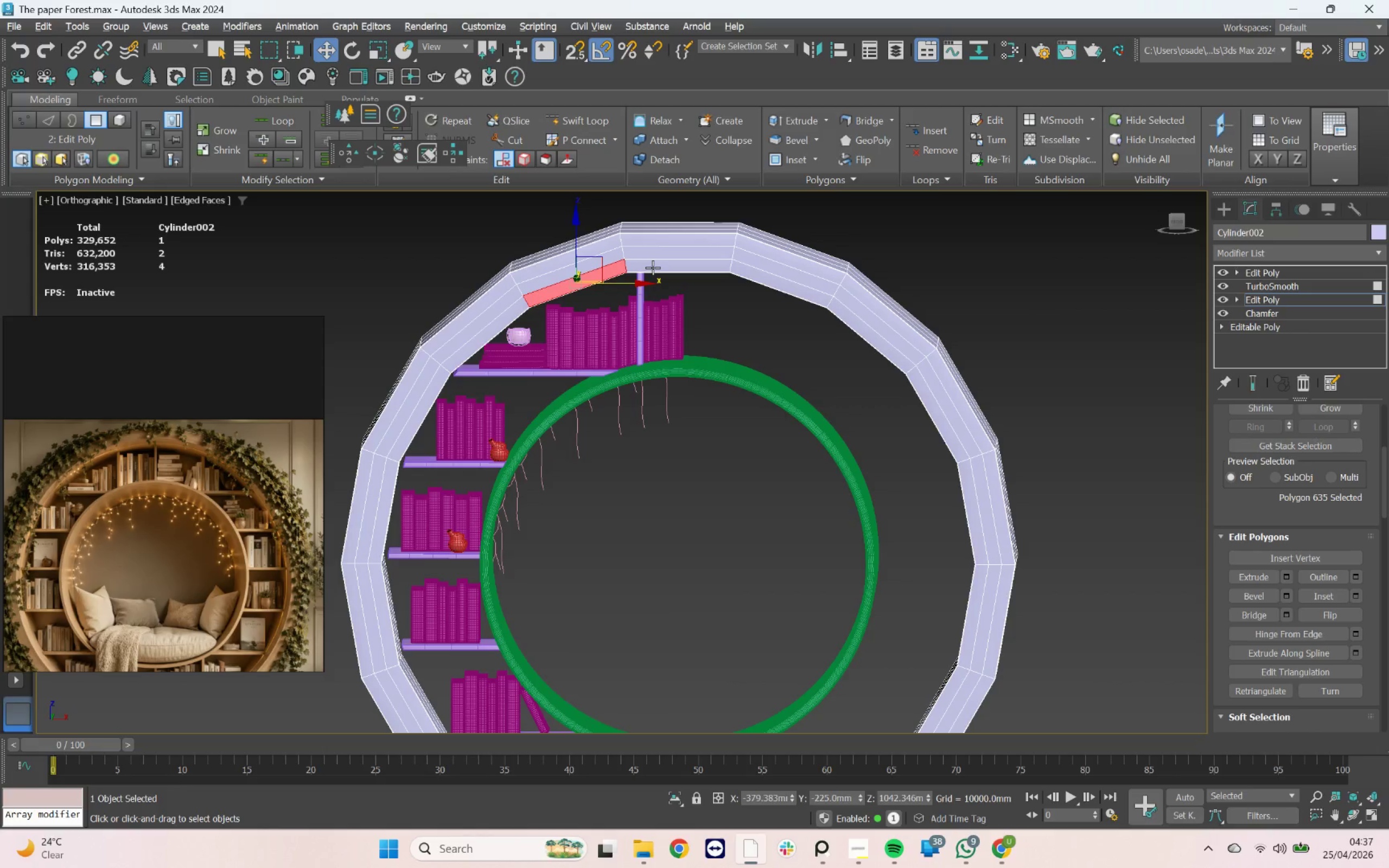 
hold_key(key=ControlLeft, duration=0.84)
double_click([653, 266])
 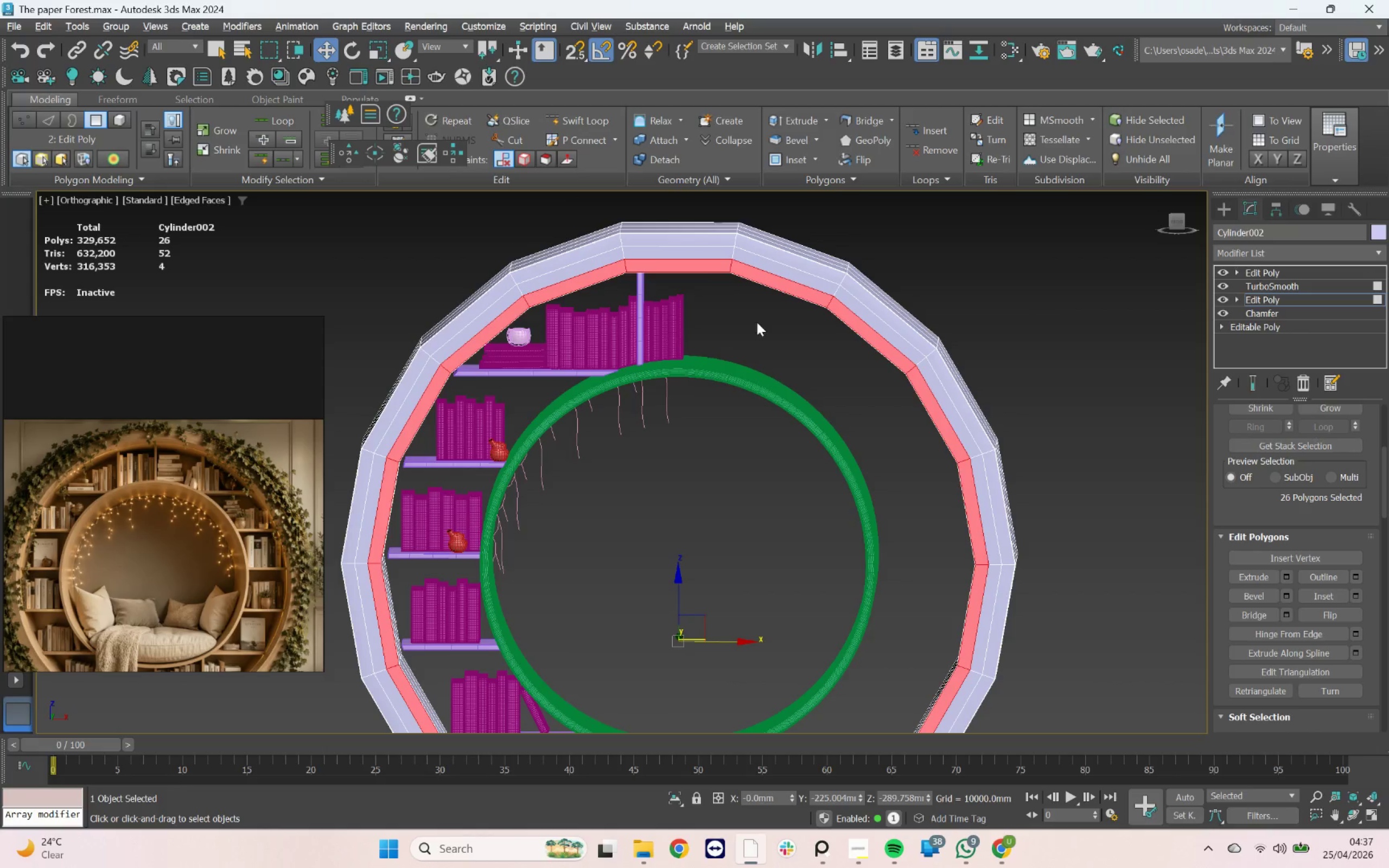 
scroll: coordinate [770, 304], scroll_direction: up, amount: 9.0
 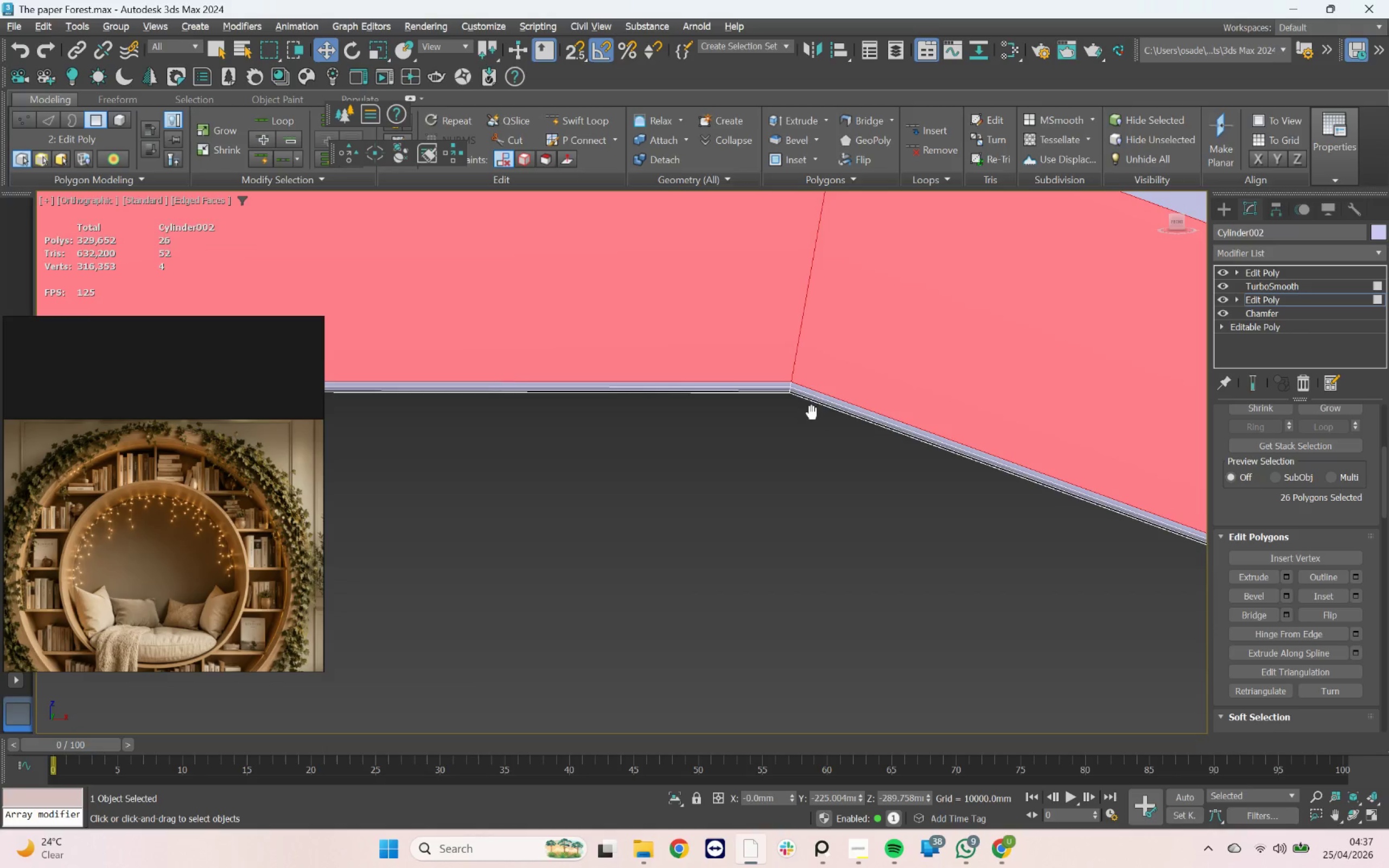 
scroll: coordinate [819, 380], scroll_direction: down, amount: 5.0
 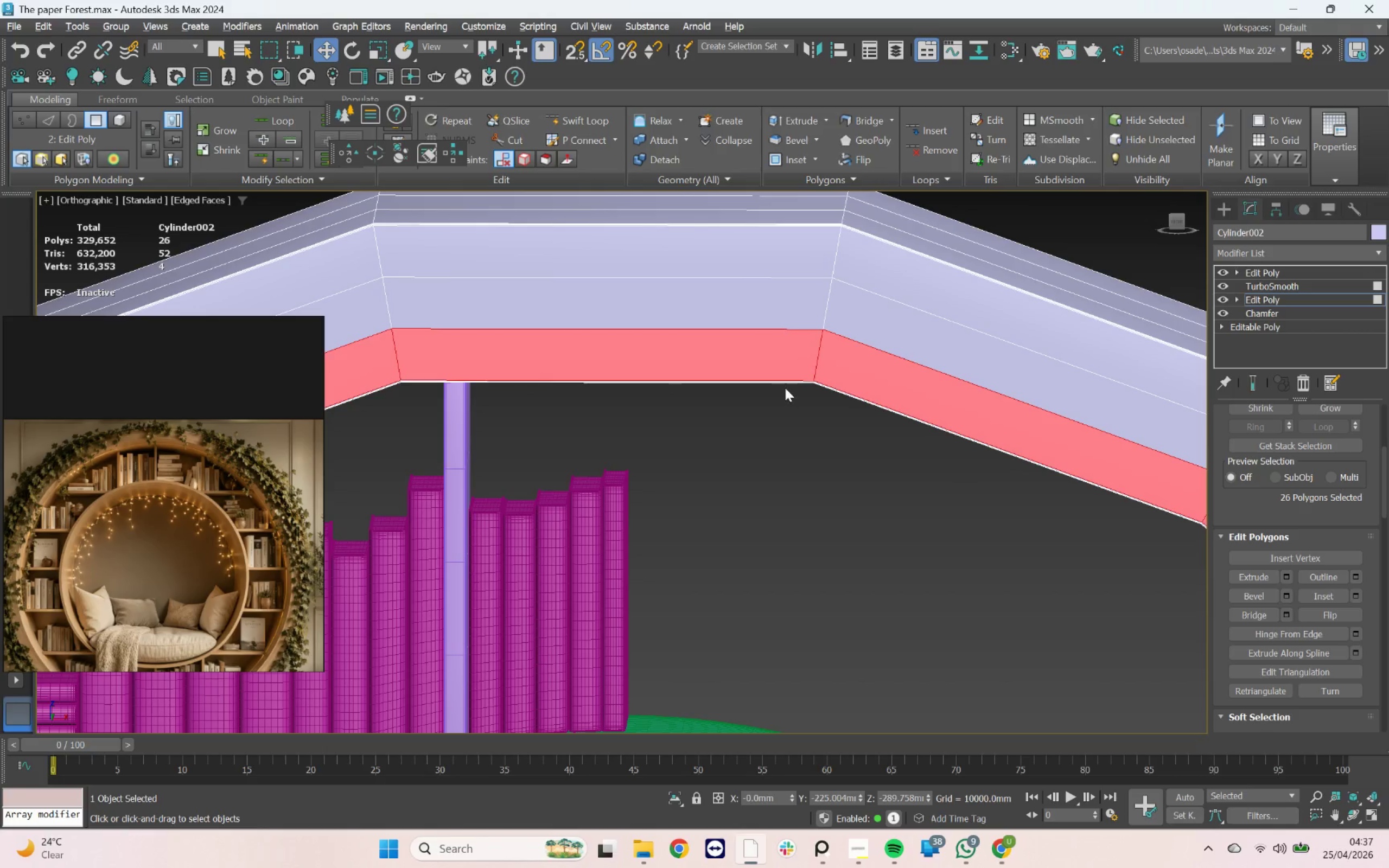 
hold_key(key=AltLeft, duration=0.91)
 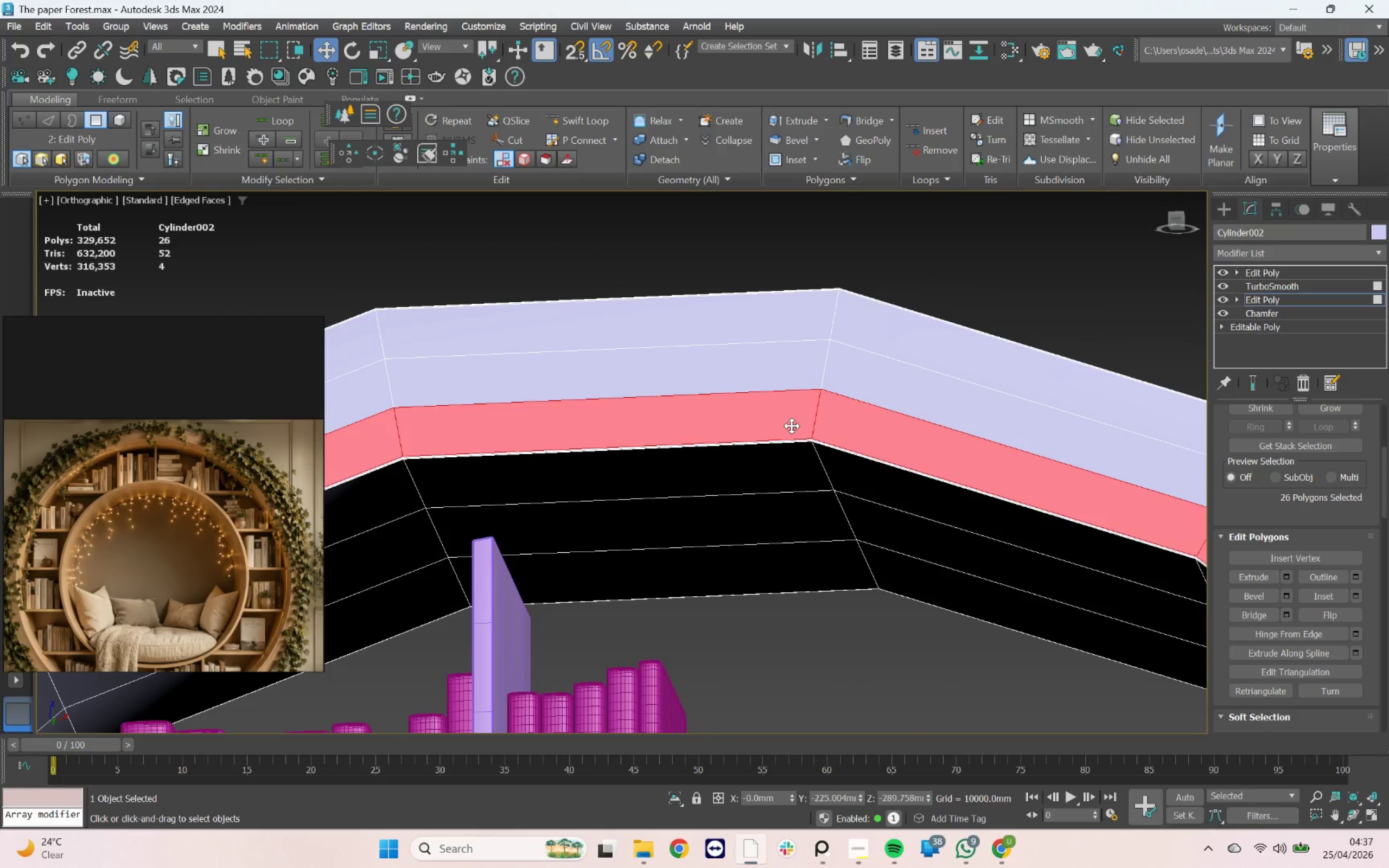 
key(Control+Z)
 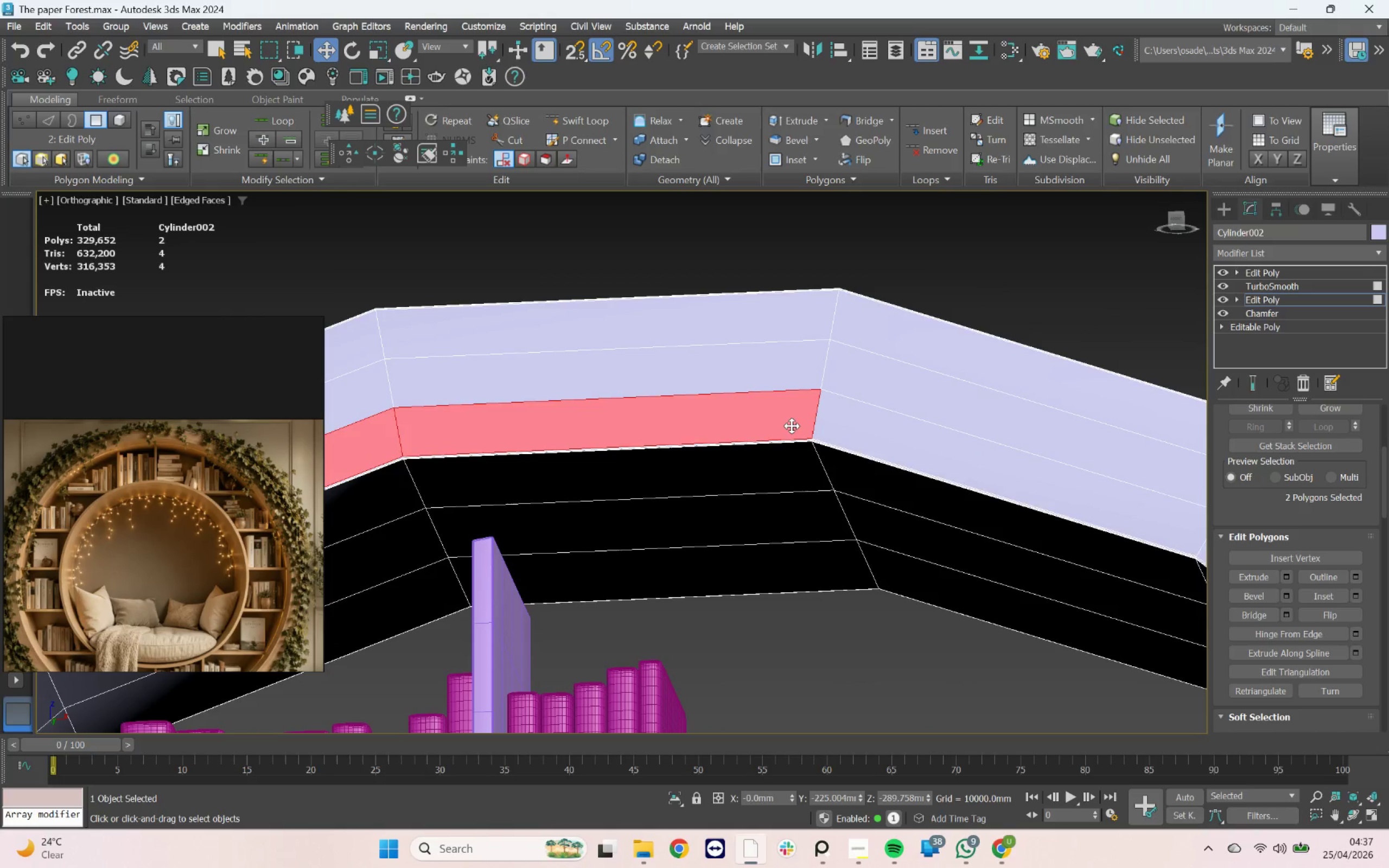 
key(Control+A)
 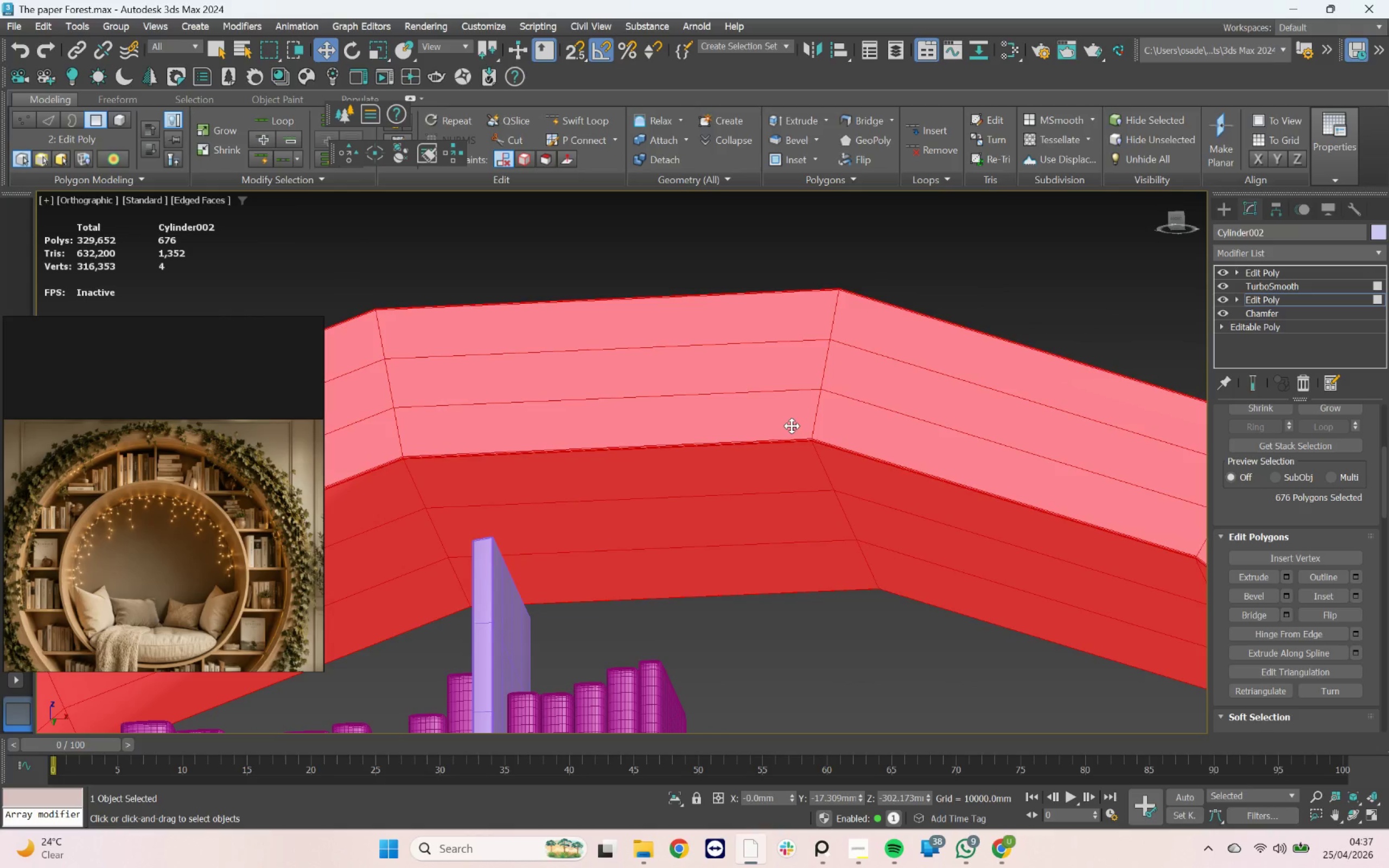 
scroll: coordinate [792, 426], scroll_direction: down, amount: 5.0
 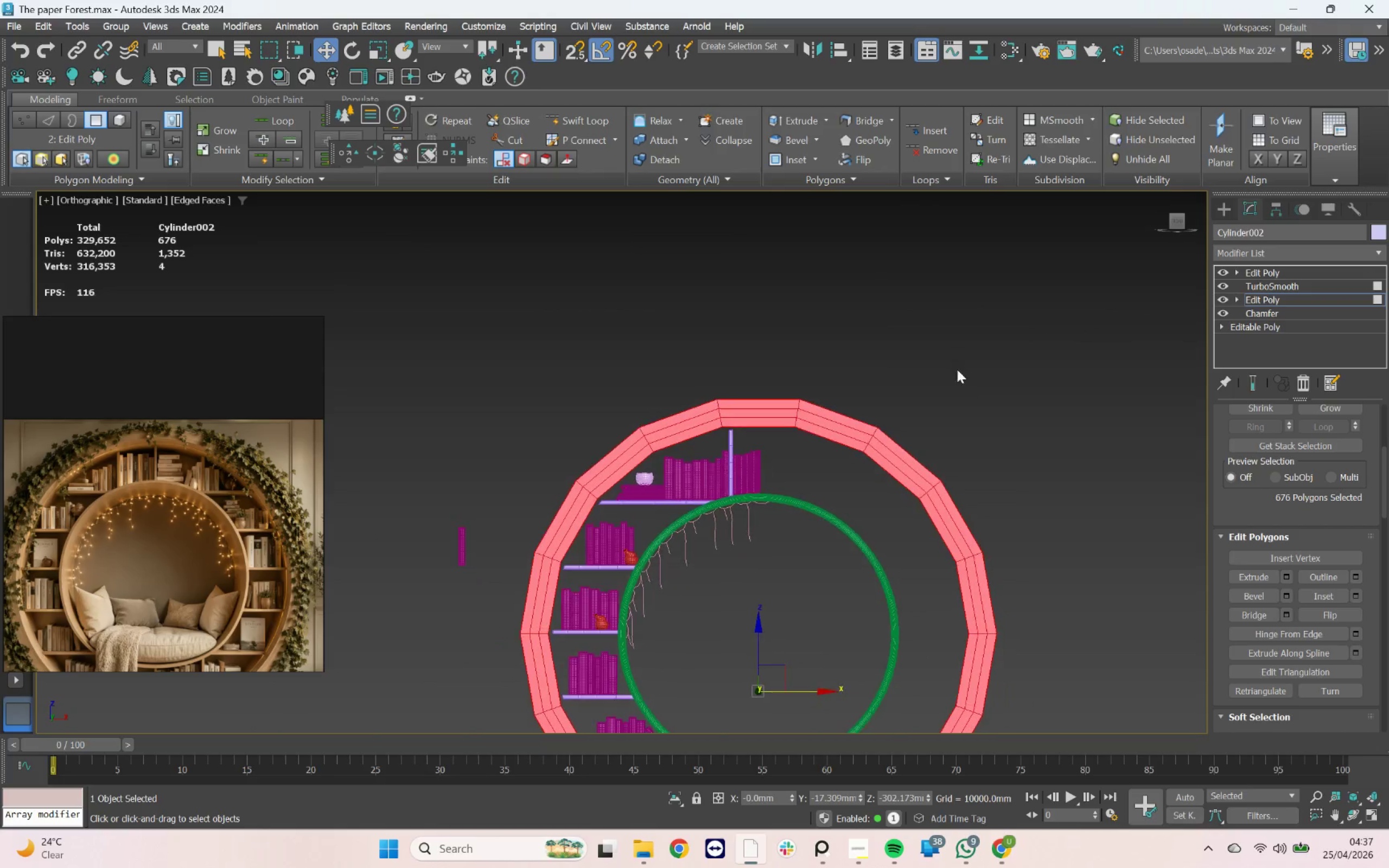 
hold_key(key=AltLeft, duration=5.04)
left_click_drag(start_coordinate=[854, 360], to_coordinate=[688, 414])
 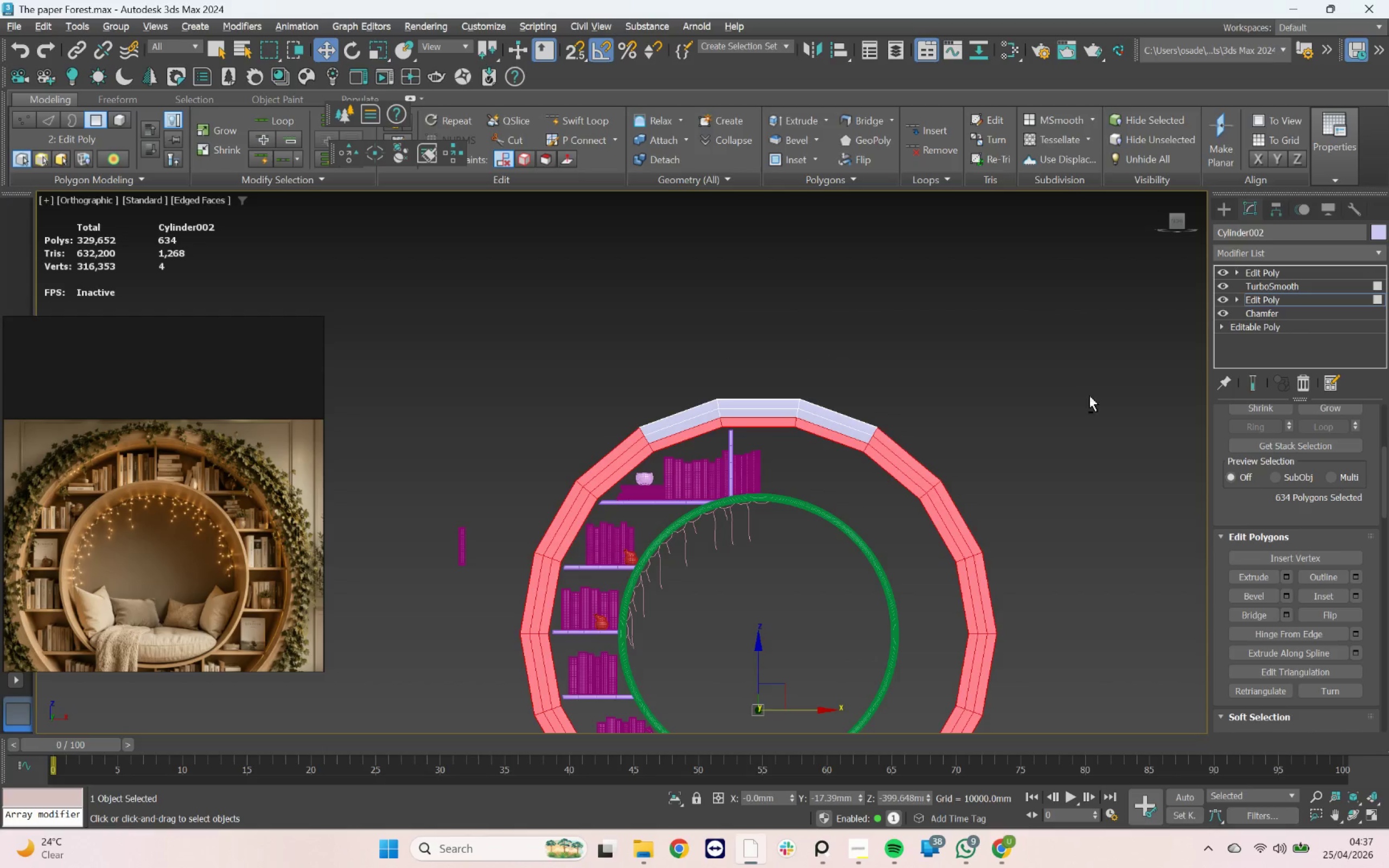 
left_click_drag(start_coordinate=[1101, 418], to_coordinate=[981, 666])
 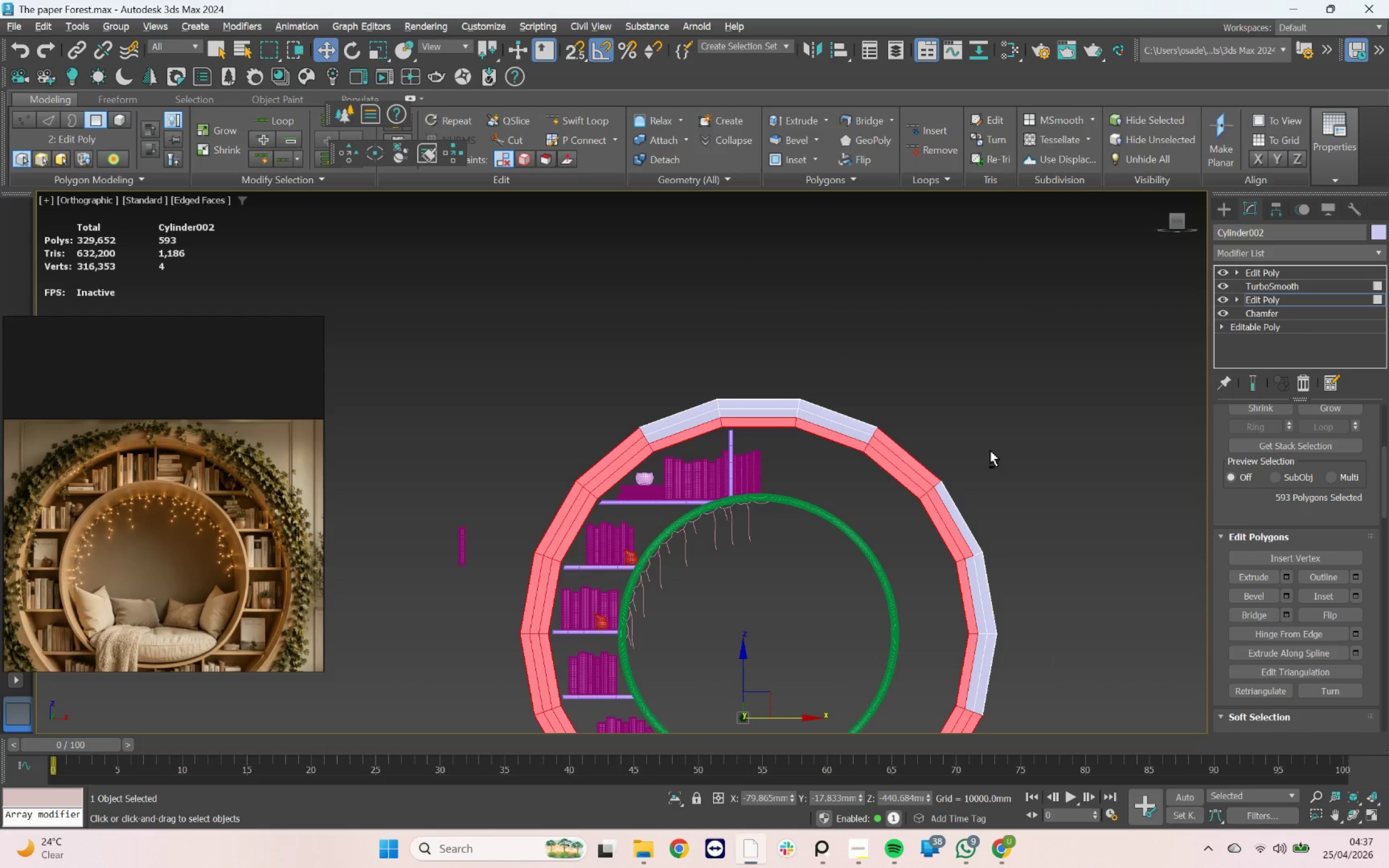 
left_click_drag(start_coordinate=[996, 424], to_coordinate=[928, 496])
 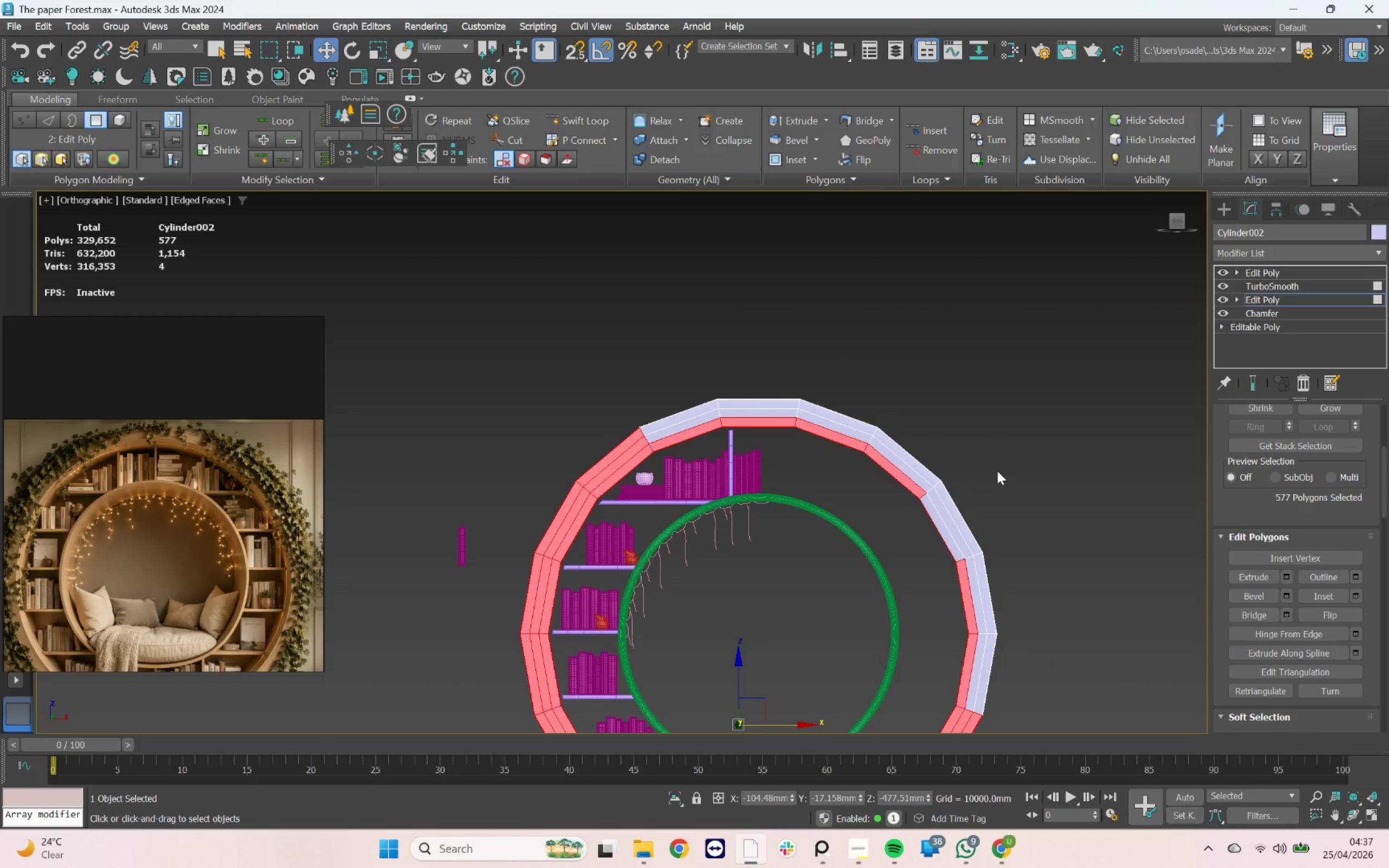 
key(Control+ControlLeft)
 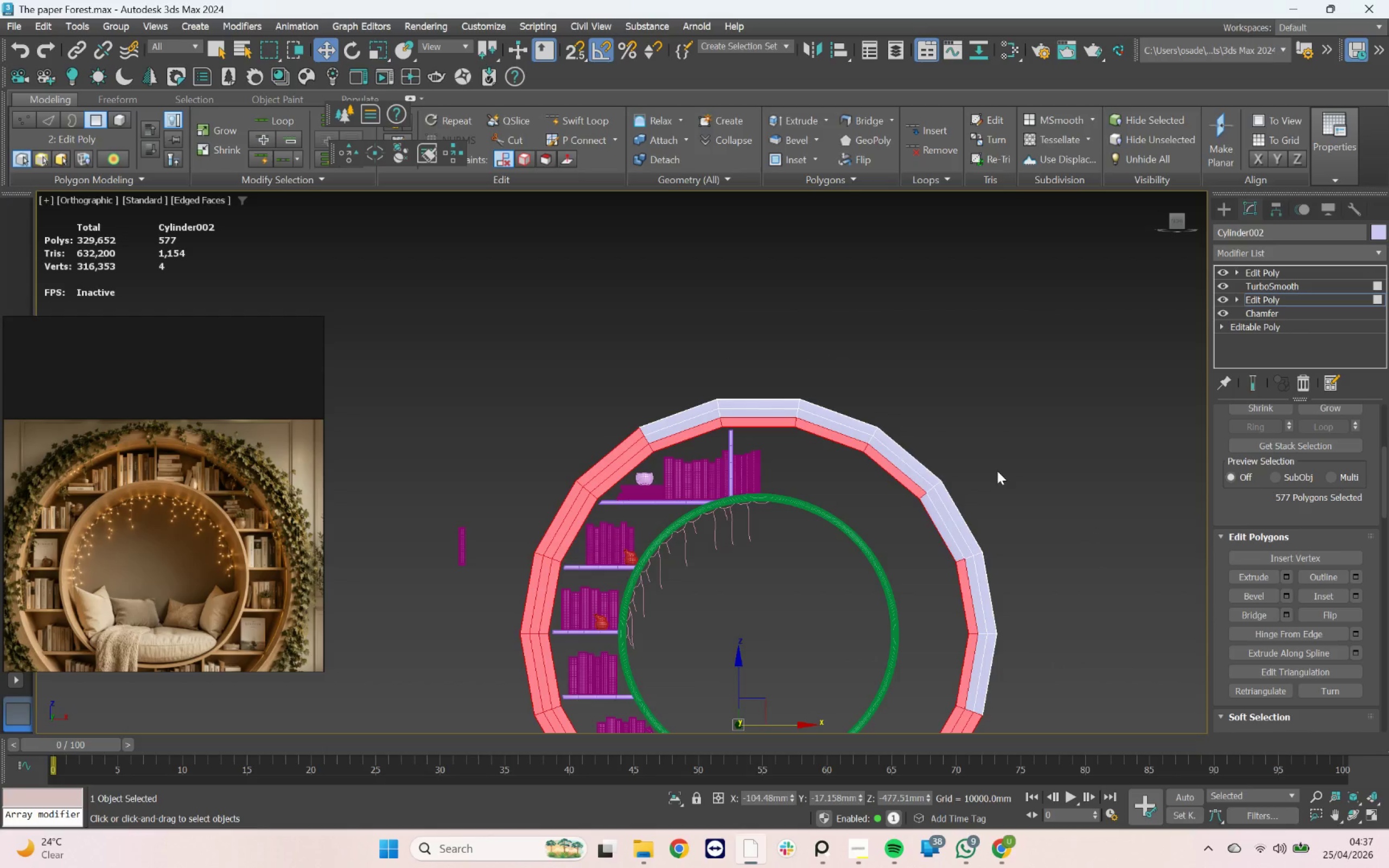 
key(Control+Z)
 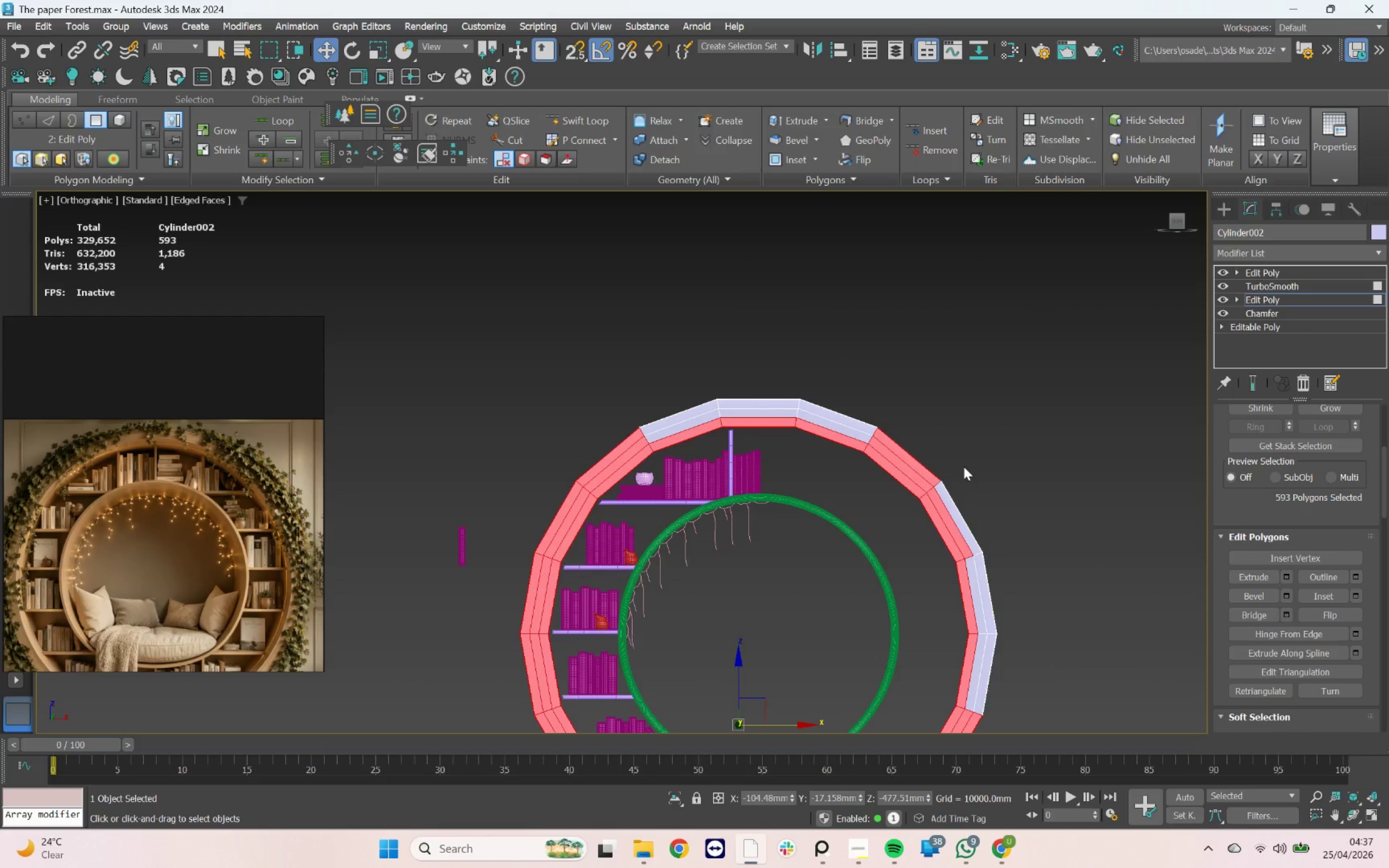 
hold_key(key=AltLeft, duration=1.7)
left_click_drag(start_coordinate=[966, 432], to_coordinate=[921, 487])
 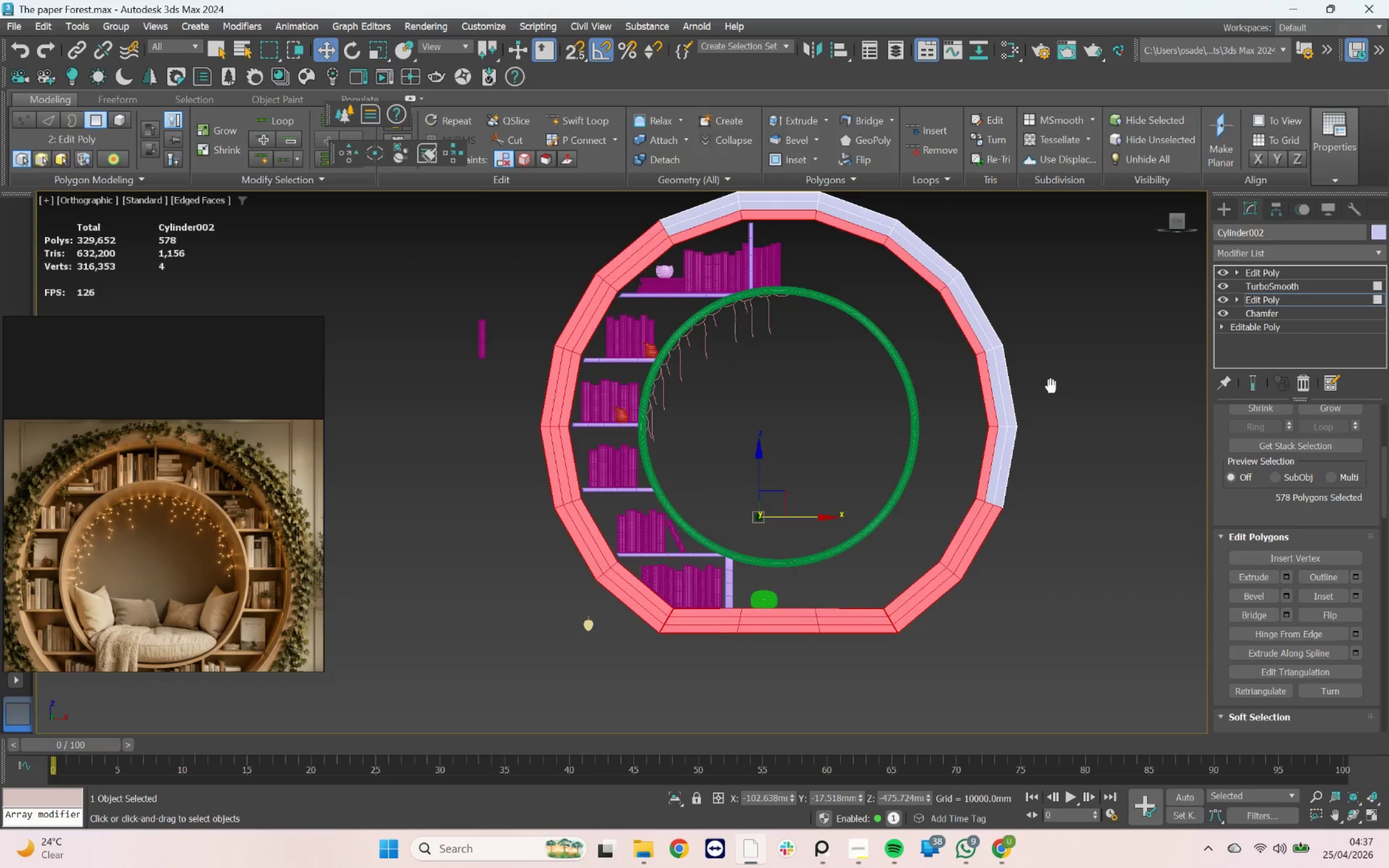 
hold_key(key=AltLeft, duration=1.56)
left_click_drag(start_coordinate=[1041, 623], to_coordinate=[950, 571])
 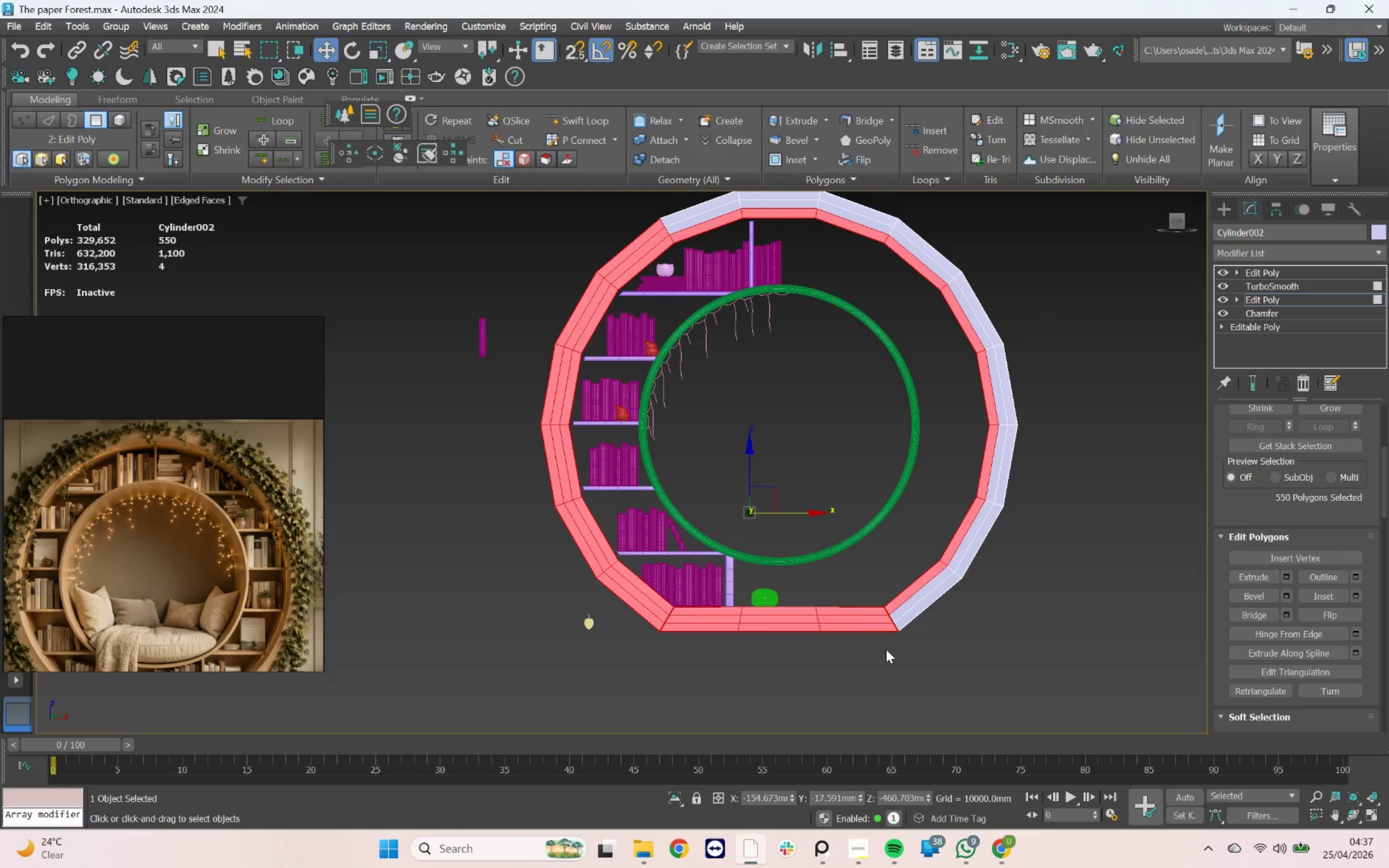 
hold_key(key=AltLeft, duration=6.86)
left_click_drag(start_coordinate=[956, 673], to_coordinate=[610, 621])
 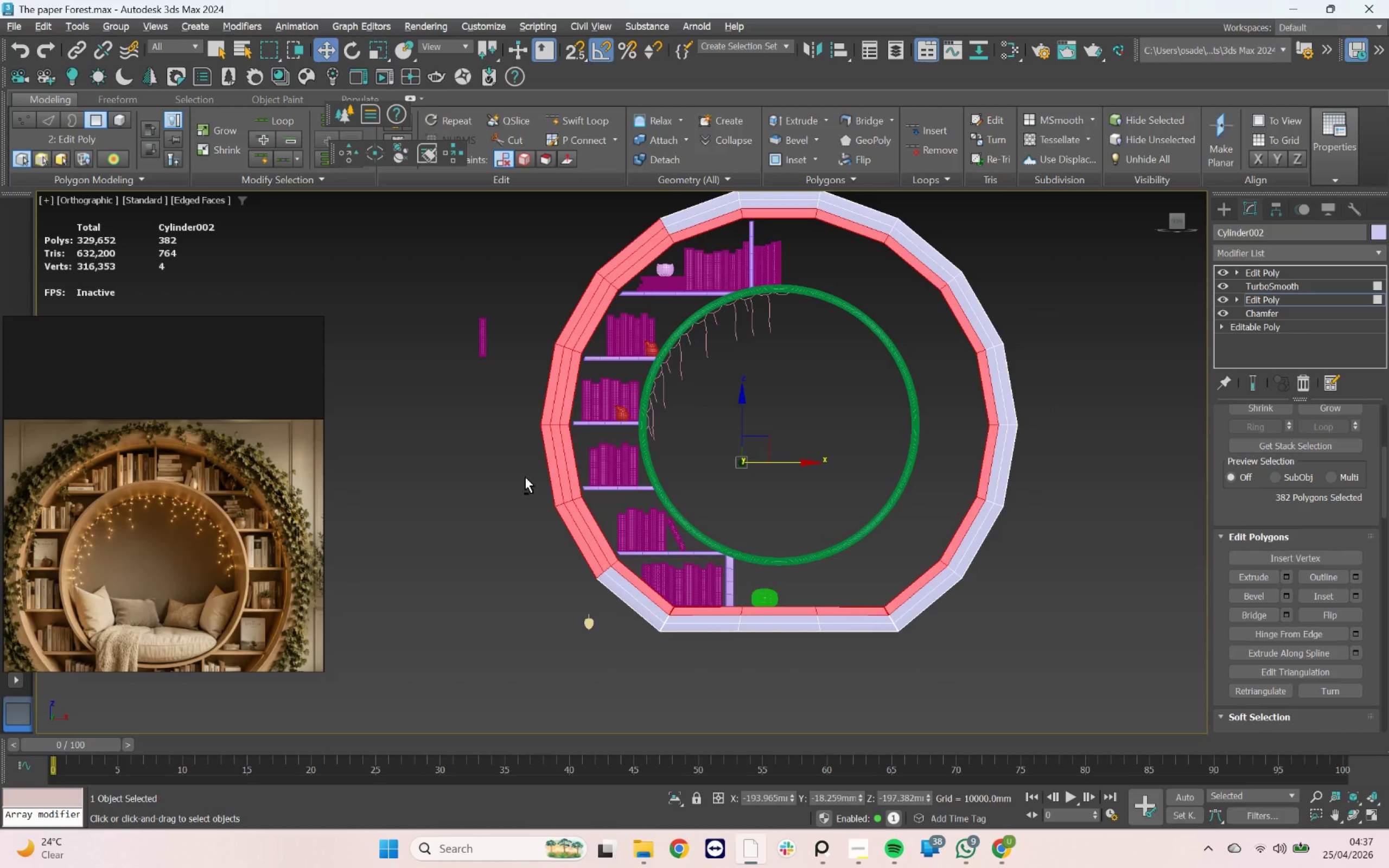 
left_click_drag(start_coordinate=[495, 408], to_coordinate=[557, 516])
 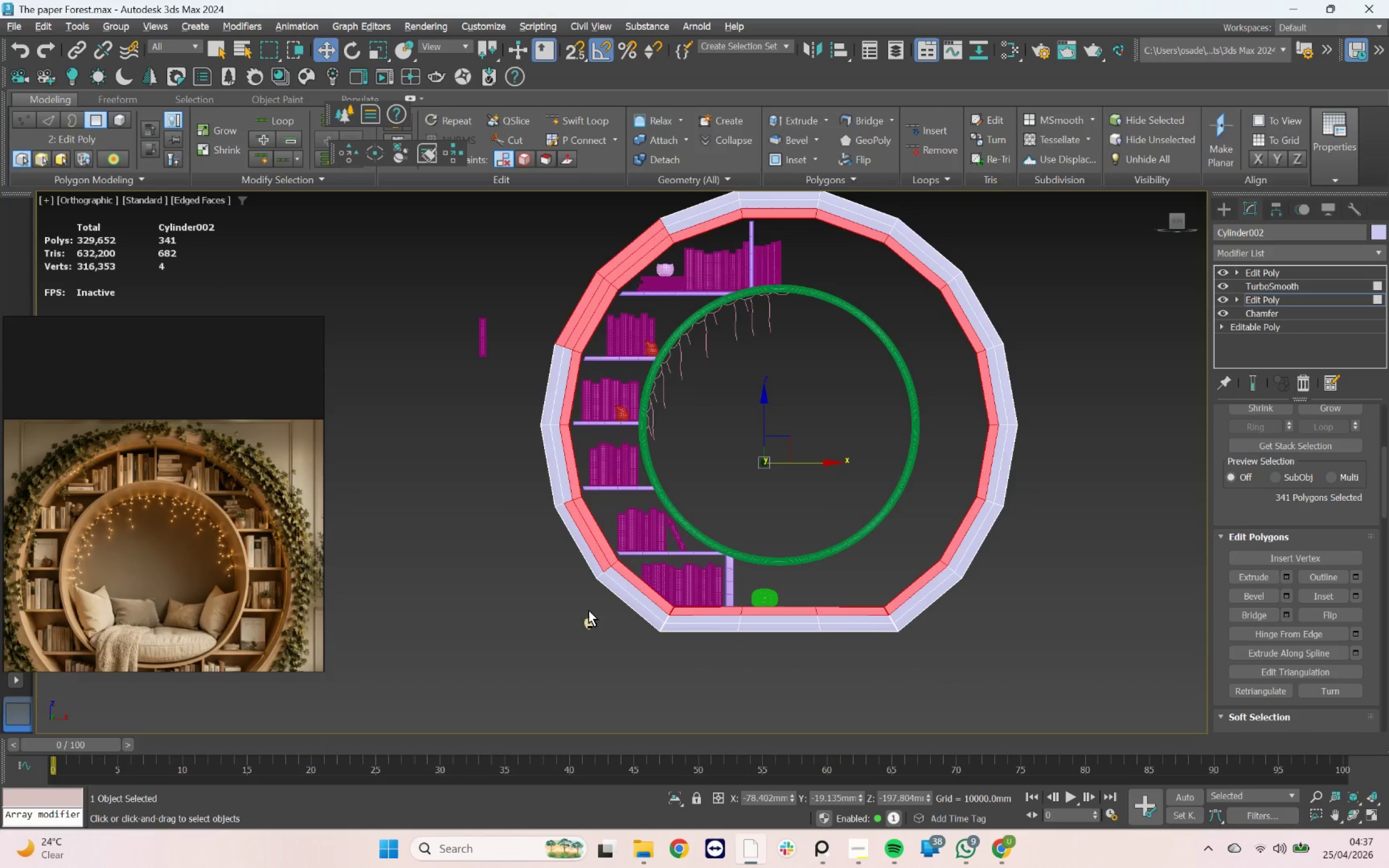 
left_click_drag(start_coordinate=[597, 616], to_coordinate=[584, 546])
 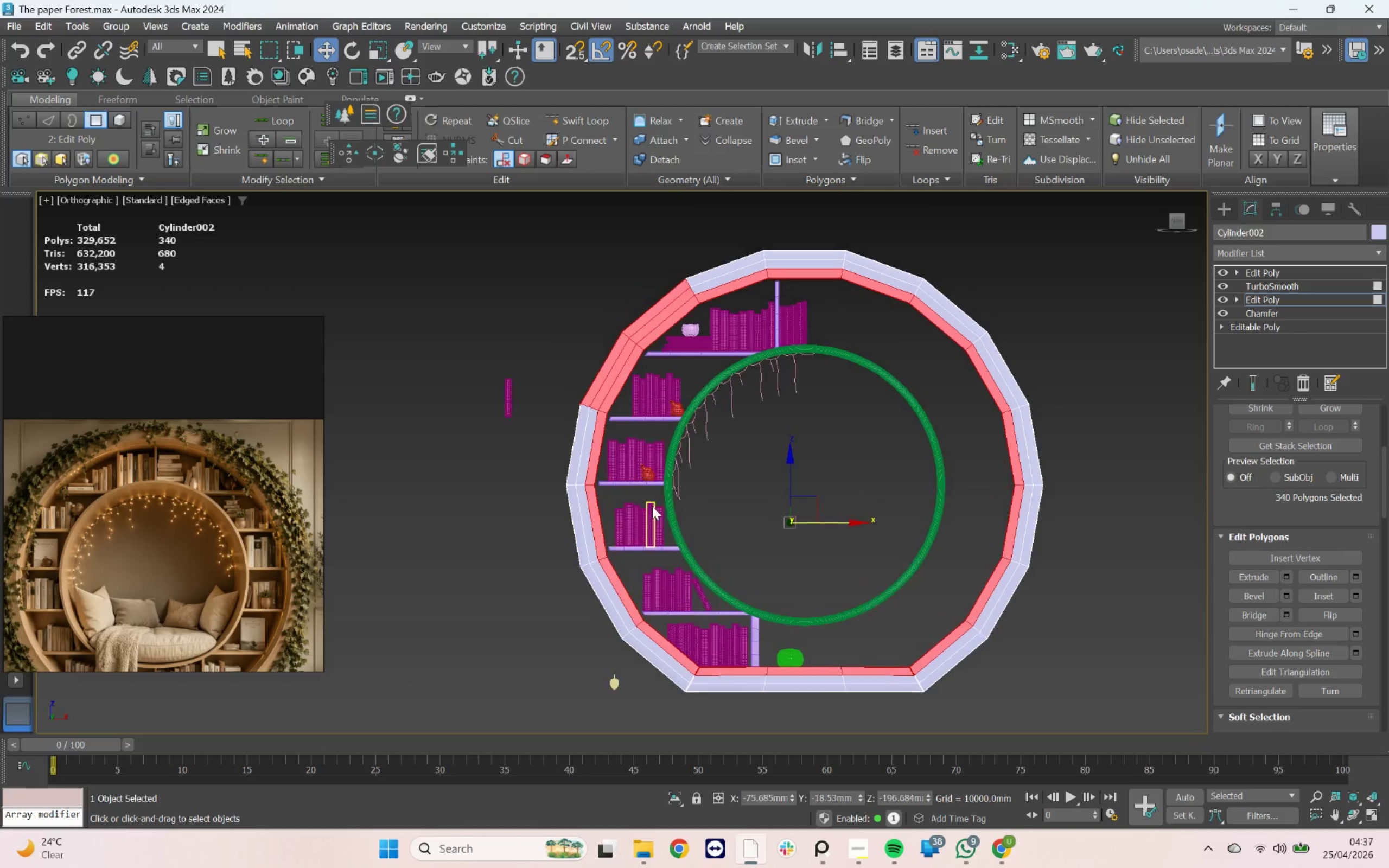 
hold_key(key=AltLeft, duration=3.53)
left_click_drag(start_coordinate=[537, 346], to_coordinate=[604, 403])
 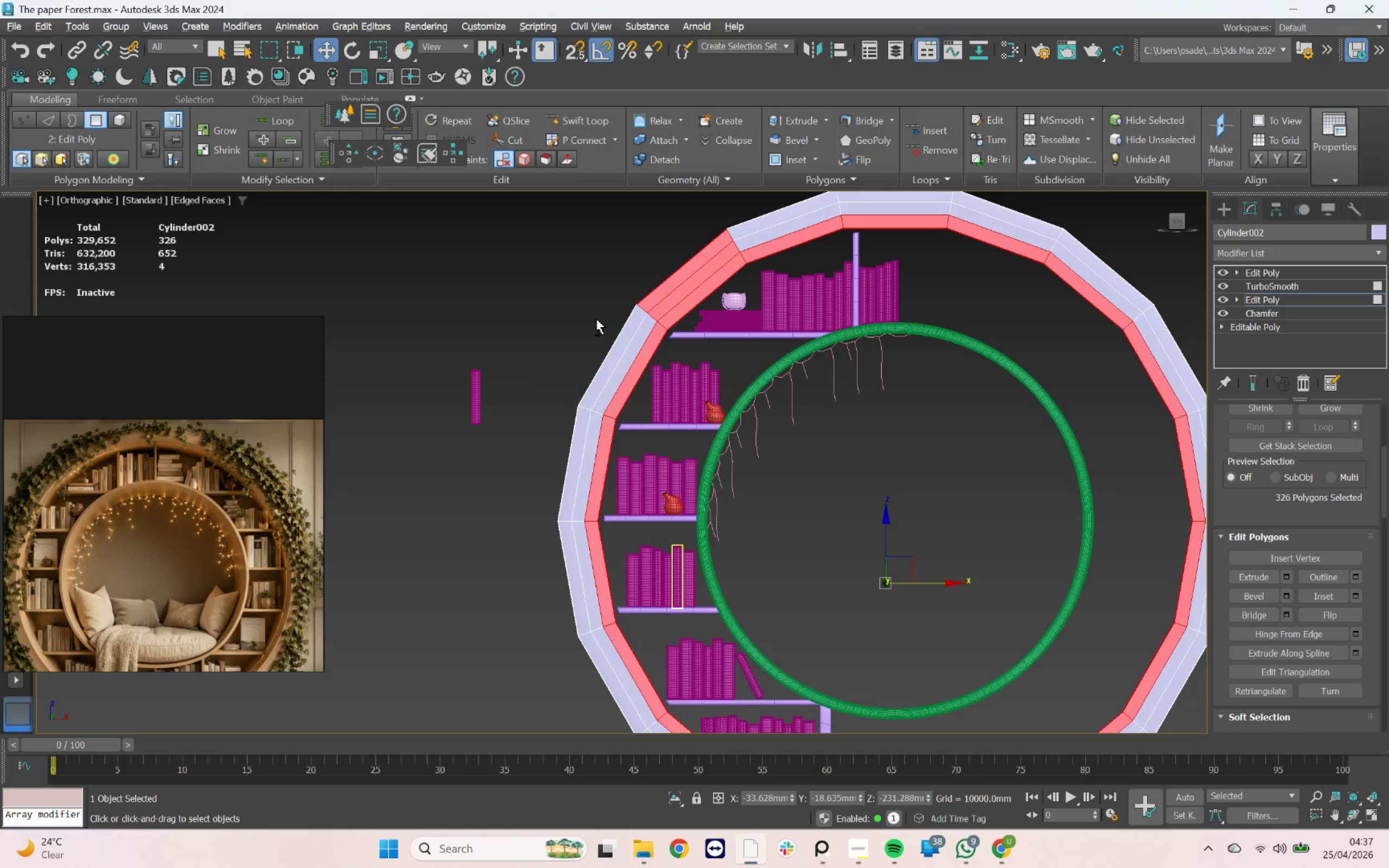 
scroll: coordinate [586, 399], scroll_direction: up, amount: 1.0
 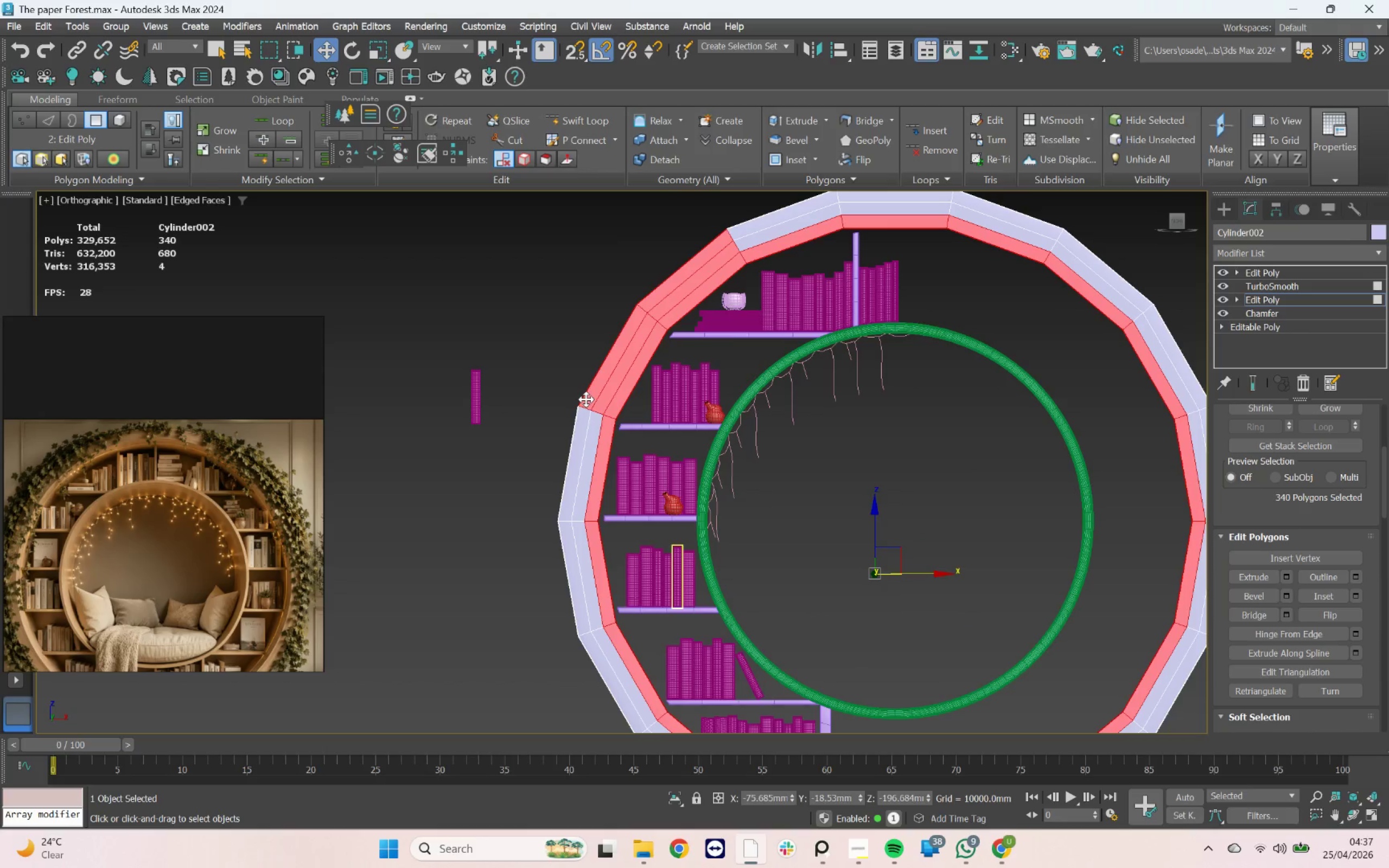 
left_click_drag(start_coordinate=[628, 261], to_coordinate=[685, 292])
 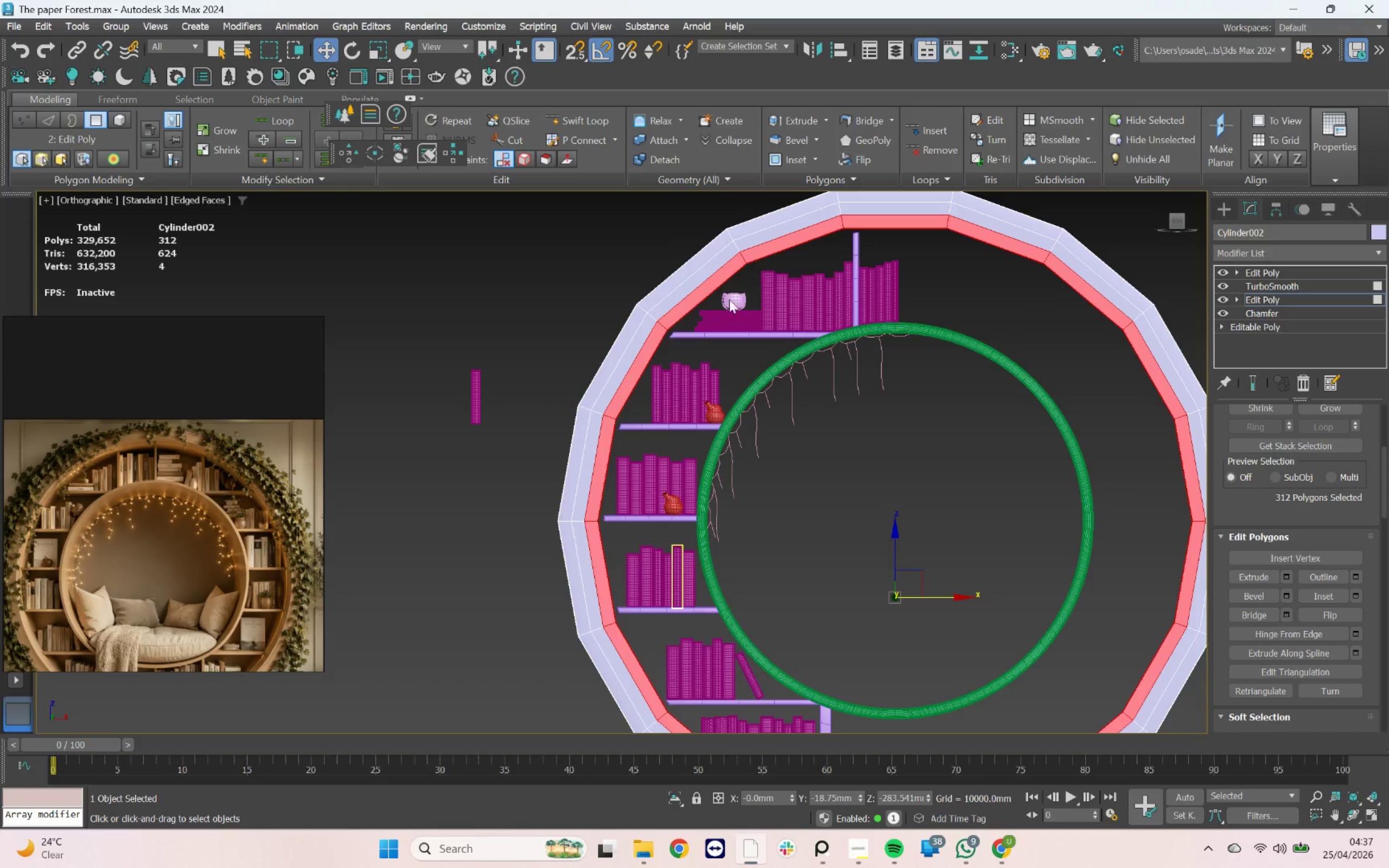 
hold_key(key=AltLeft, duration=1.42)
 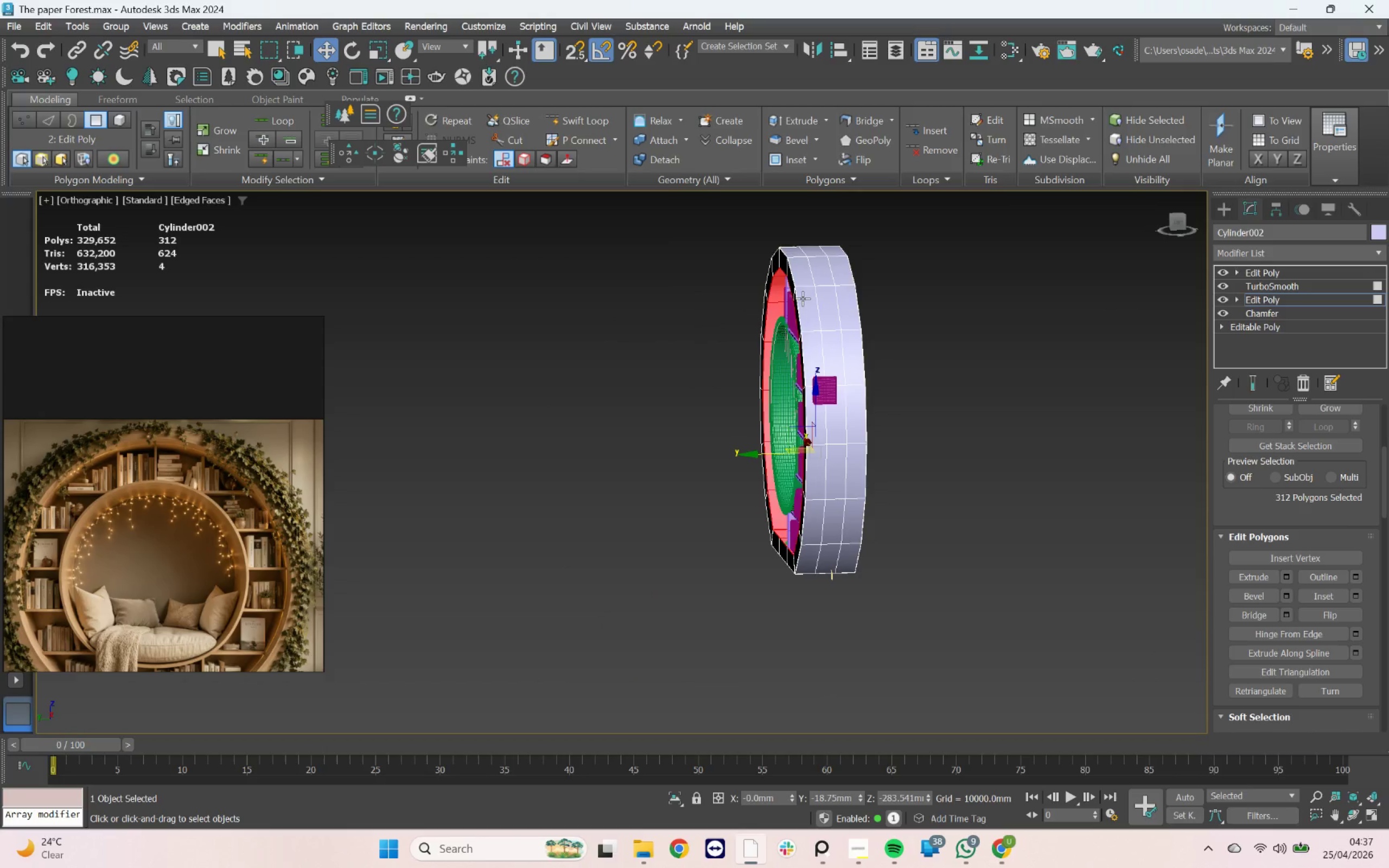 
scroll: coordinate [738, 309], scroll_direction: down, amount: 2.0
 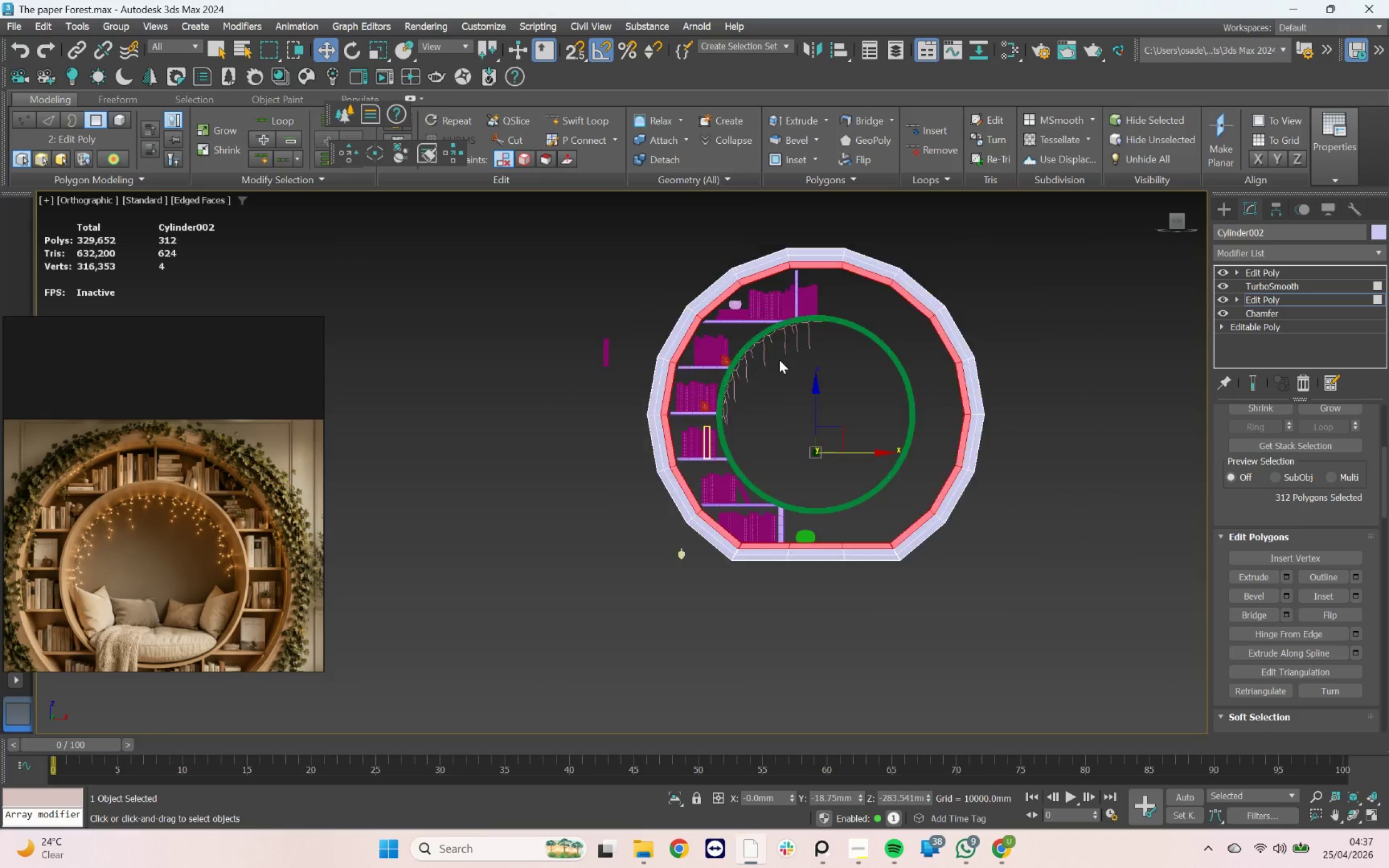 
hold_key(key=AltLeft, duration=0.86)
 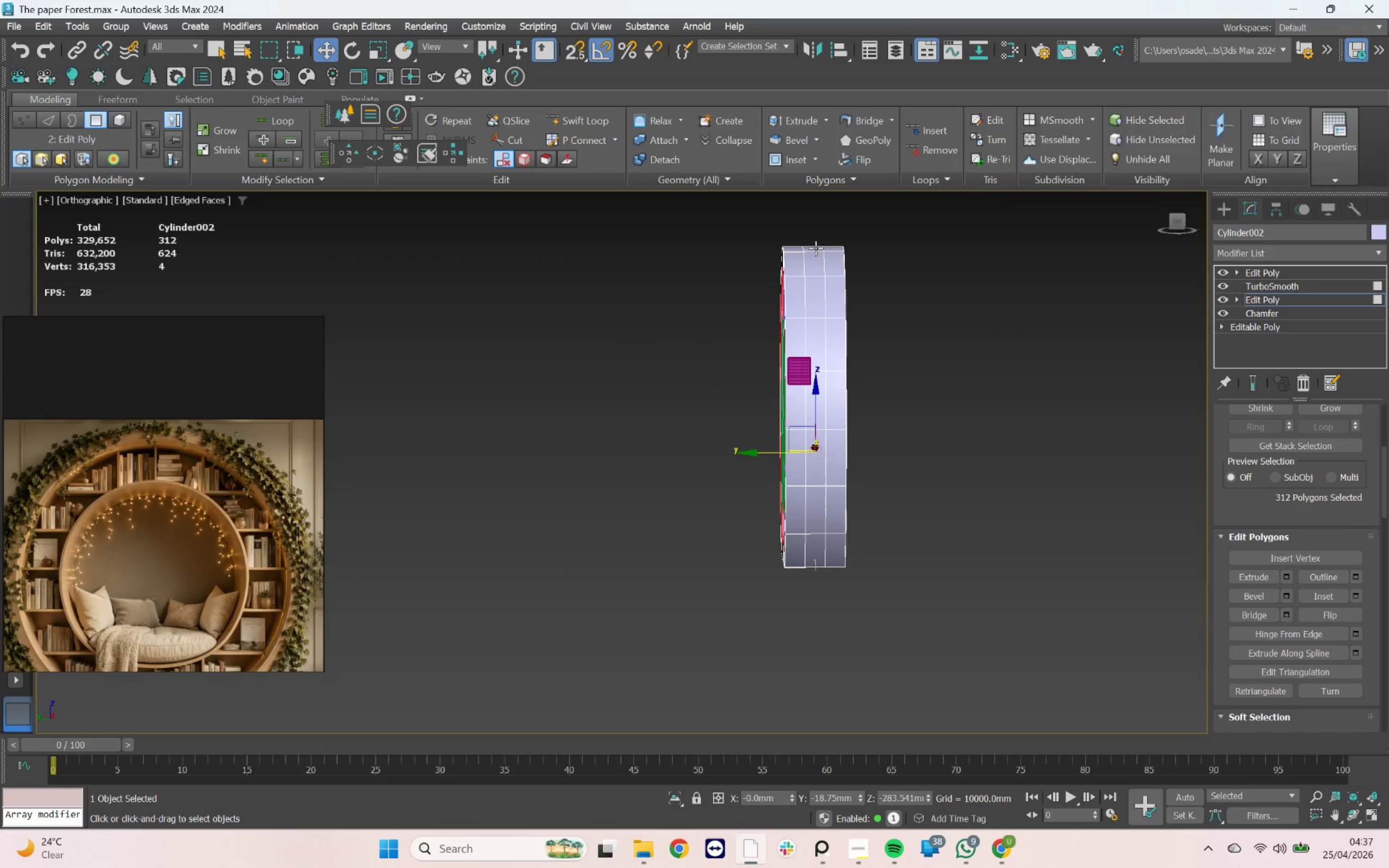 
hold_key(key=AltLeft, duration=0.76)
left_click_drag(start_coordinate=[817, 236], to_coordinate=[757, 636])
 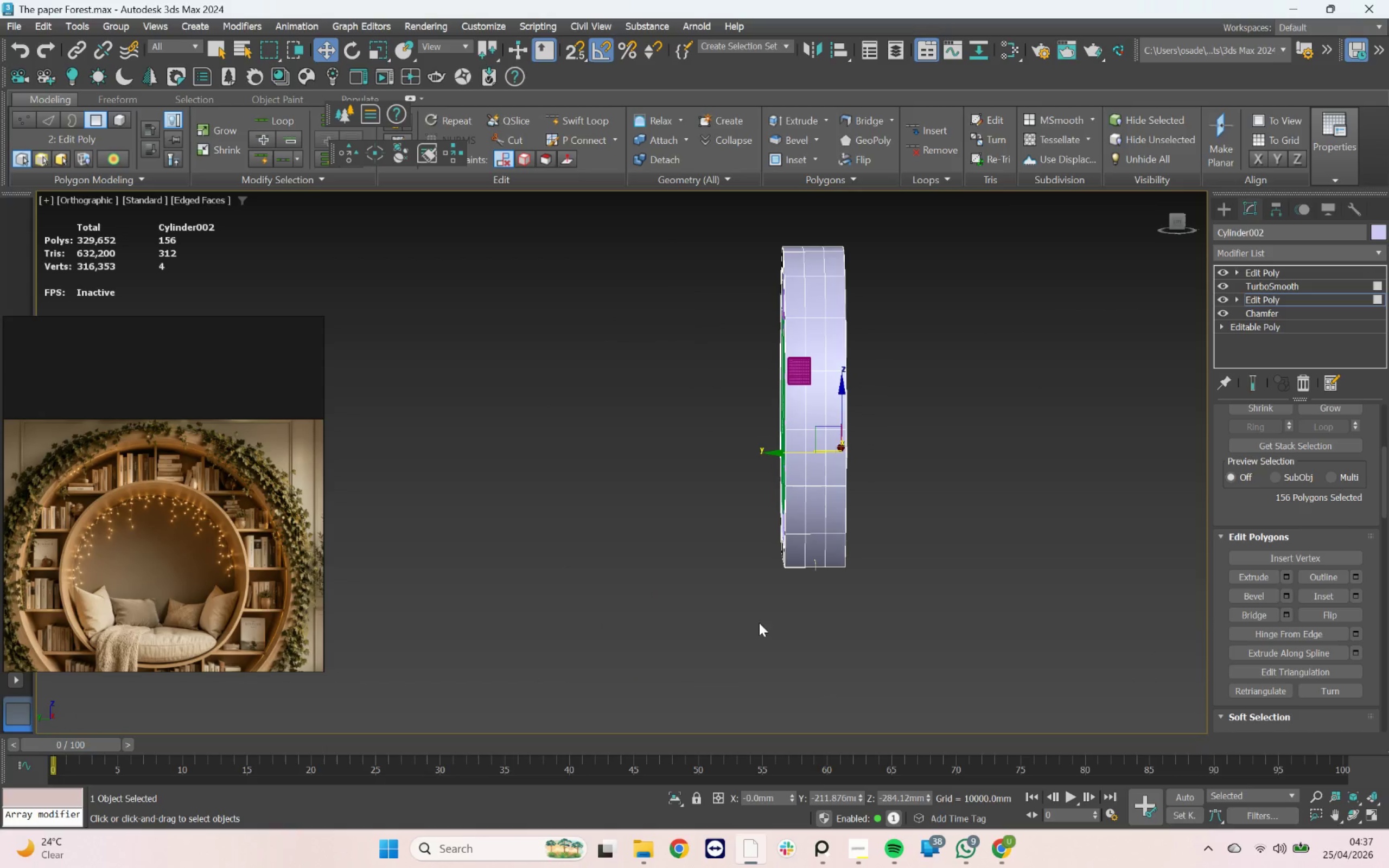 
hold_key(key=AltLeft, duration=6.06)
 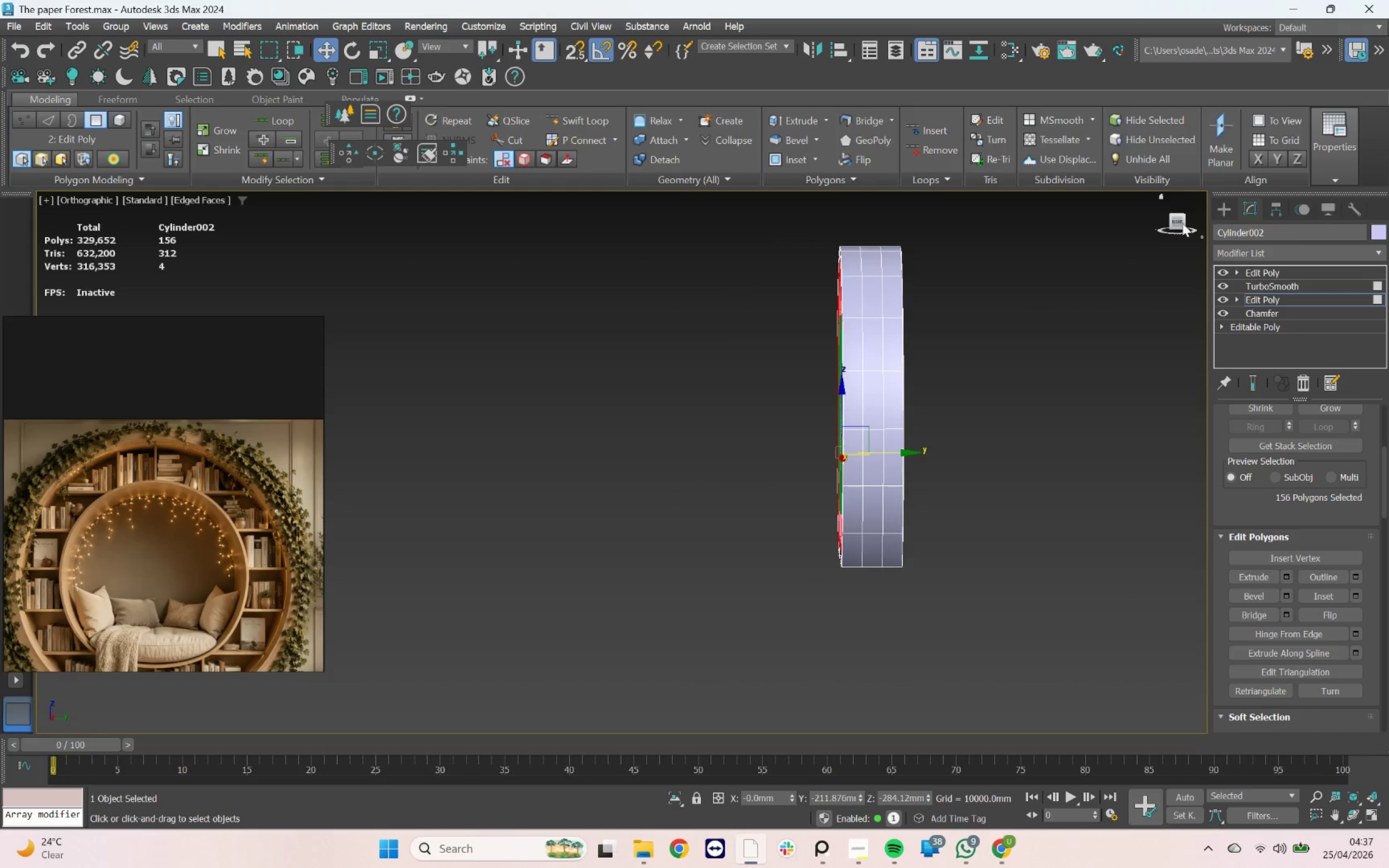 
left_click([1178, 223])
 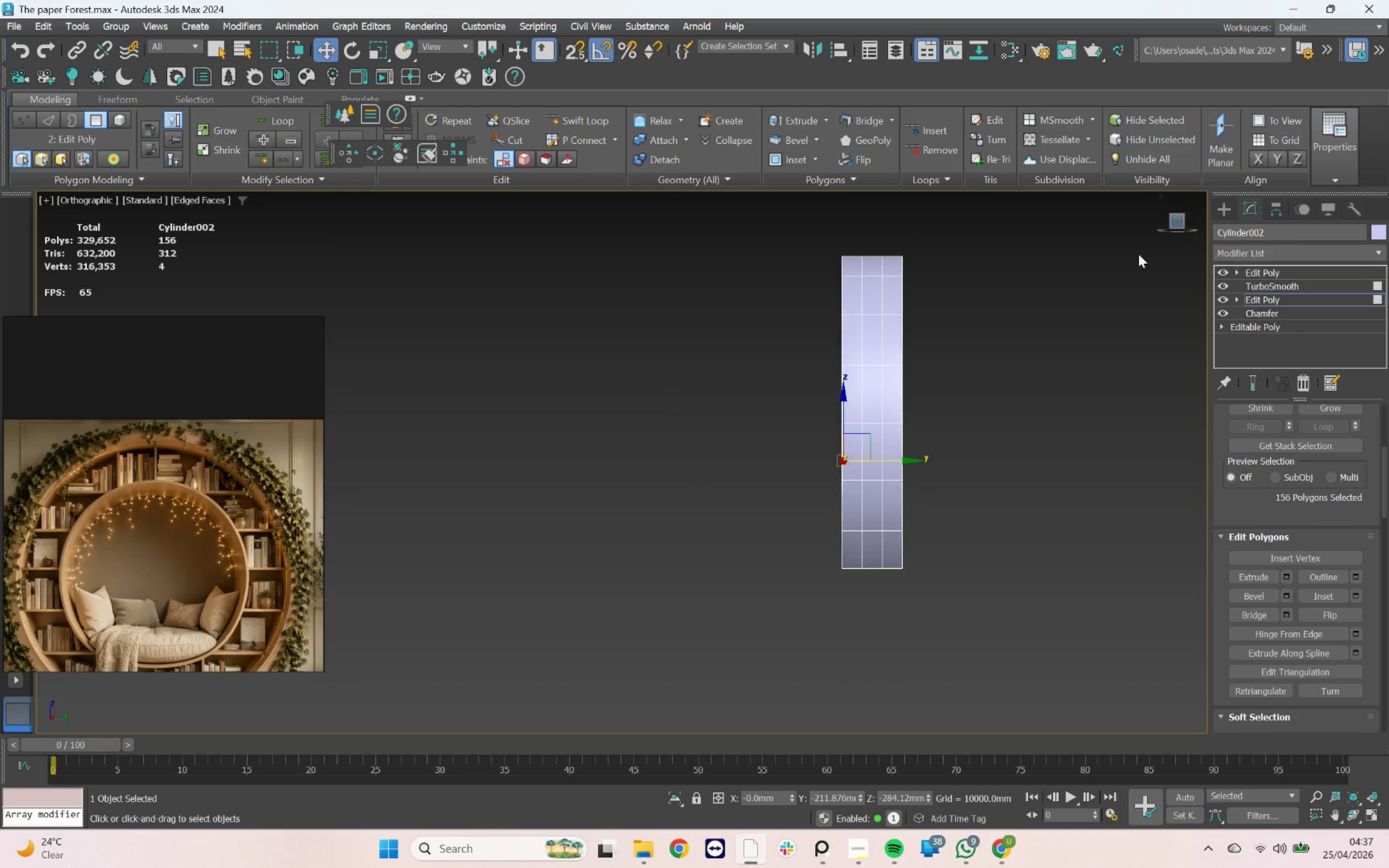 
hold_key(key=AltLeft, duration=1.48)
left_click_drag(start_coordinate=[1023, 231], to_coordinate=[856, 583])
 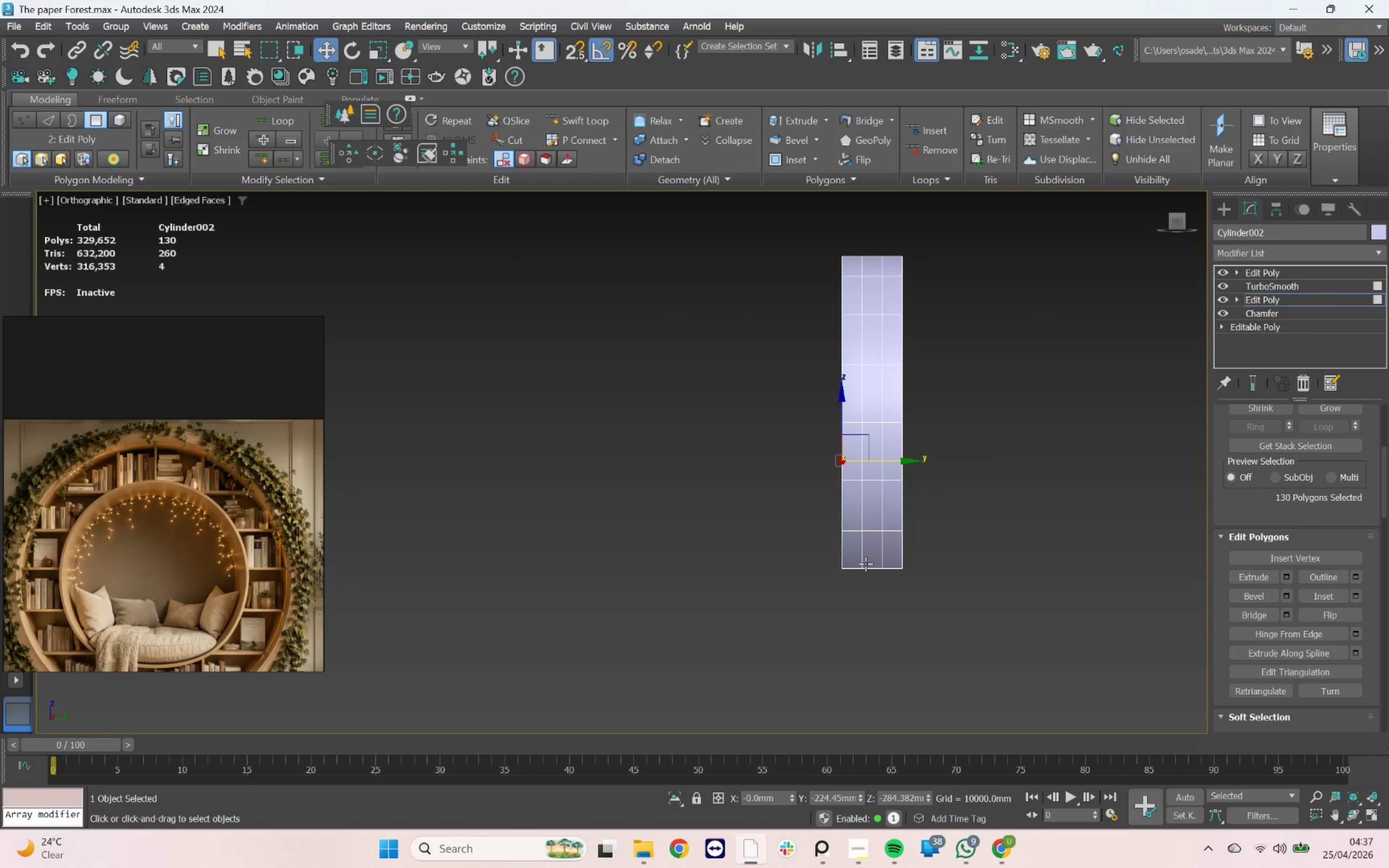 
hold_key(key=AltLeft, duration=1.32)
 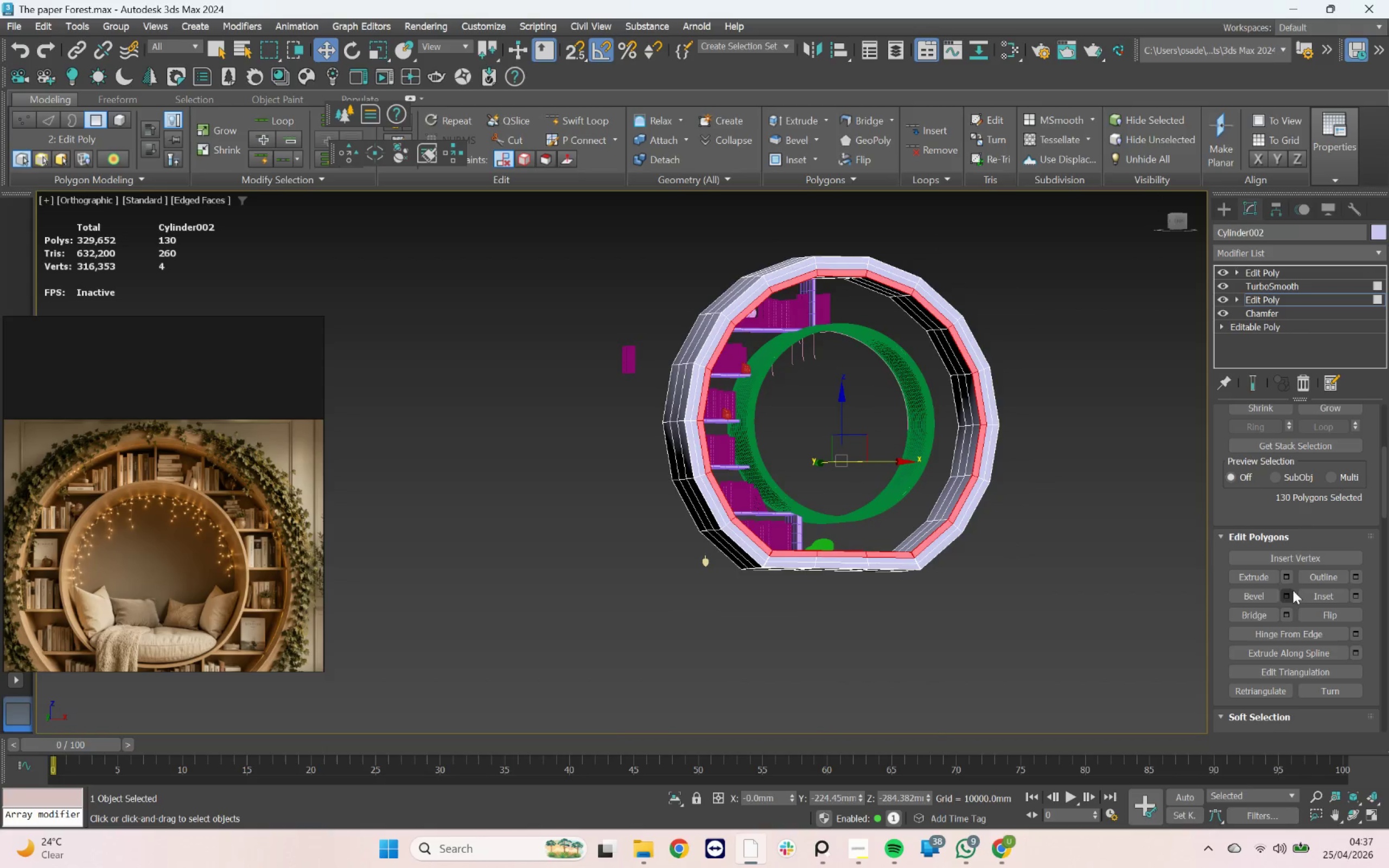 
left_click([1289, 578])
 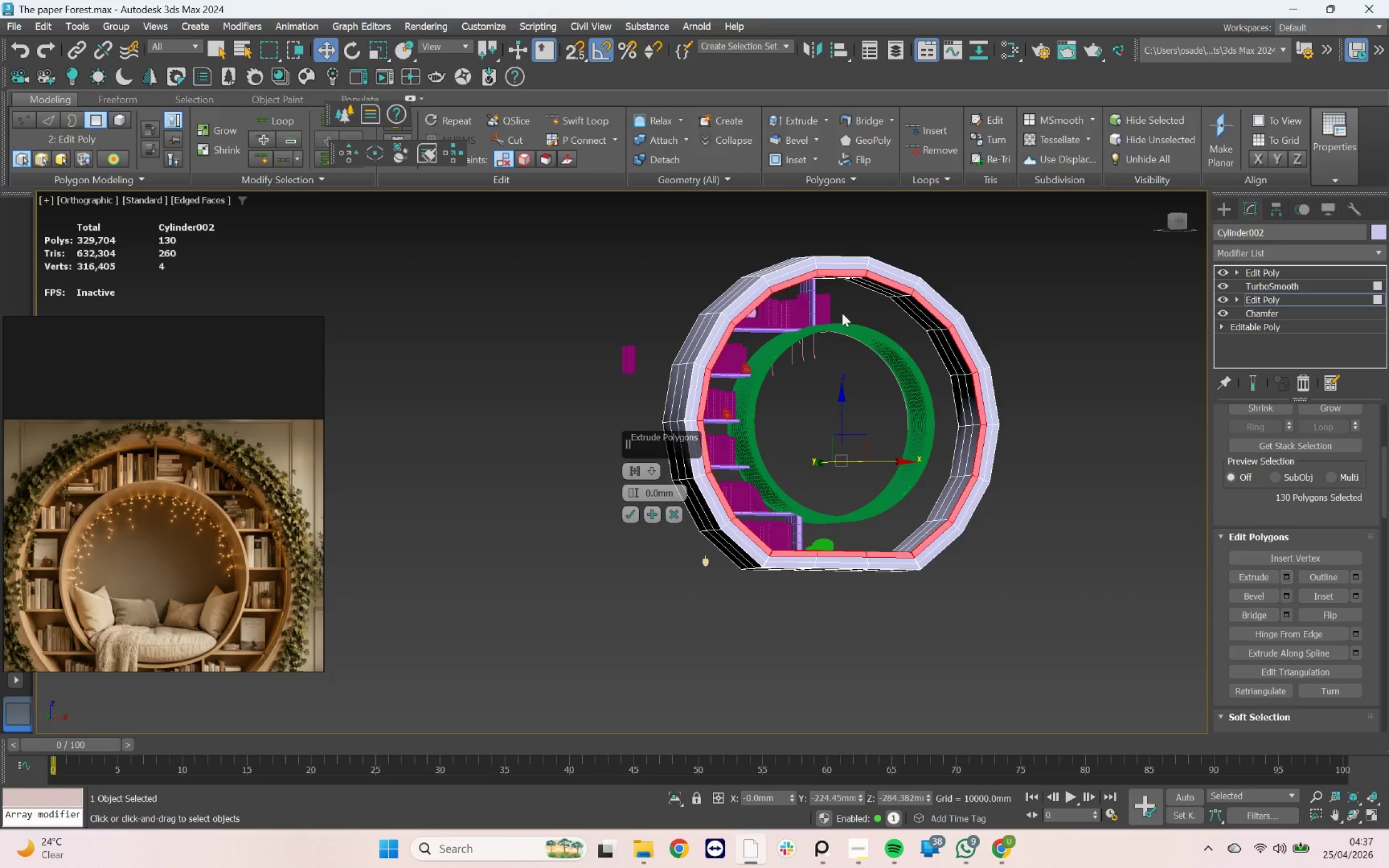 
scroll: coordinate [823, 271], scroll_direction: up, amount: 6.0
 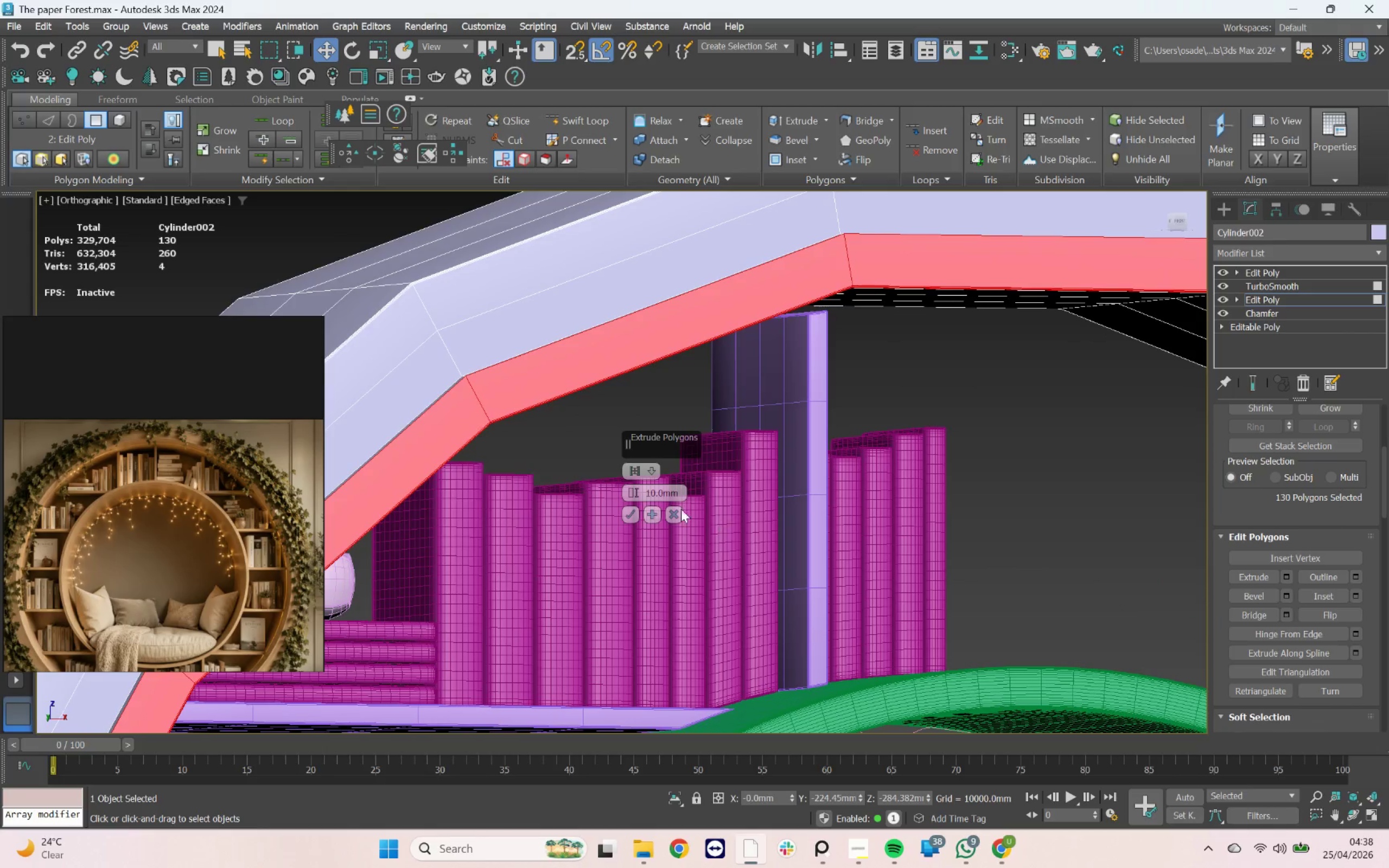 
left_click([633, 518])
 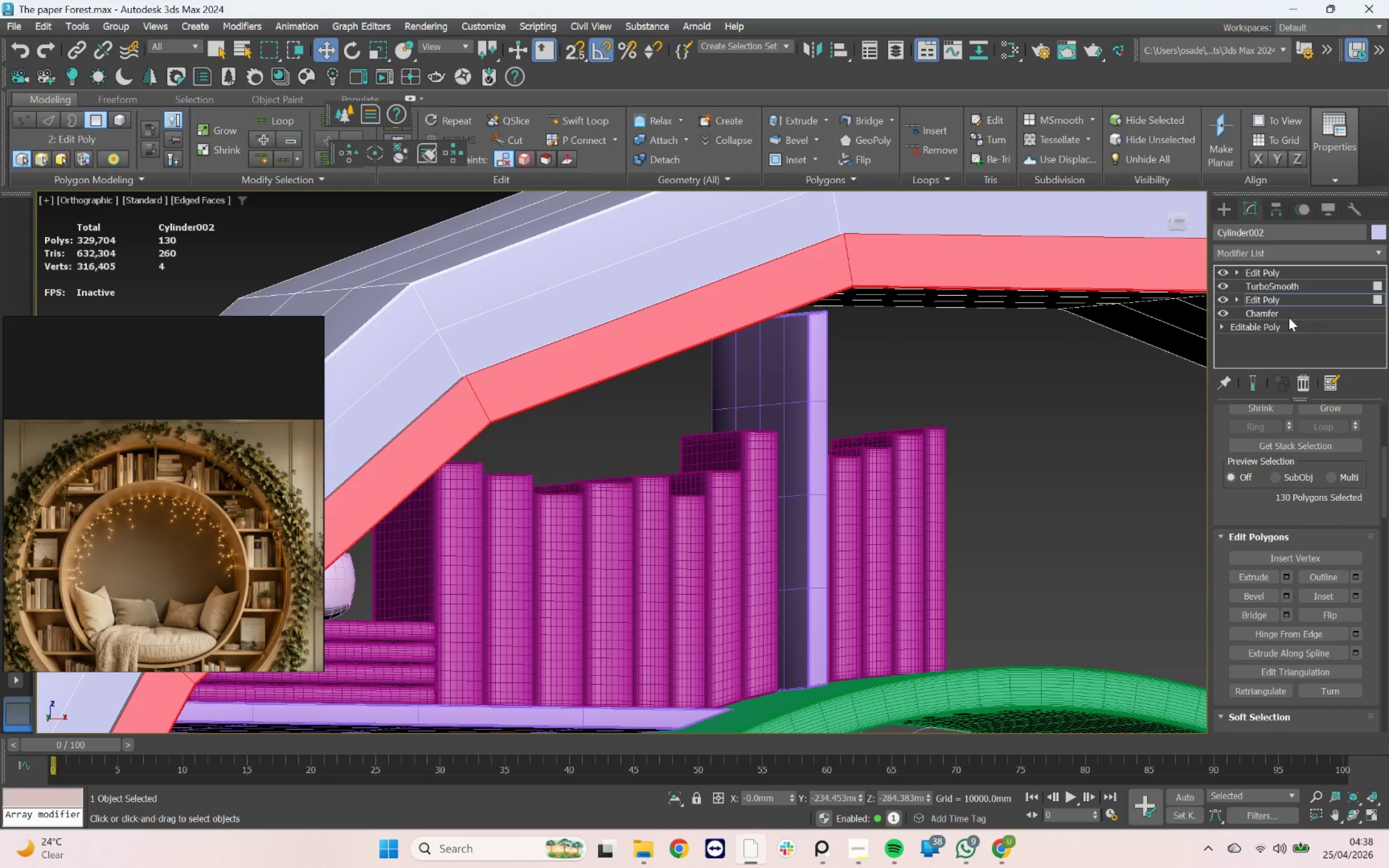 
key(2)
 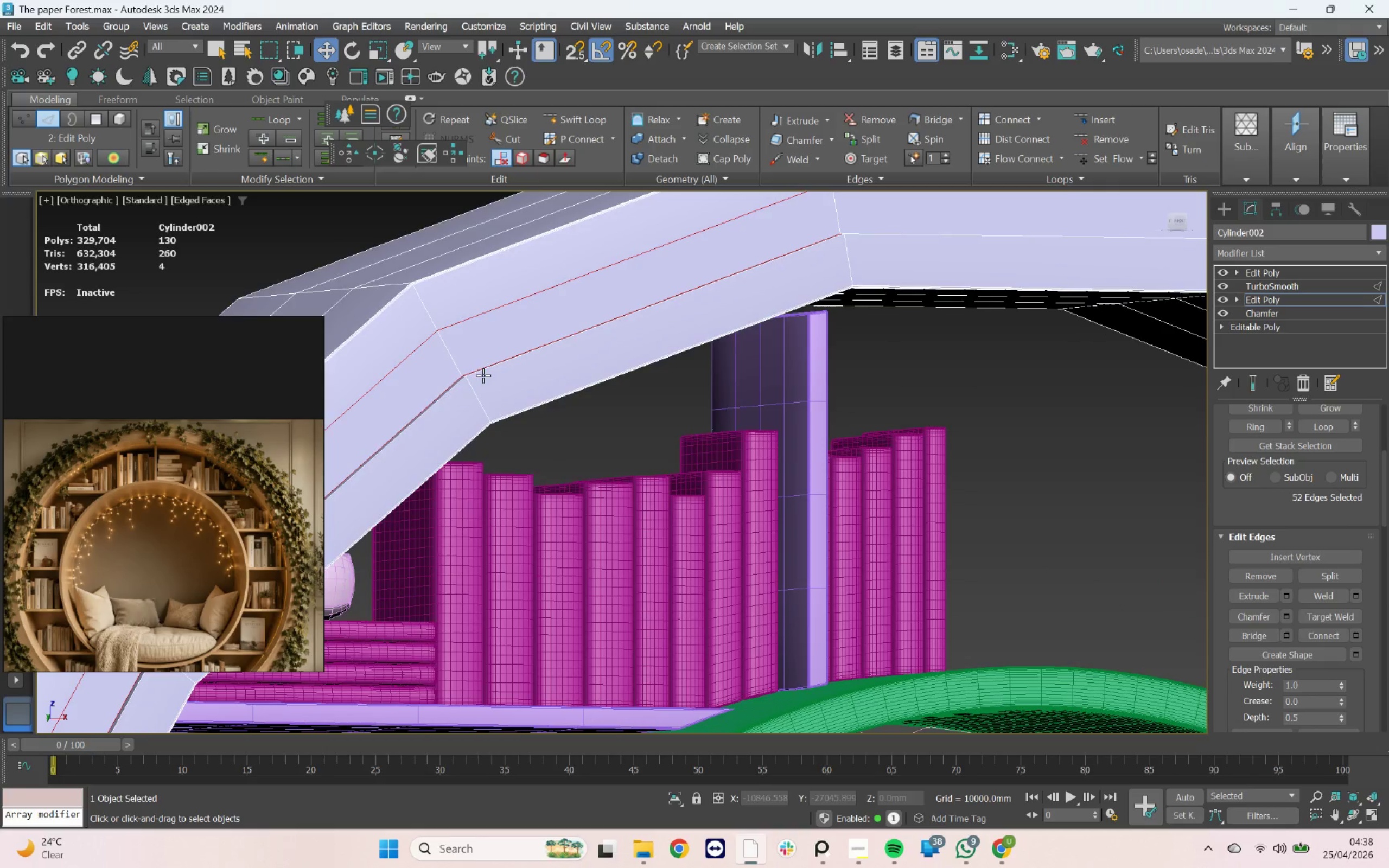 
scroll: coordinate [478, 372], scroll_direction: up, amount: 6.0
 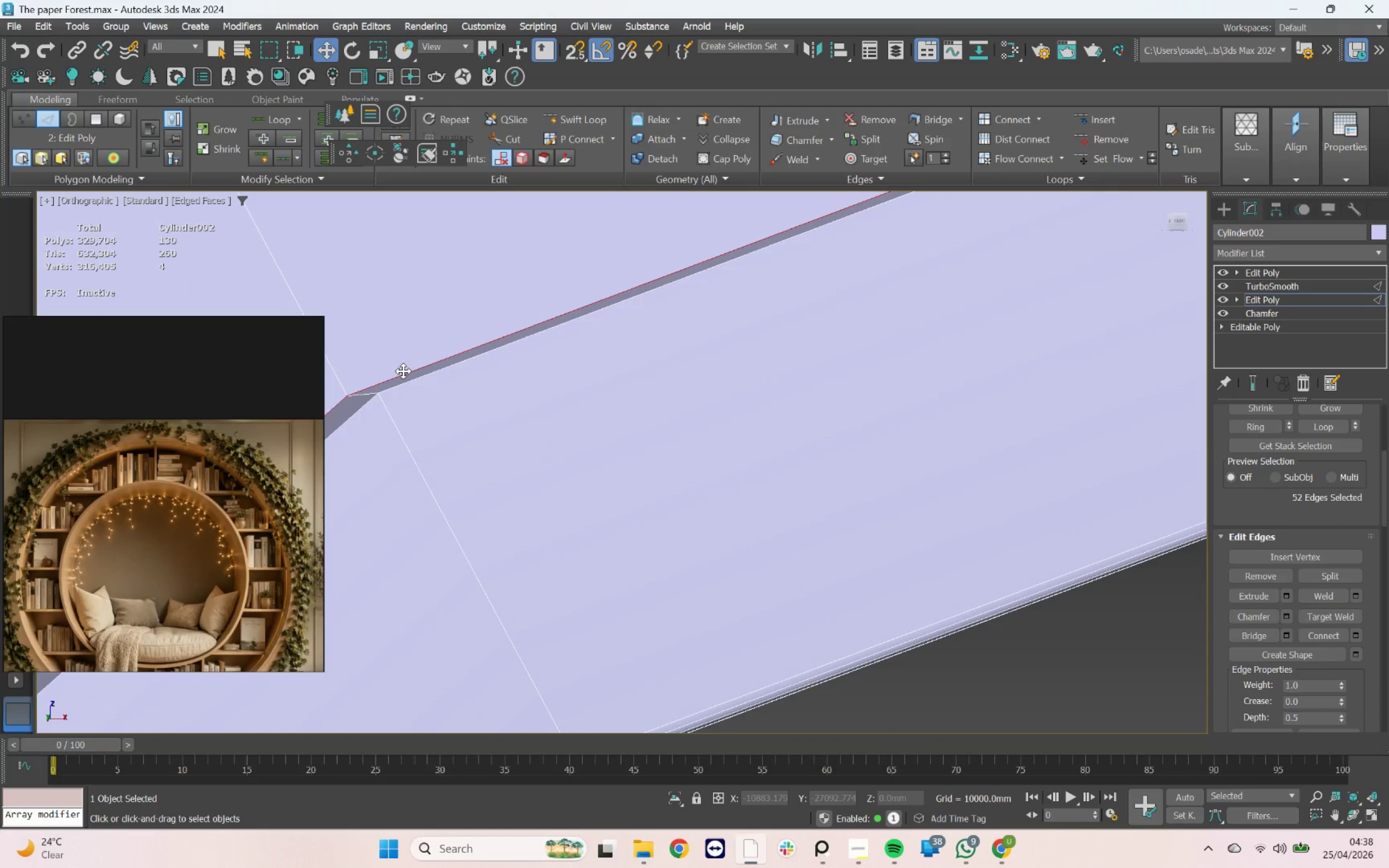 
double_click([403, 371])
 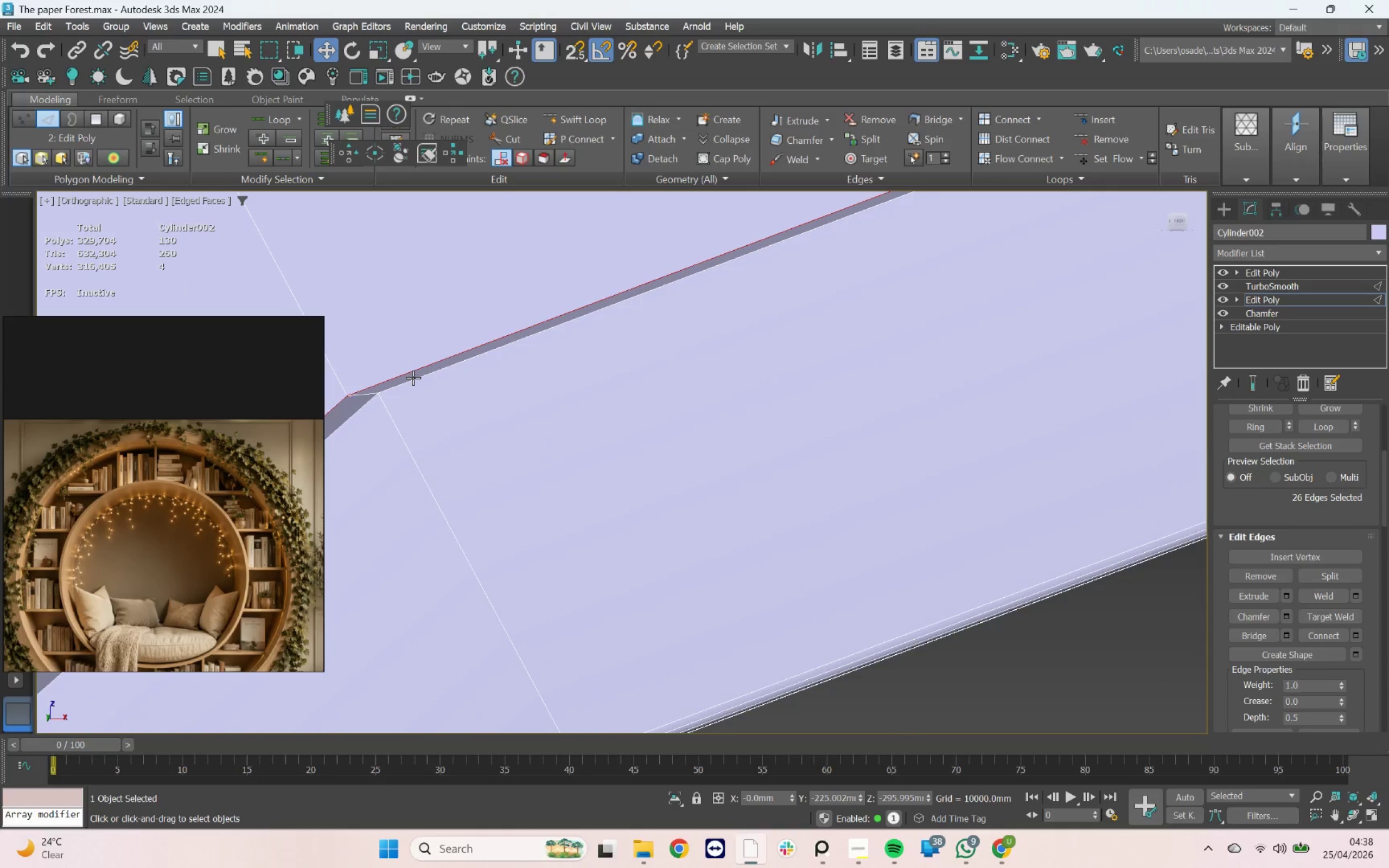 
hold_key(key=ControlLeft, duration=0.67)
double_click([413, 378])
 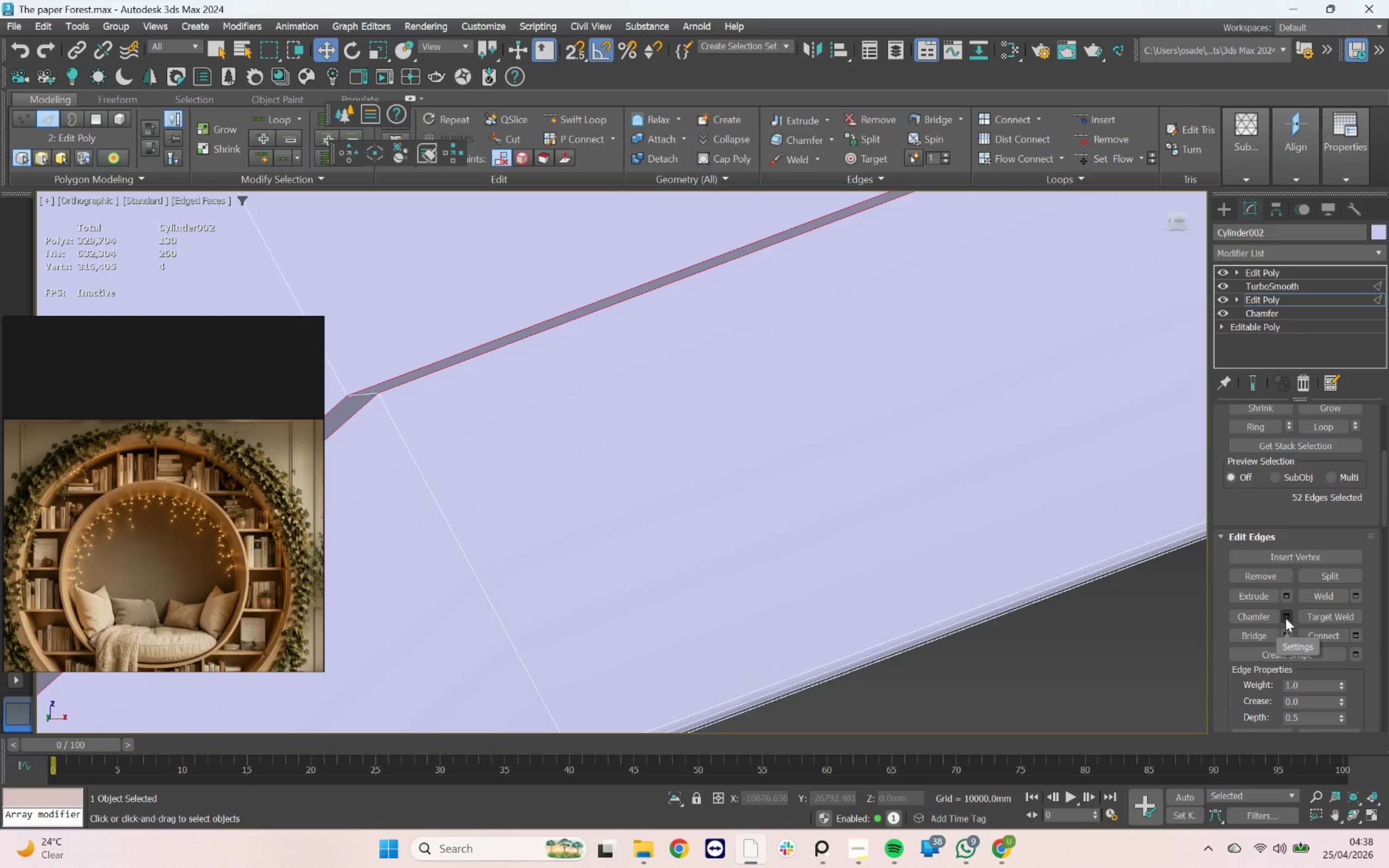 
left_click([1285, 618])
 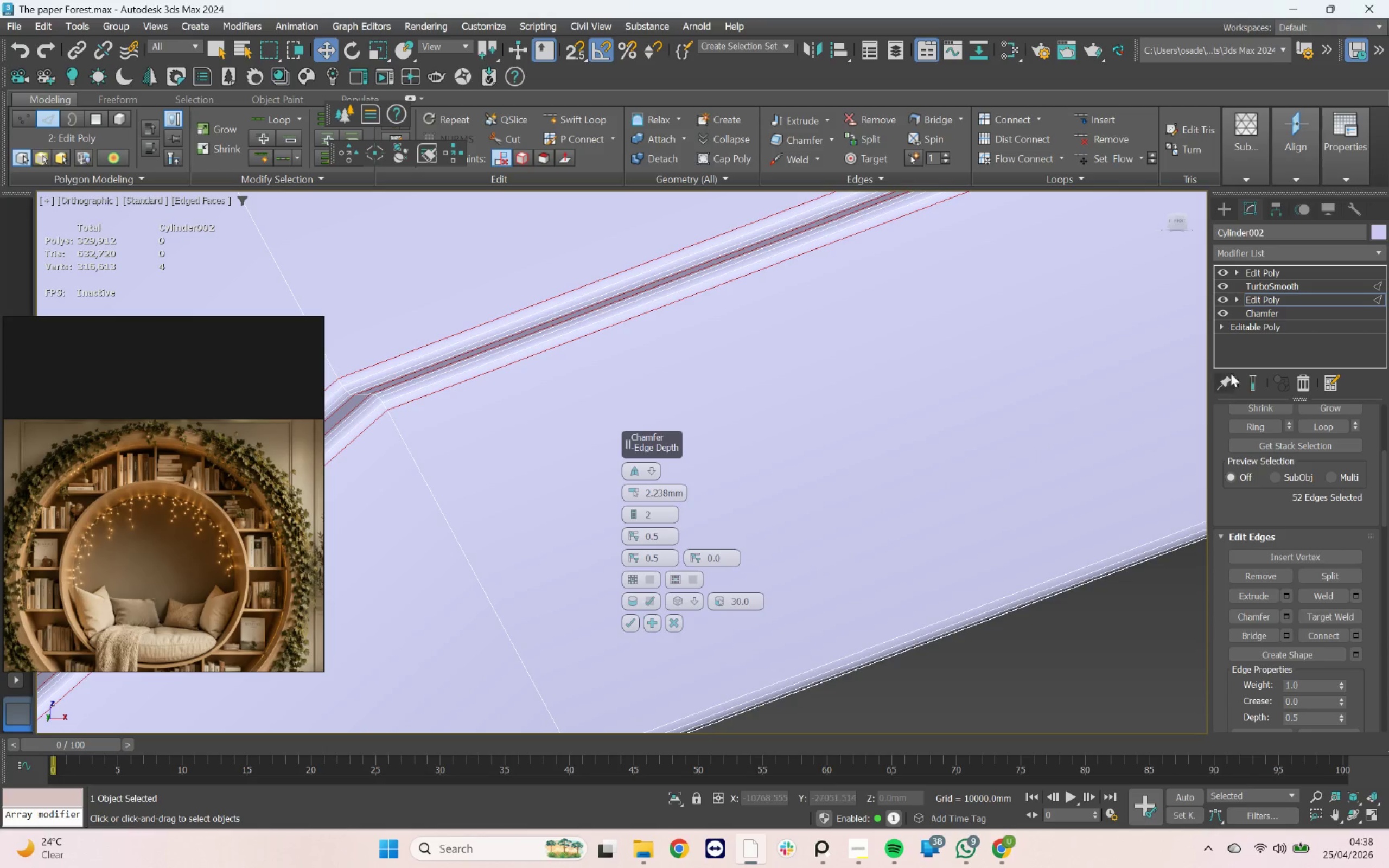 
left_click([1259, 381])
 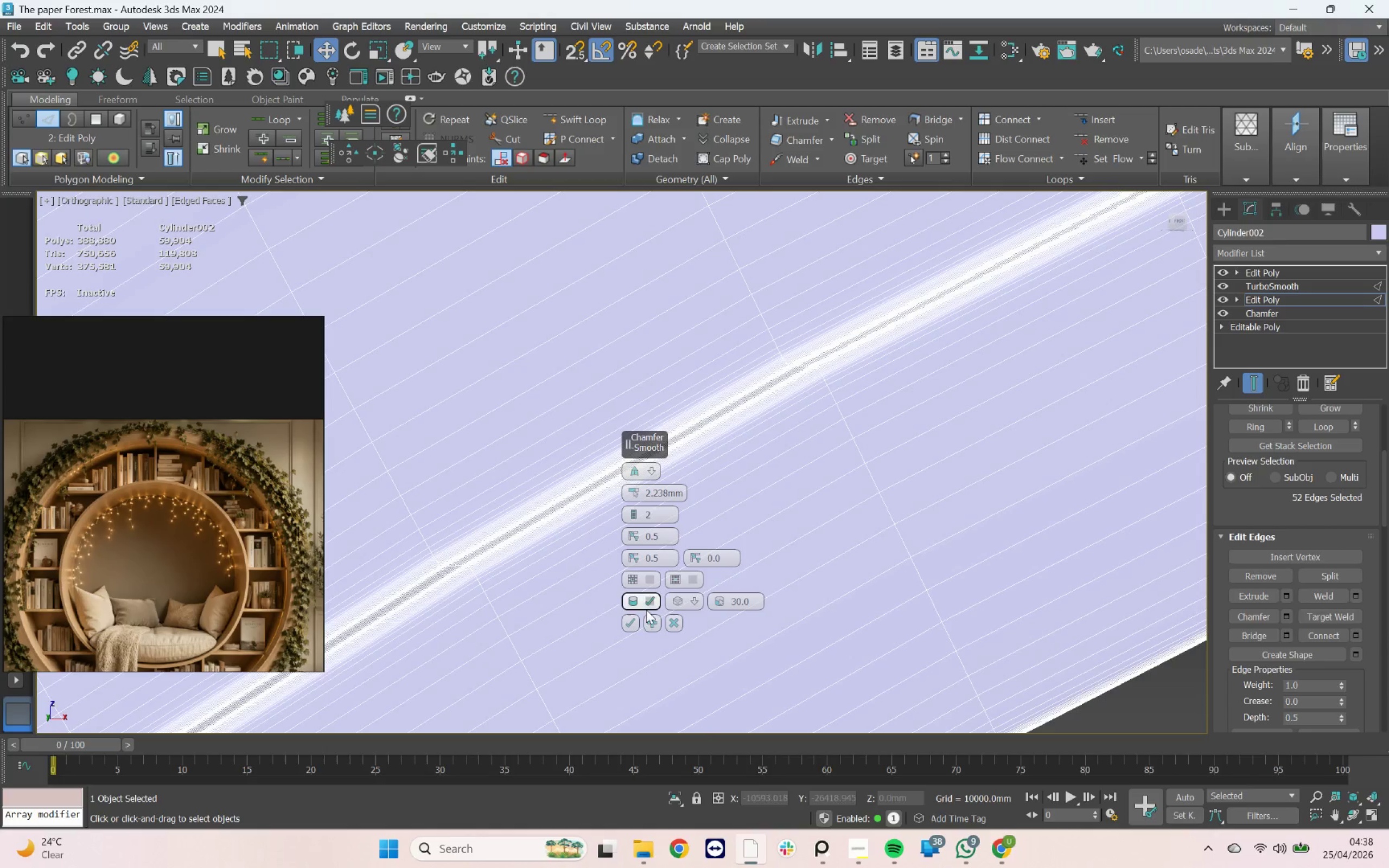 
left_click([627, 621])
 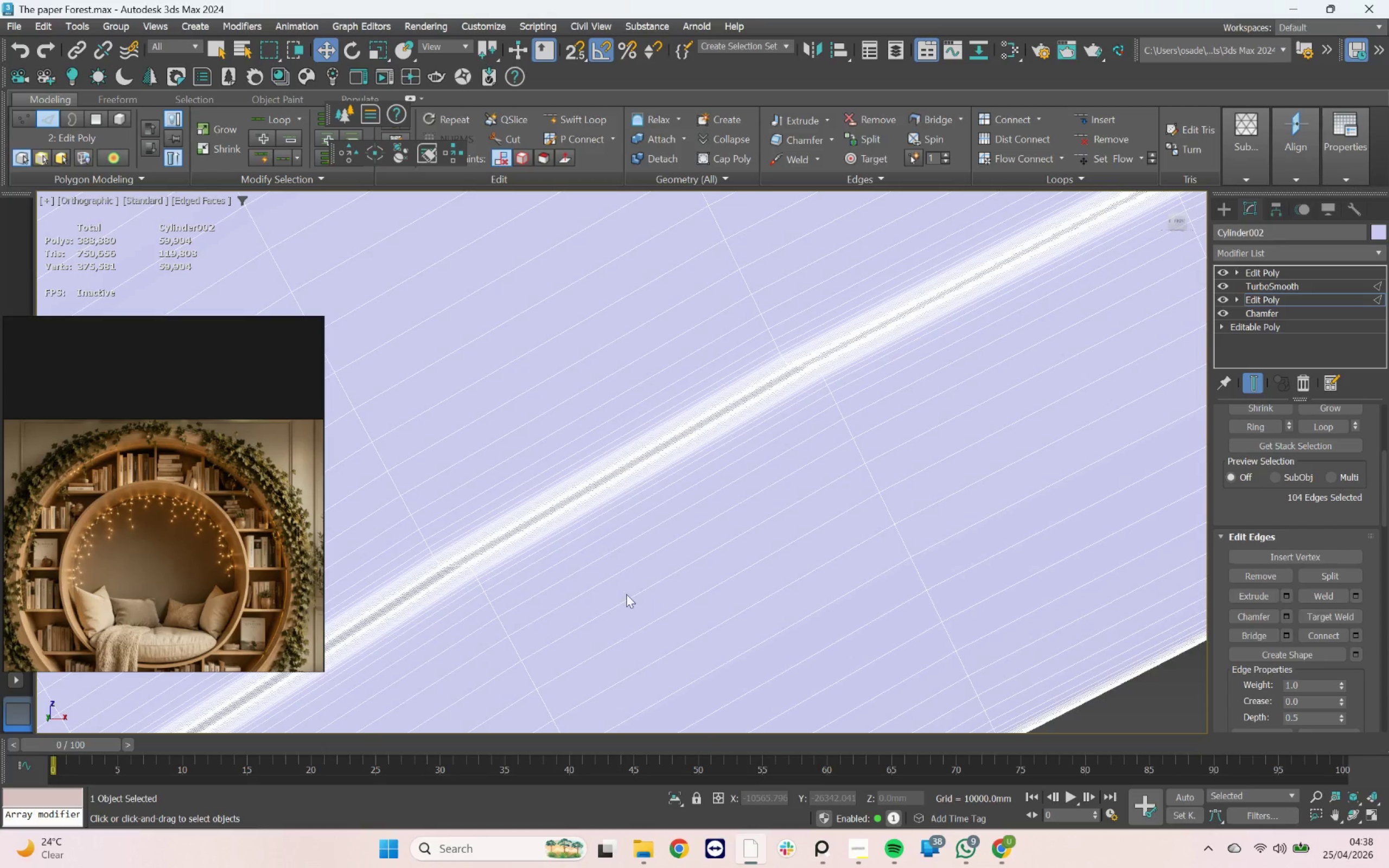 
scroll: coordinate [680, 473], scroll_direction: down, amount: 11.0
 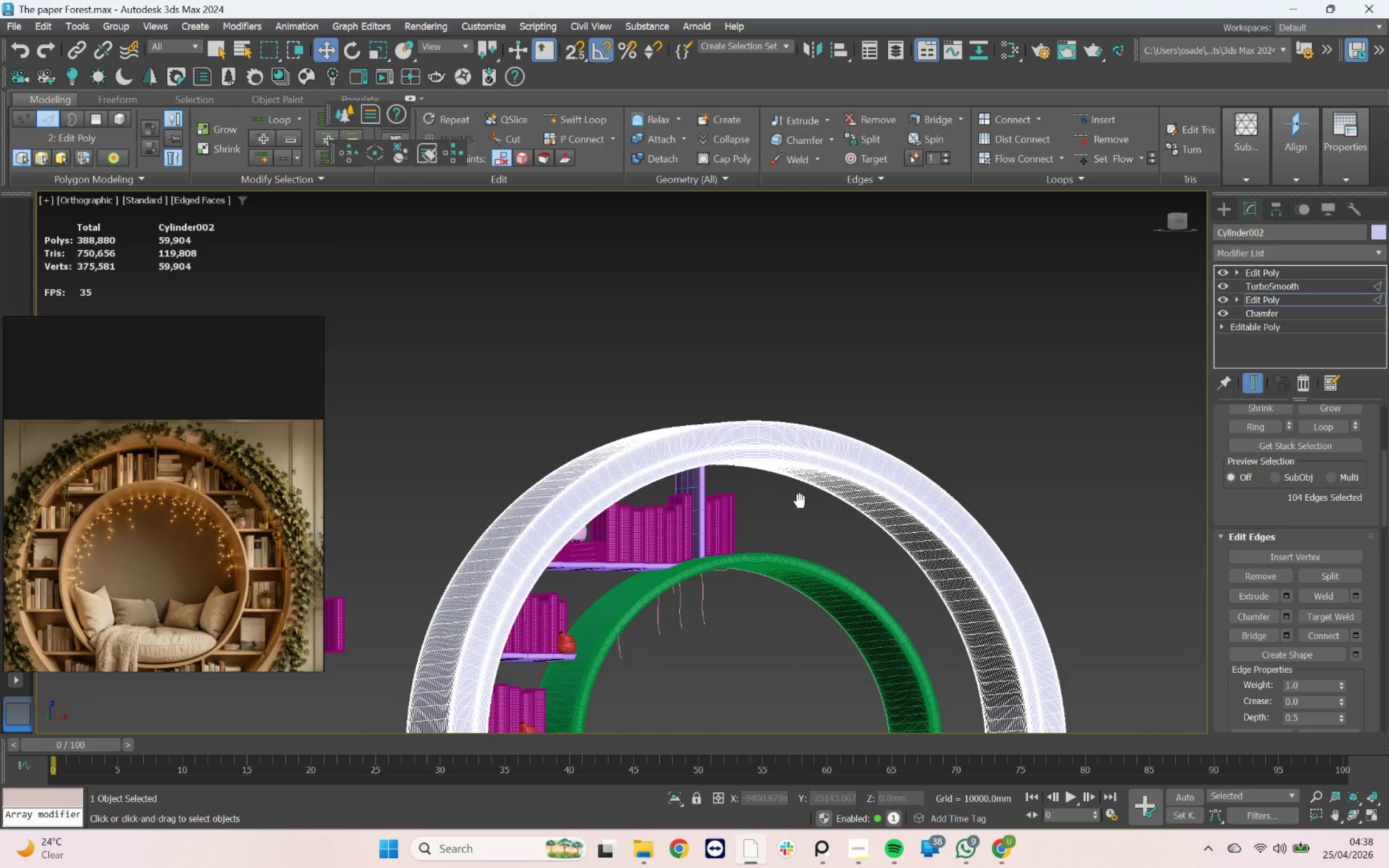 
key(F4)
 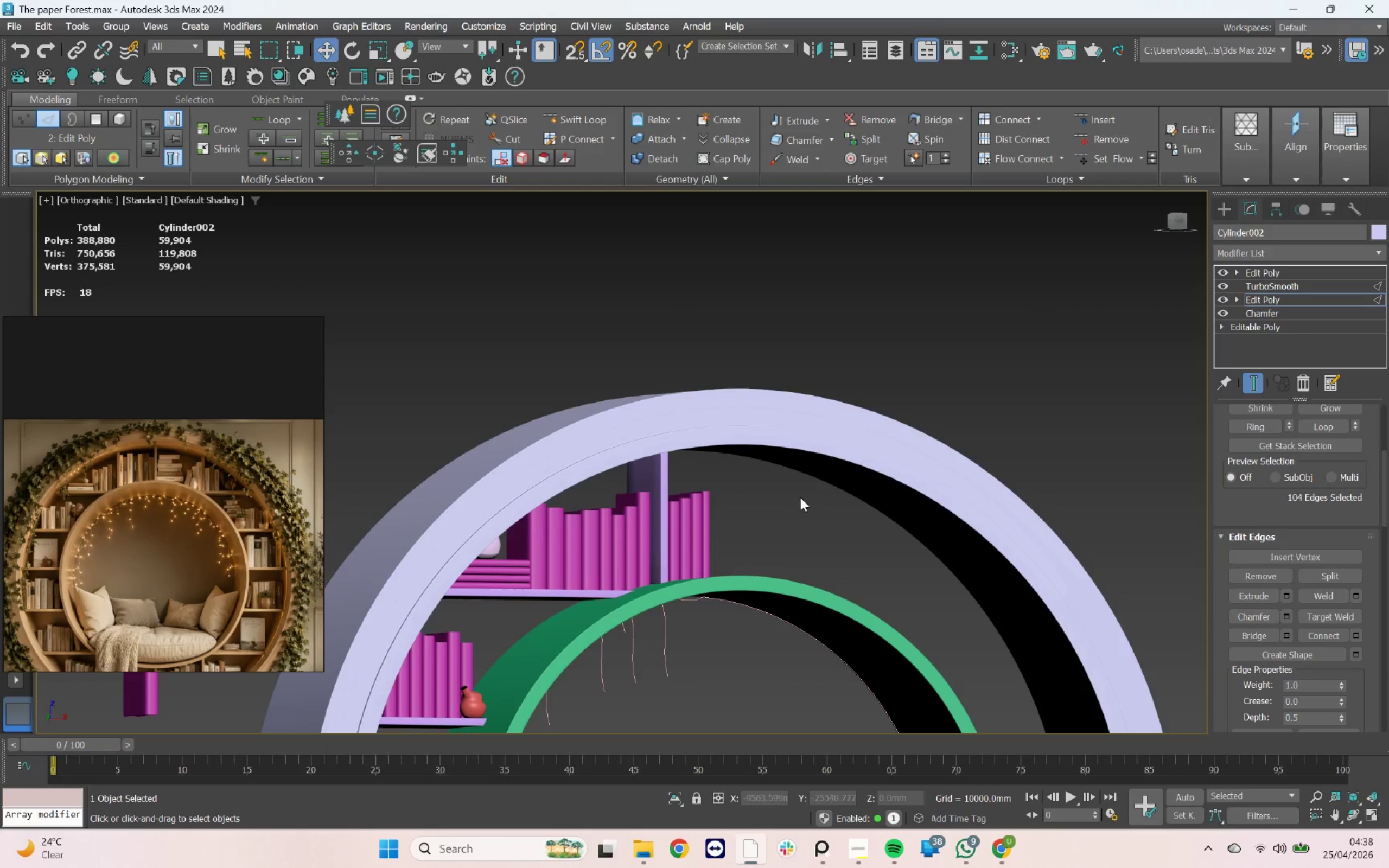 
scroll: coordinate [794, 499], scroll_direction: up, amount: 1.0
 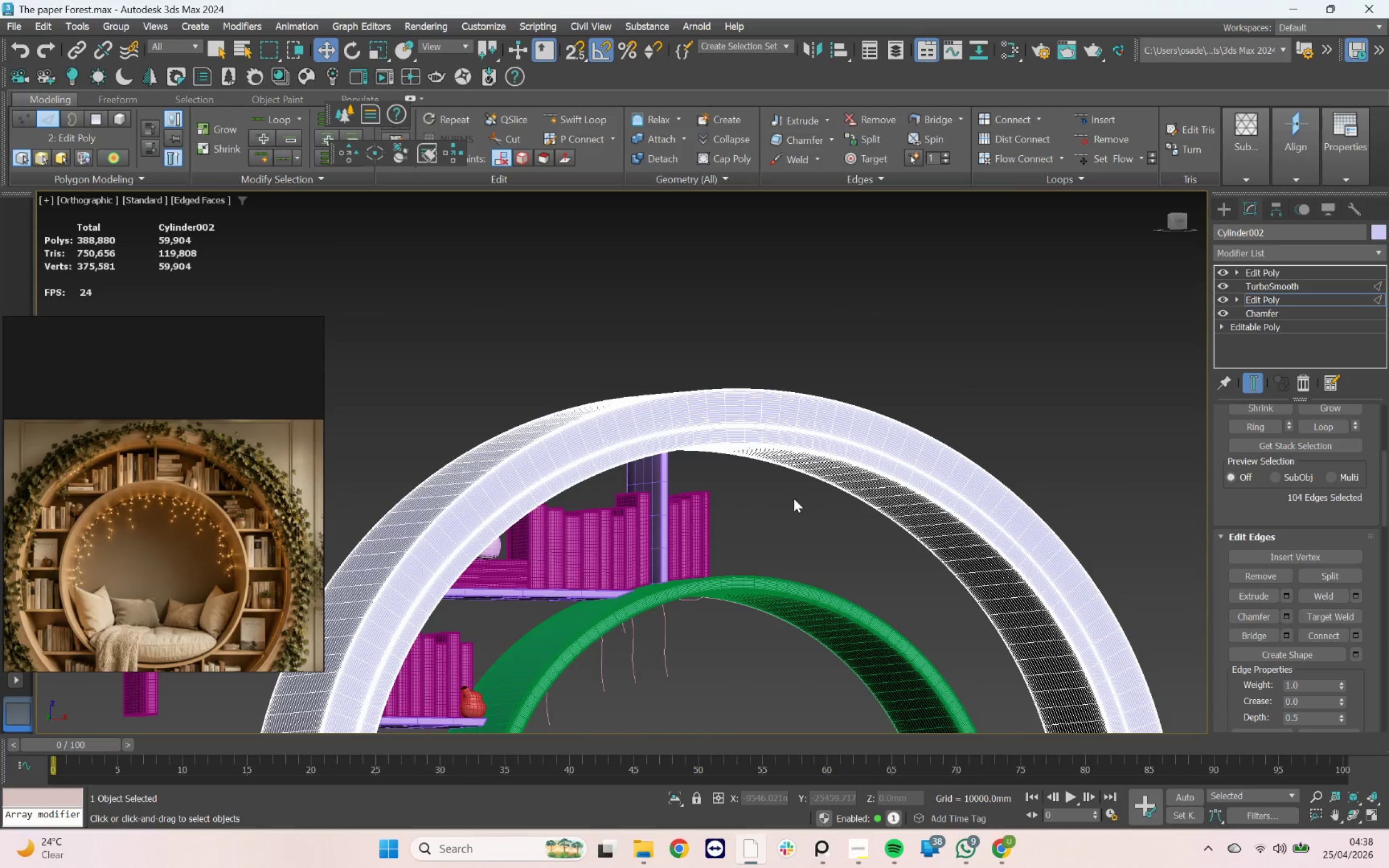 
scroll: coordinate [813, 408], scroll_direction: down, amount: 4.0
 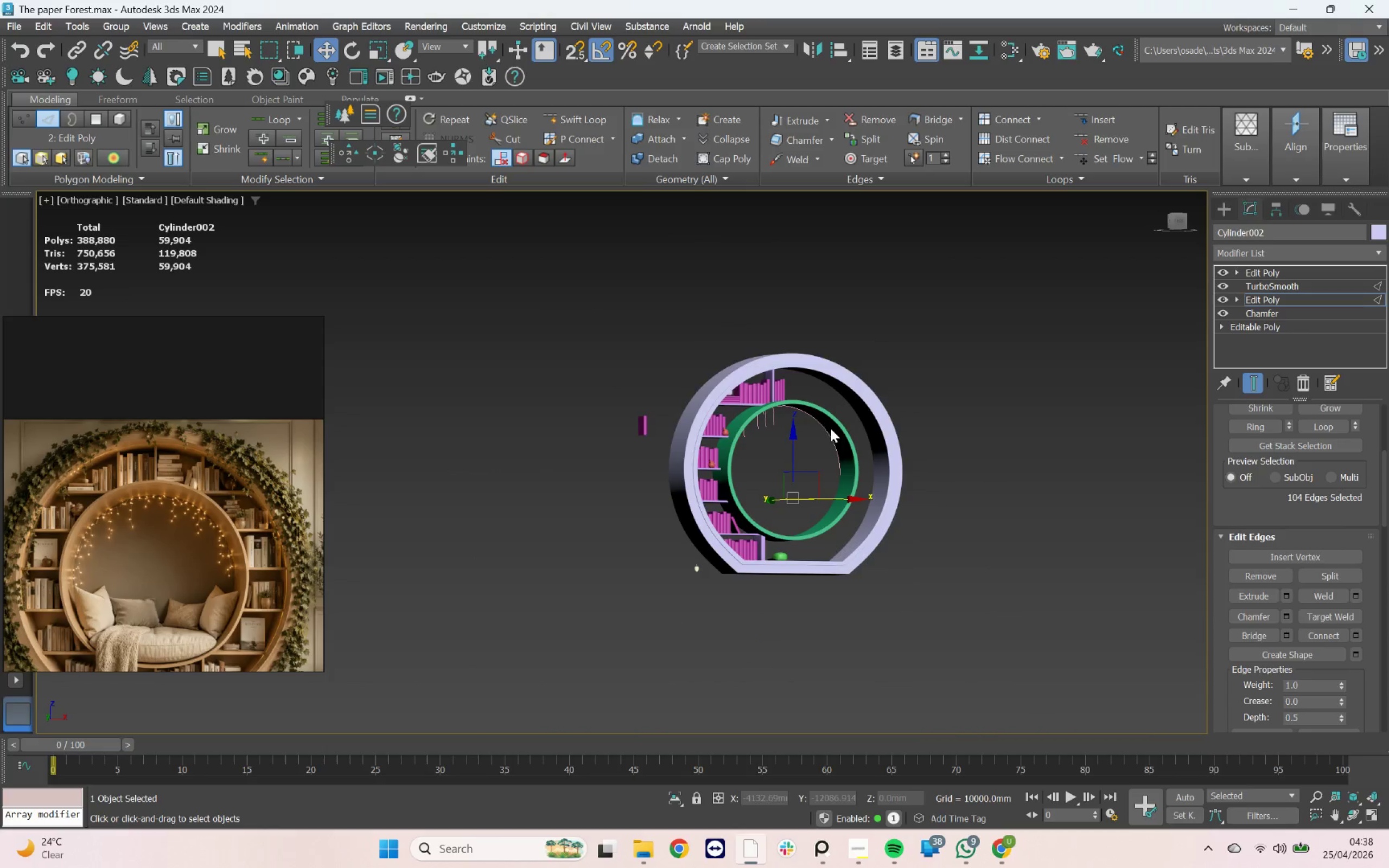 
hold_key(key=AltLeft, duration=2.37)
 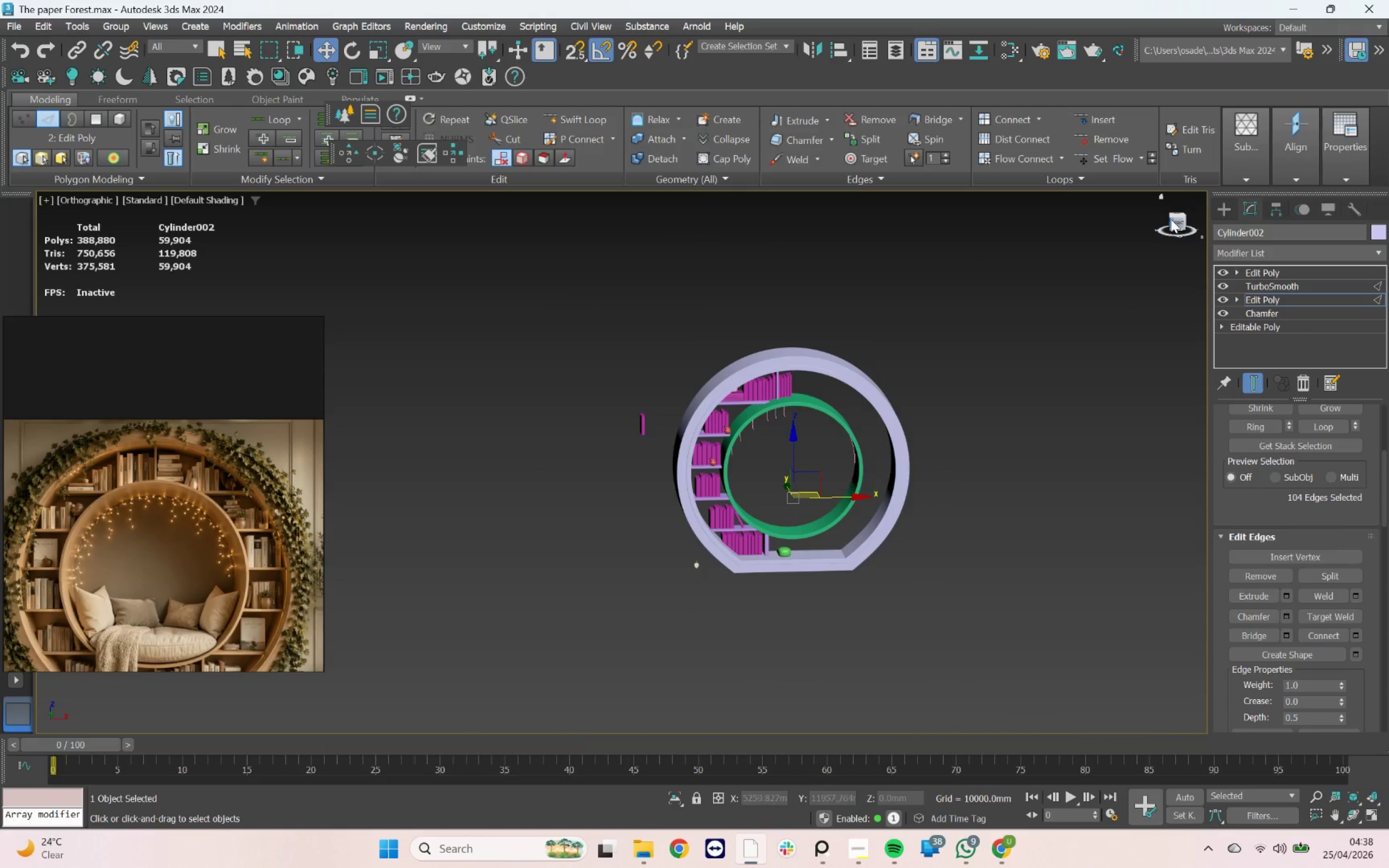 
left_click([1180, 219])
 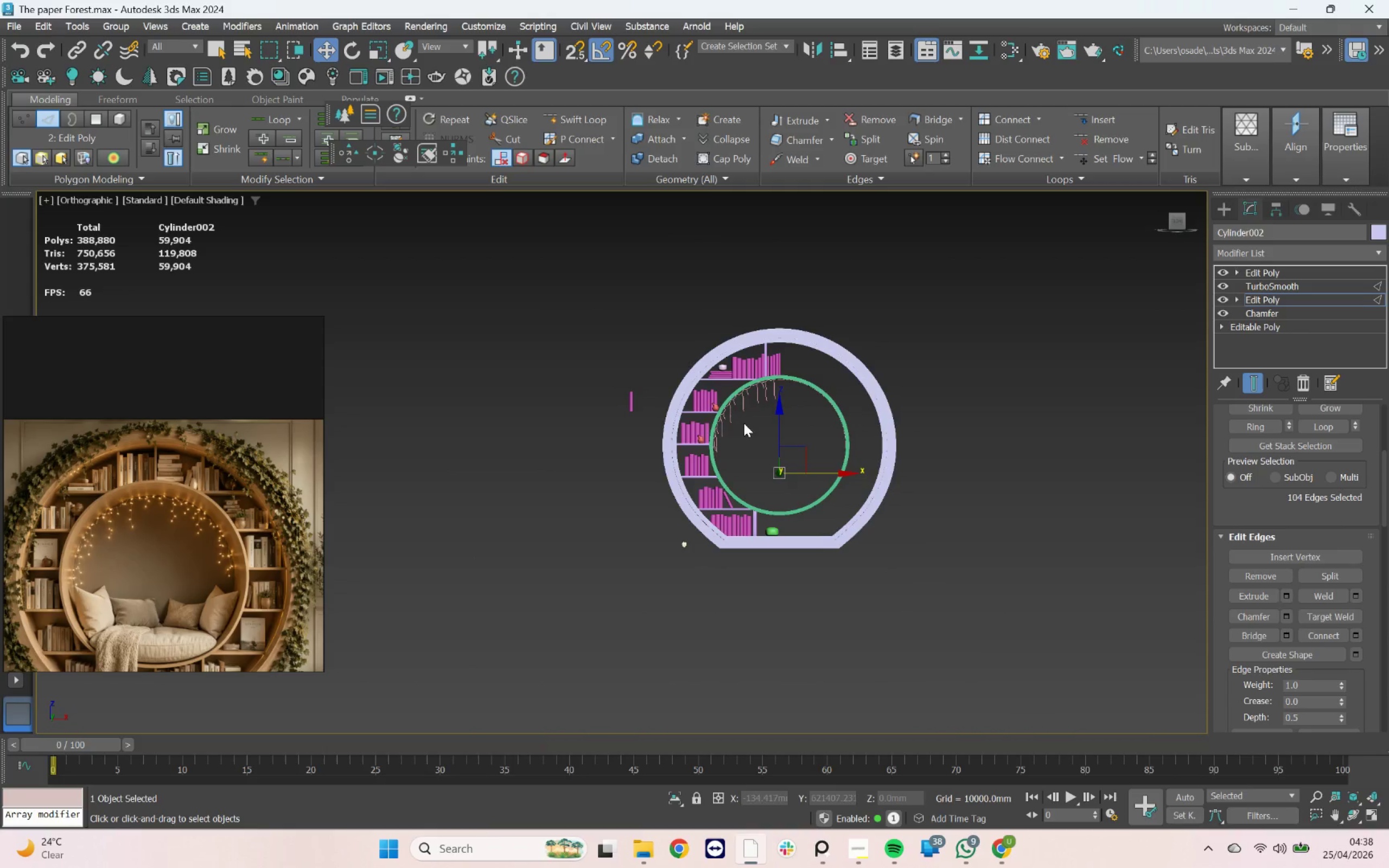 
scroll: coordinate [744, 405], scroll_direction: up, amount: 3.0
 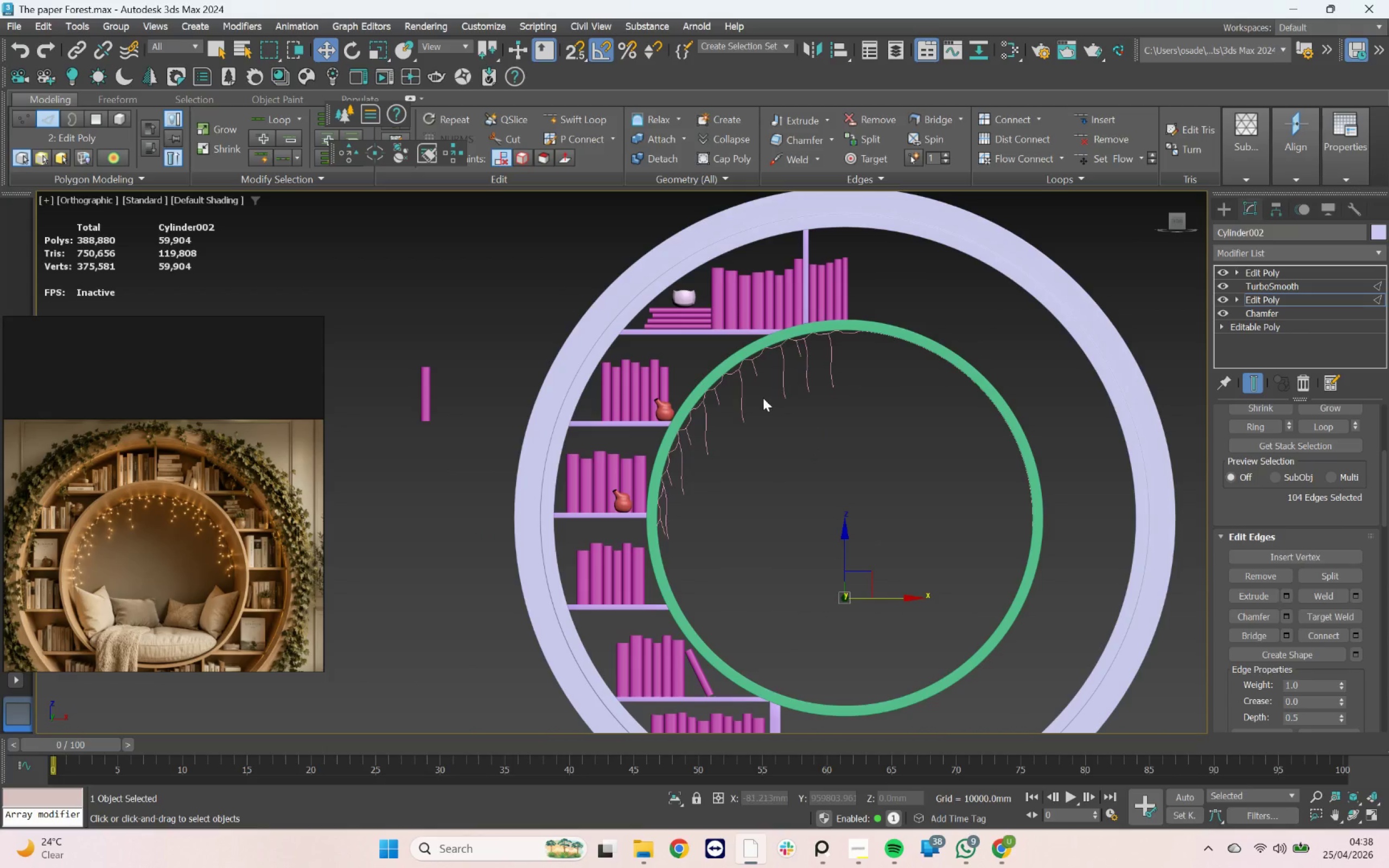 
scroll: coordinate [802, 375], scroll_direction: down, amount: 1.0
 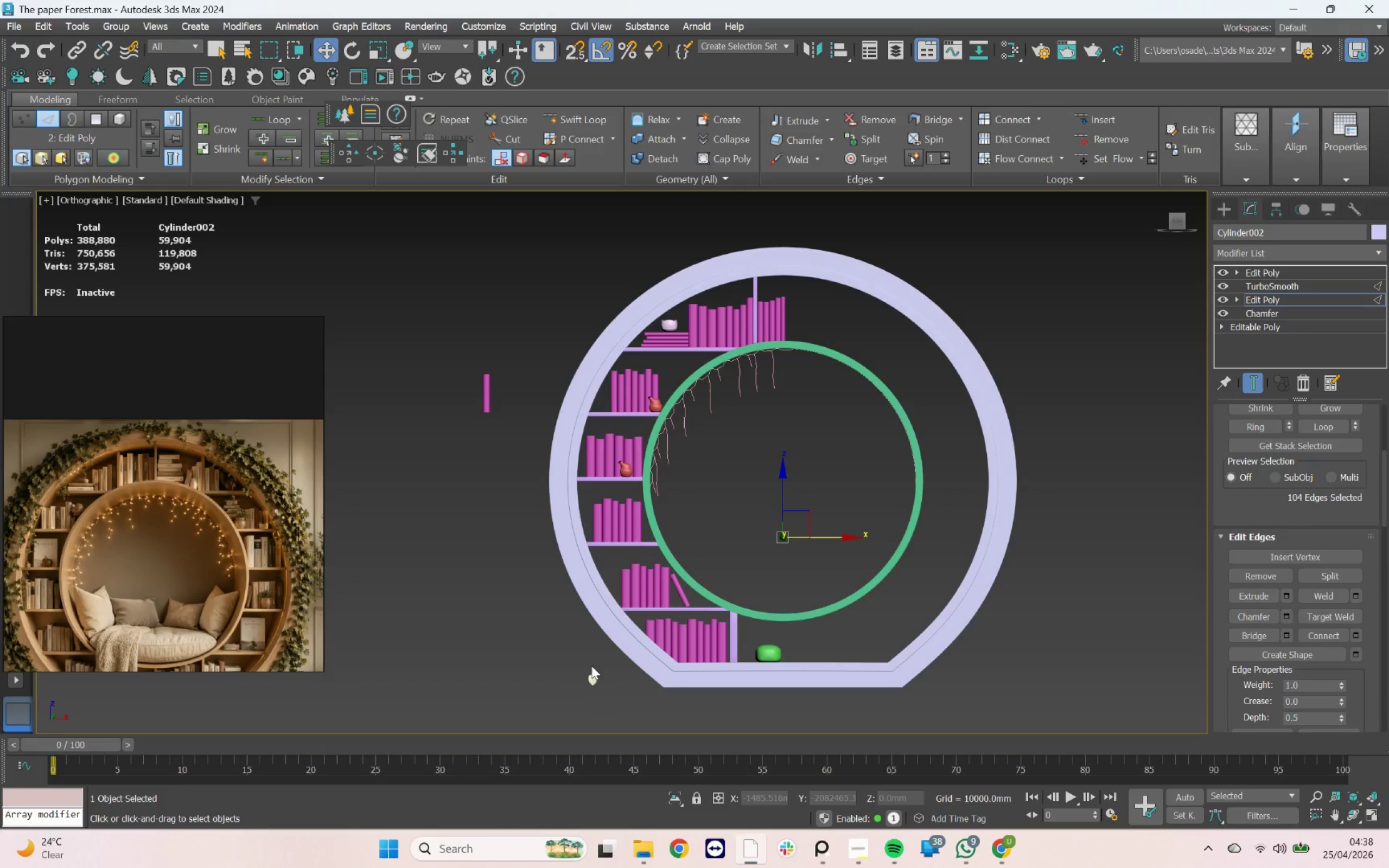 
wait(6.73)
 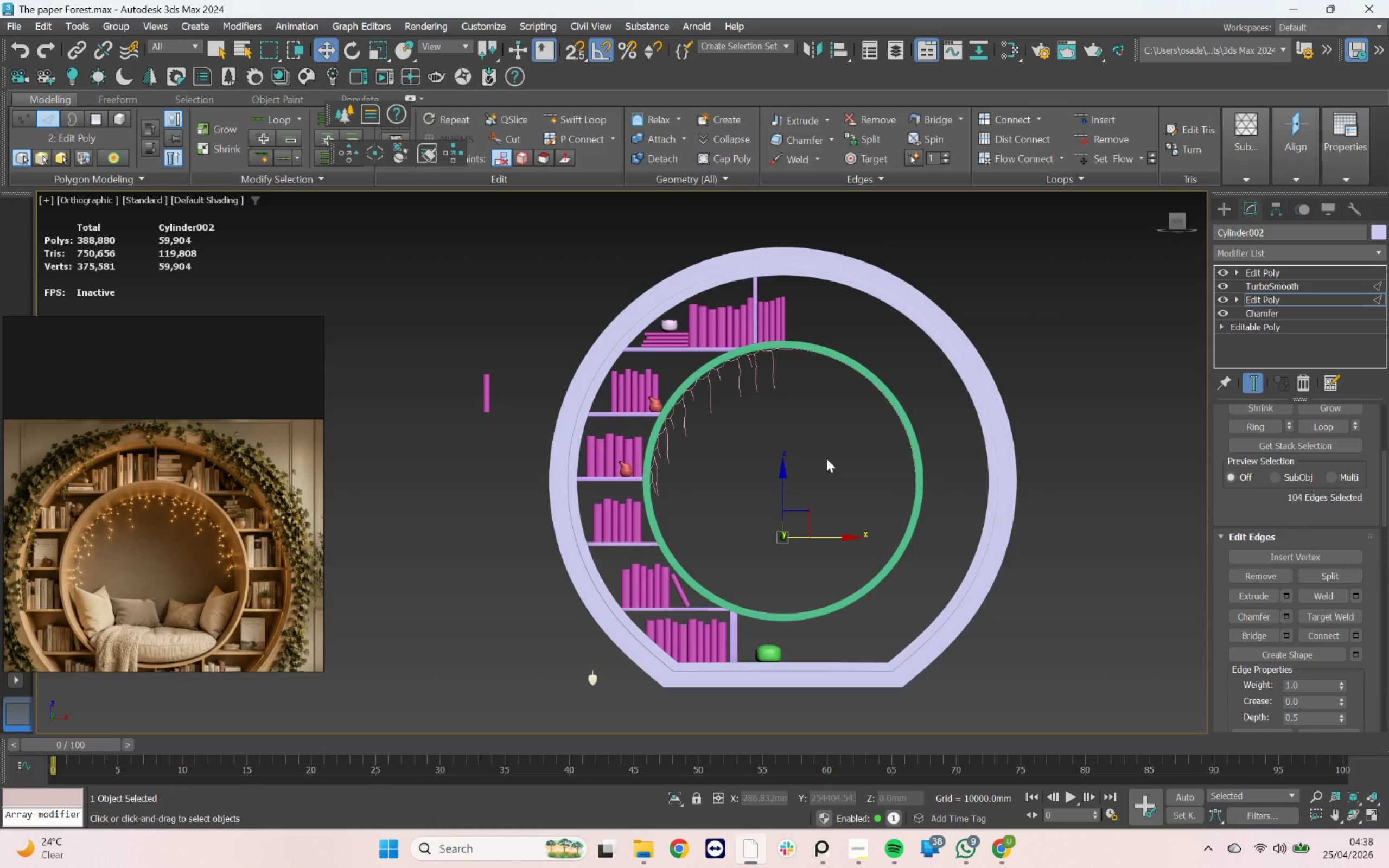 
key(2)
 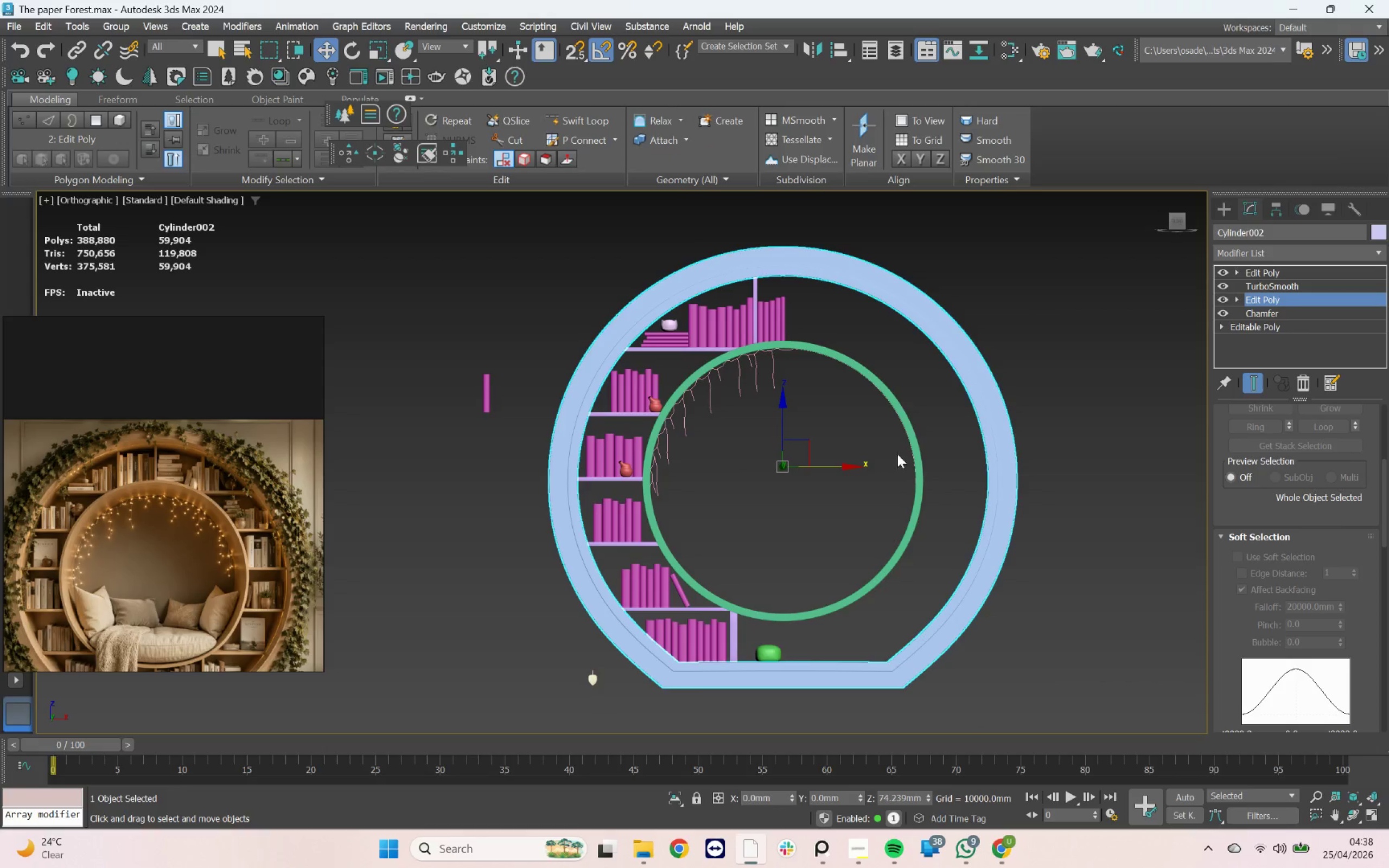 
left_click([866, 454])
 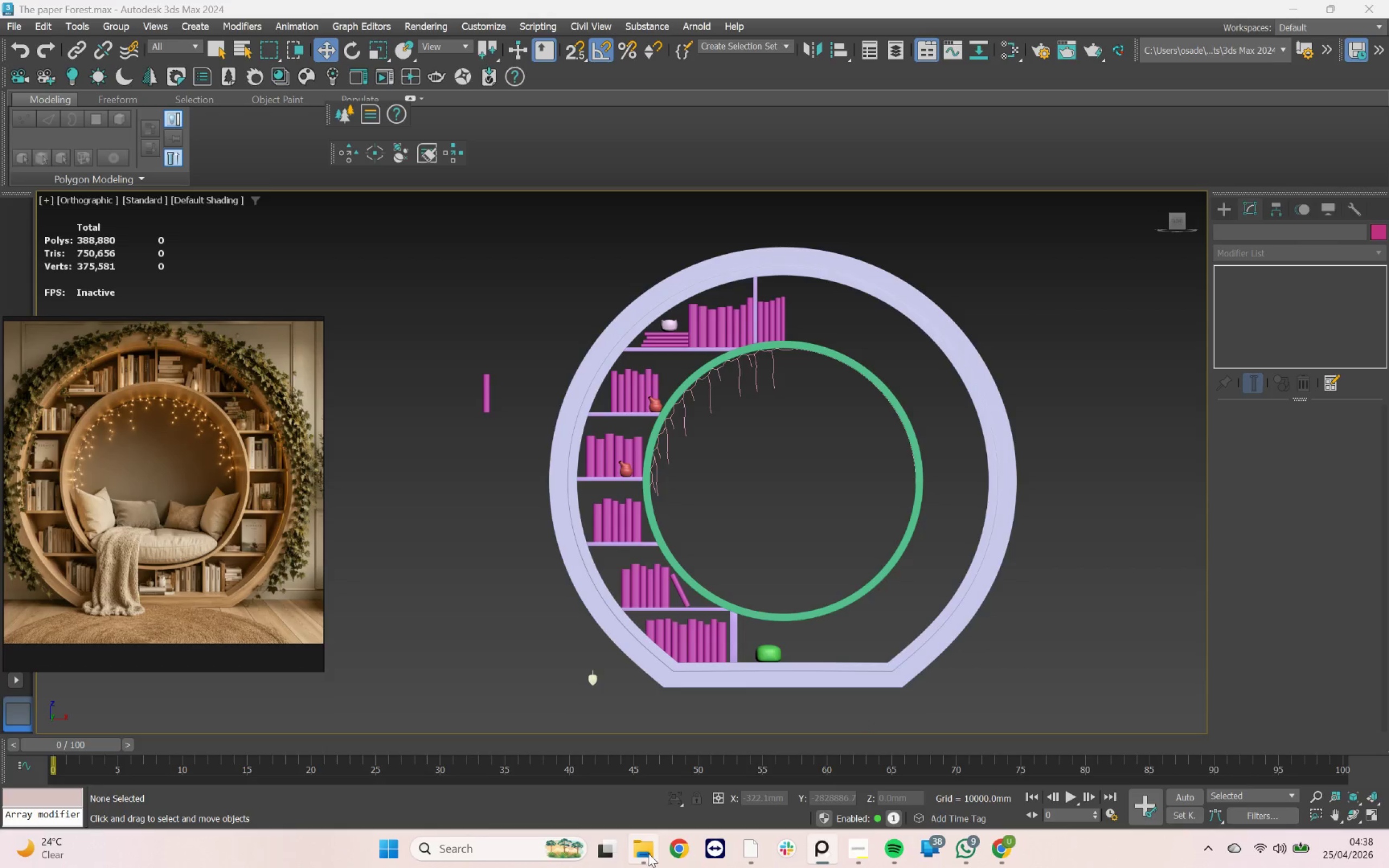 
wait(5.38)
 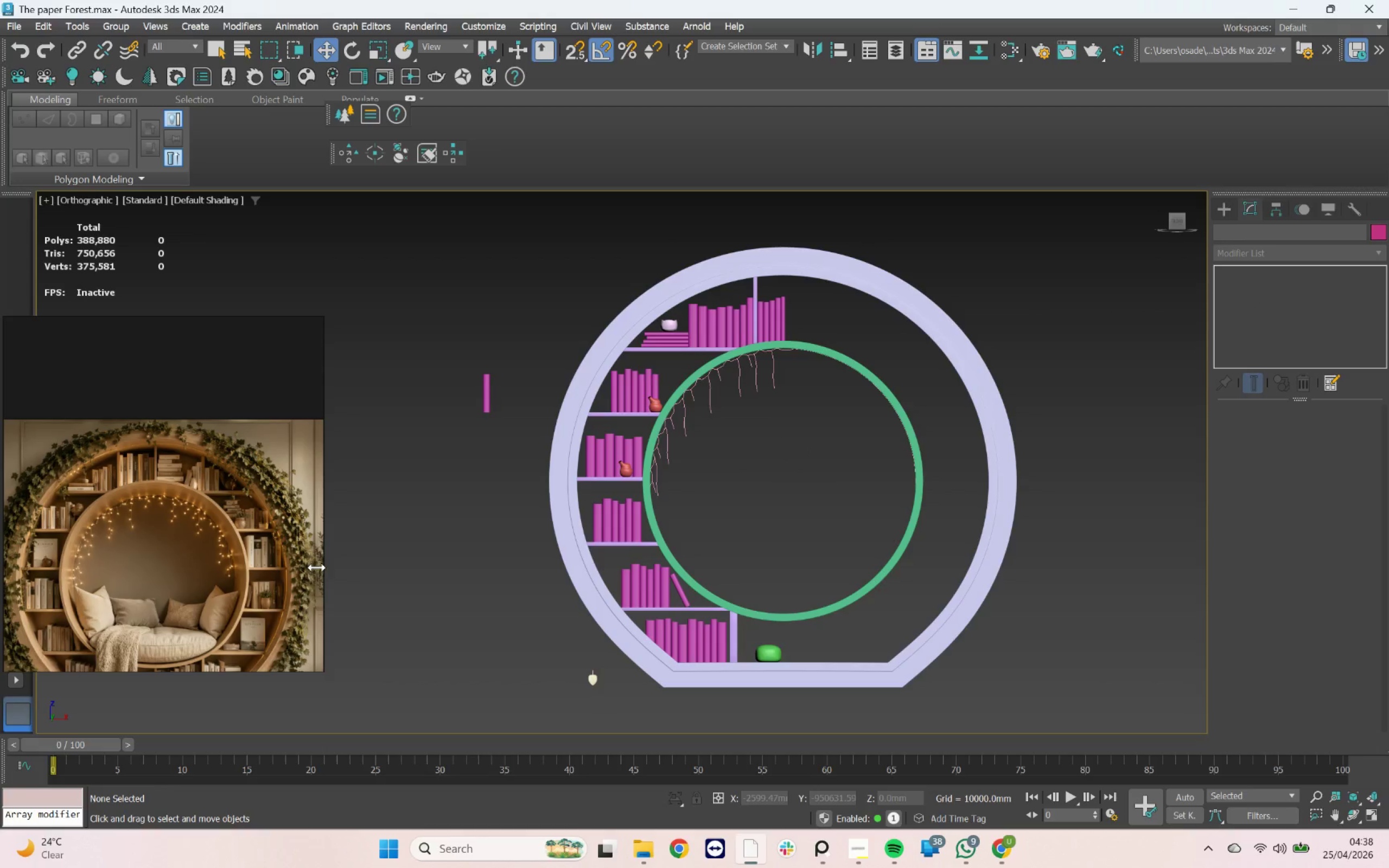 
left_click([652, 850])
 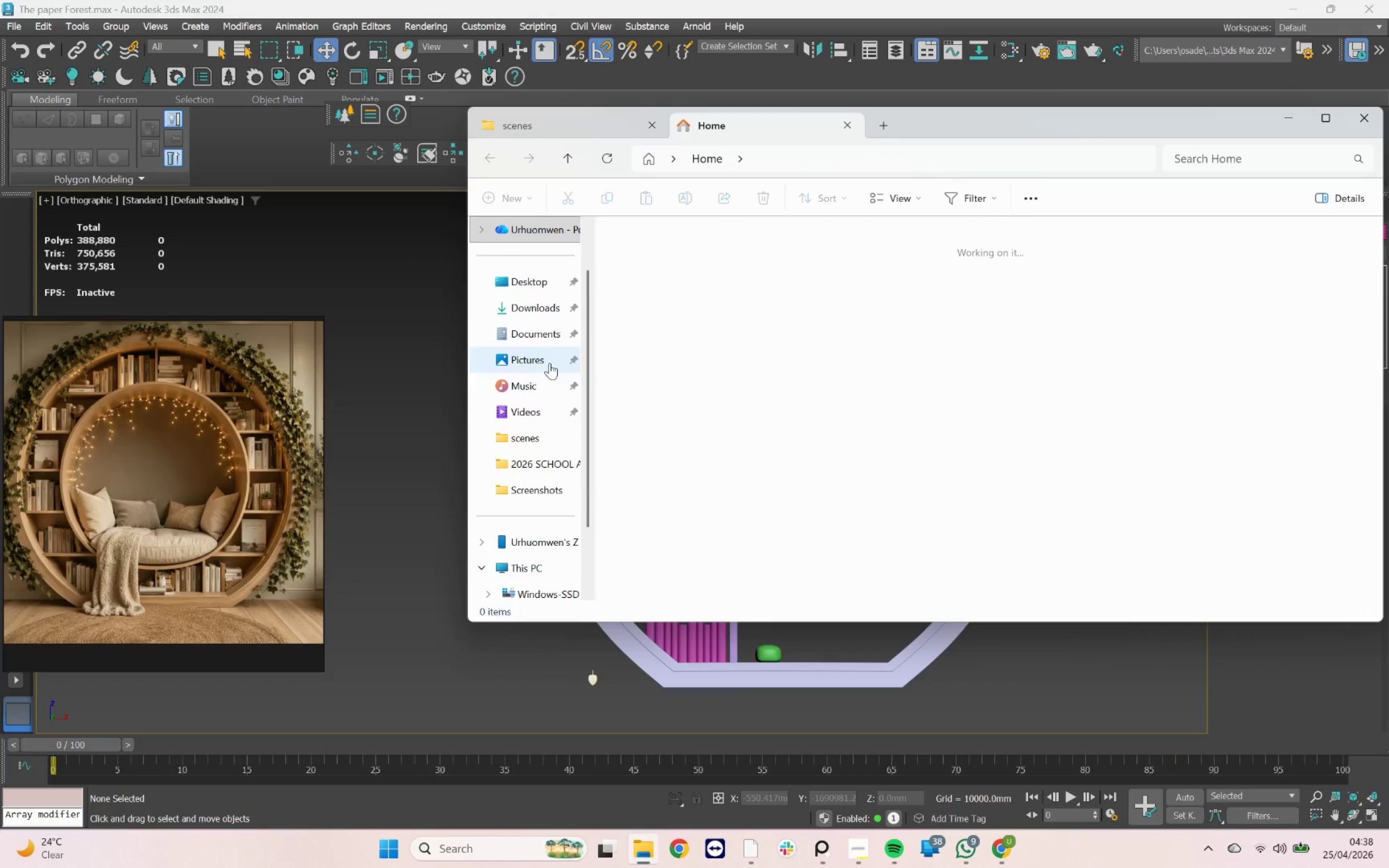 
double_click([543, 310])
 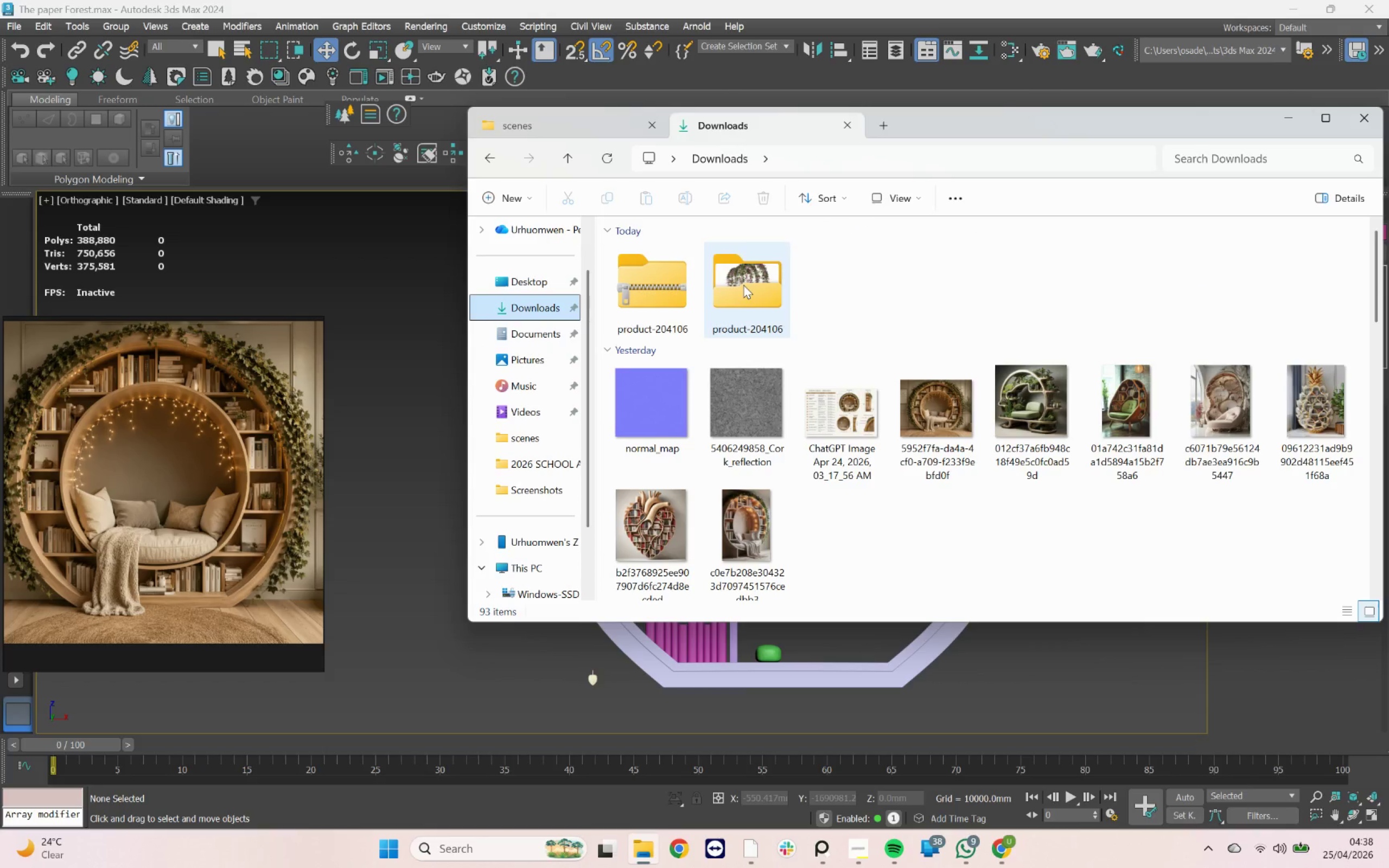 
double_click([743, 285])
 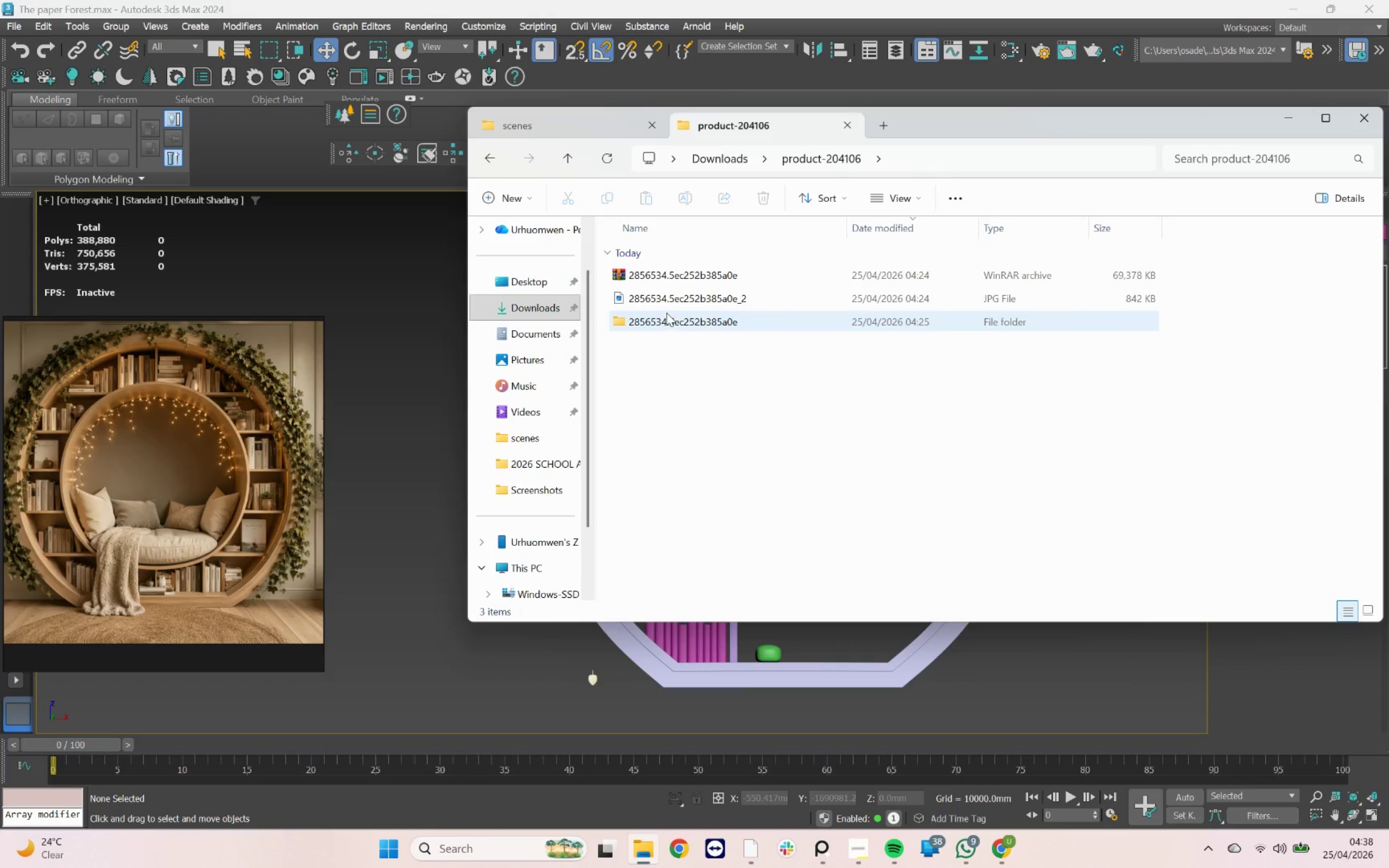 
left_click([659, 331])
 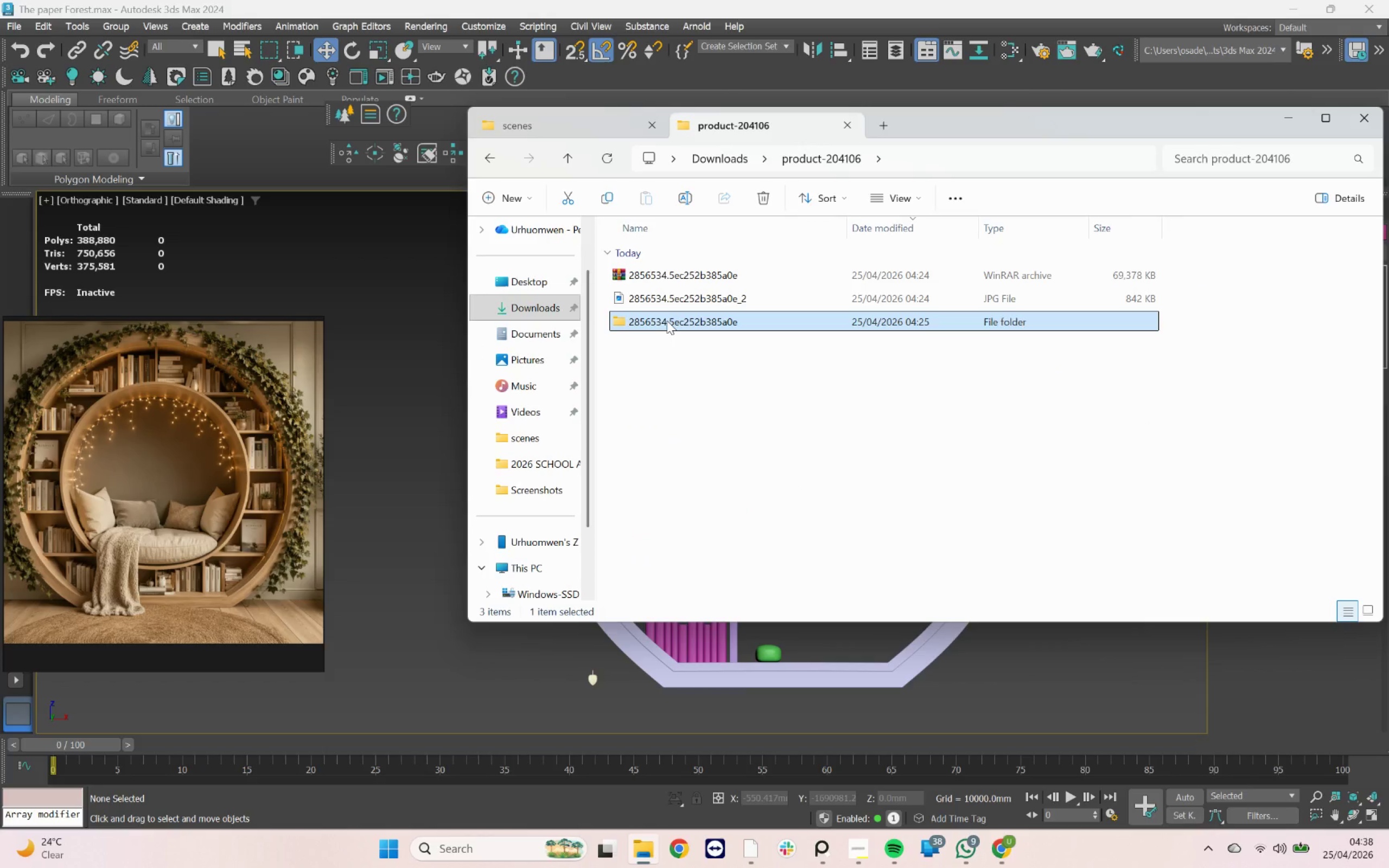 
double_click([667, 321])
 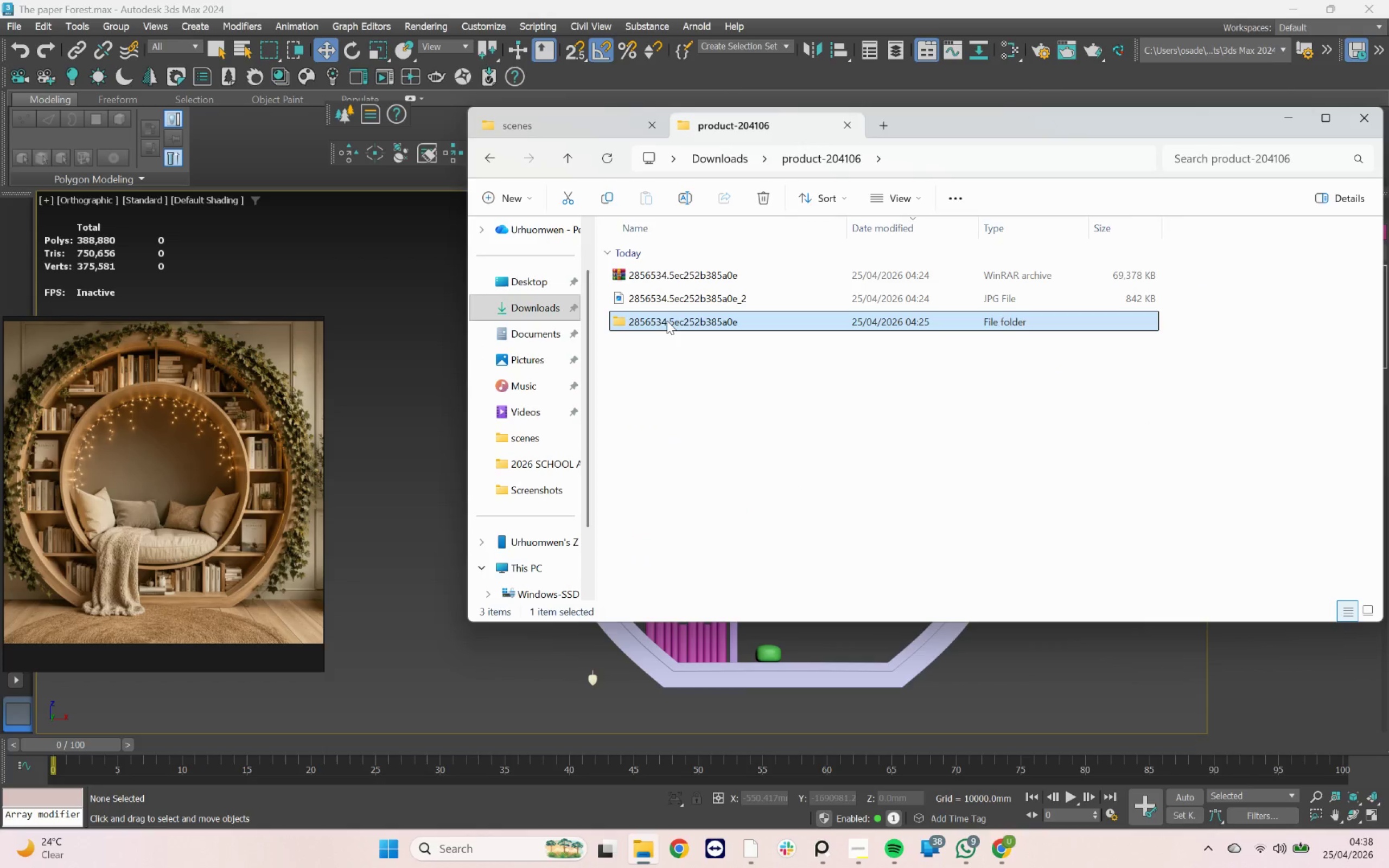 
left_click([667, 321])
 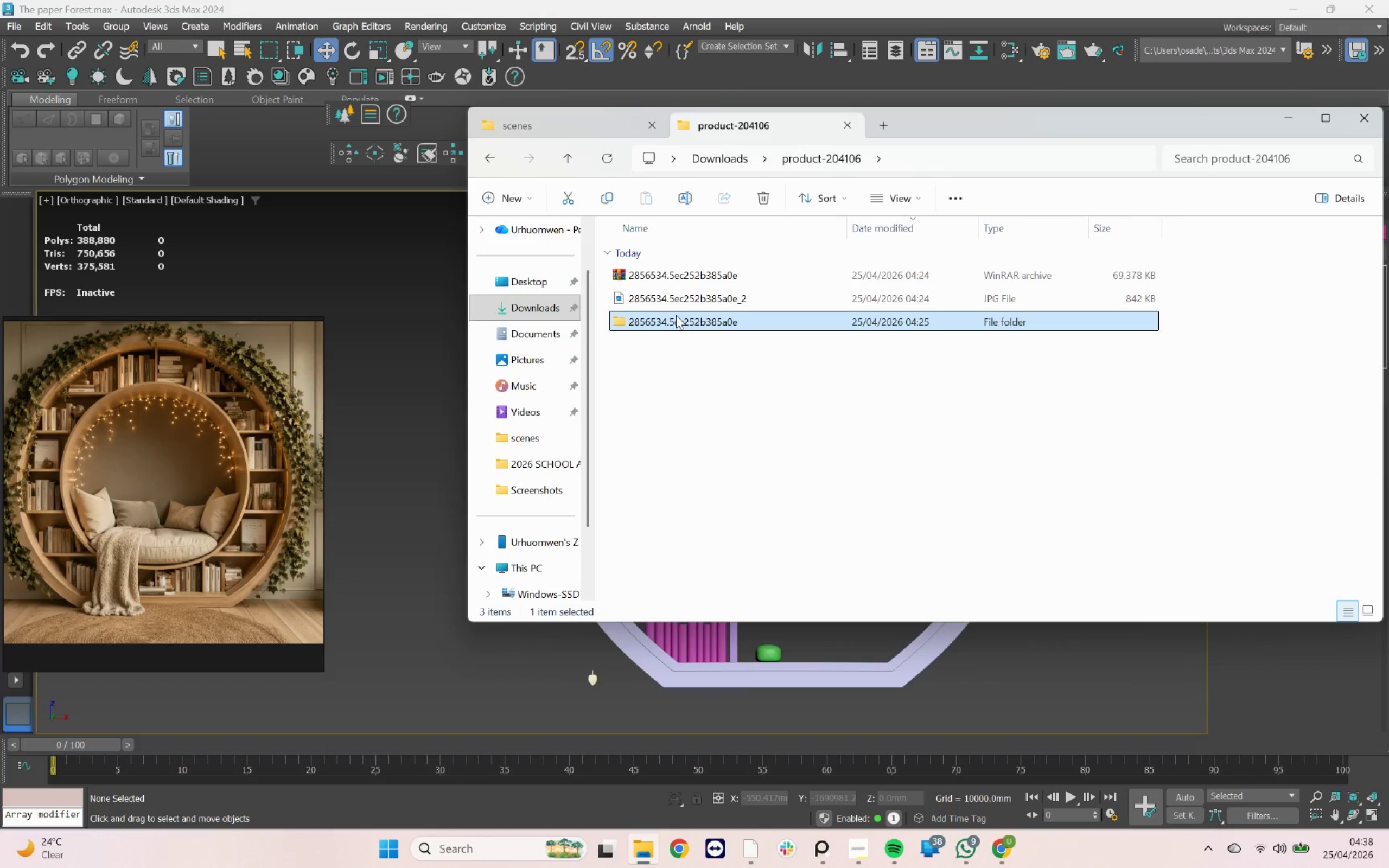 
double_click([676, 315])
 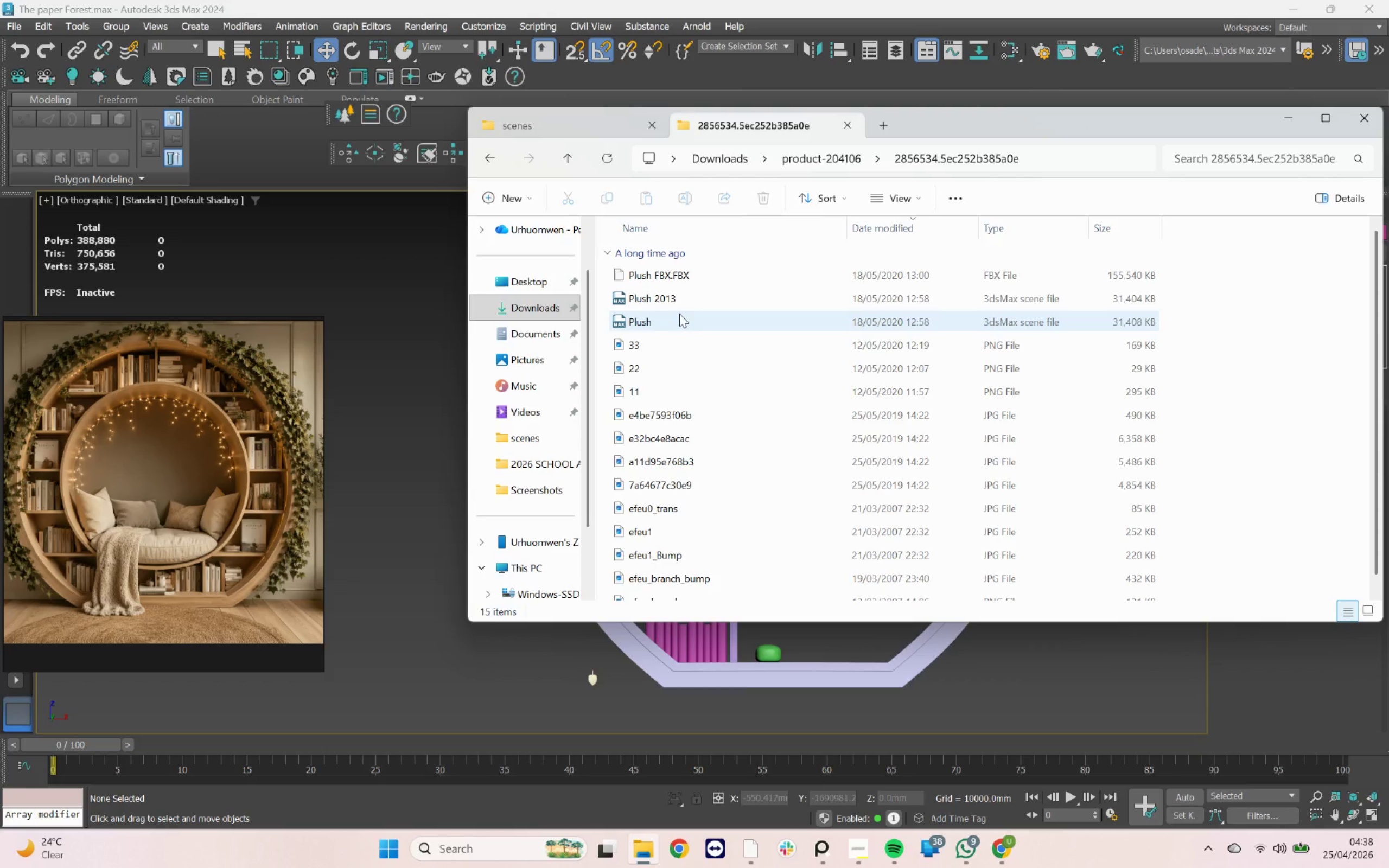 
left_click([679, 303])
 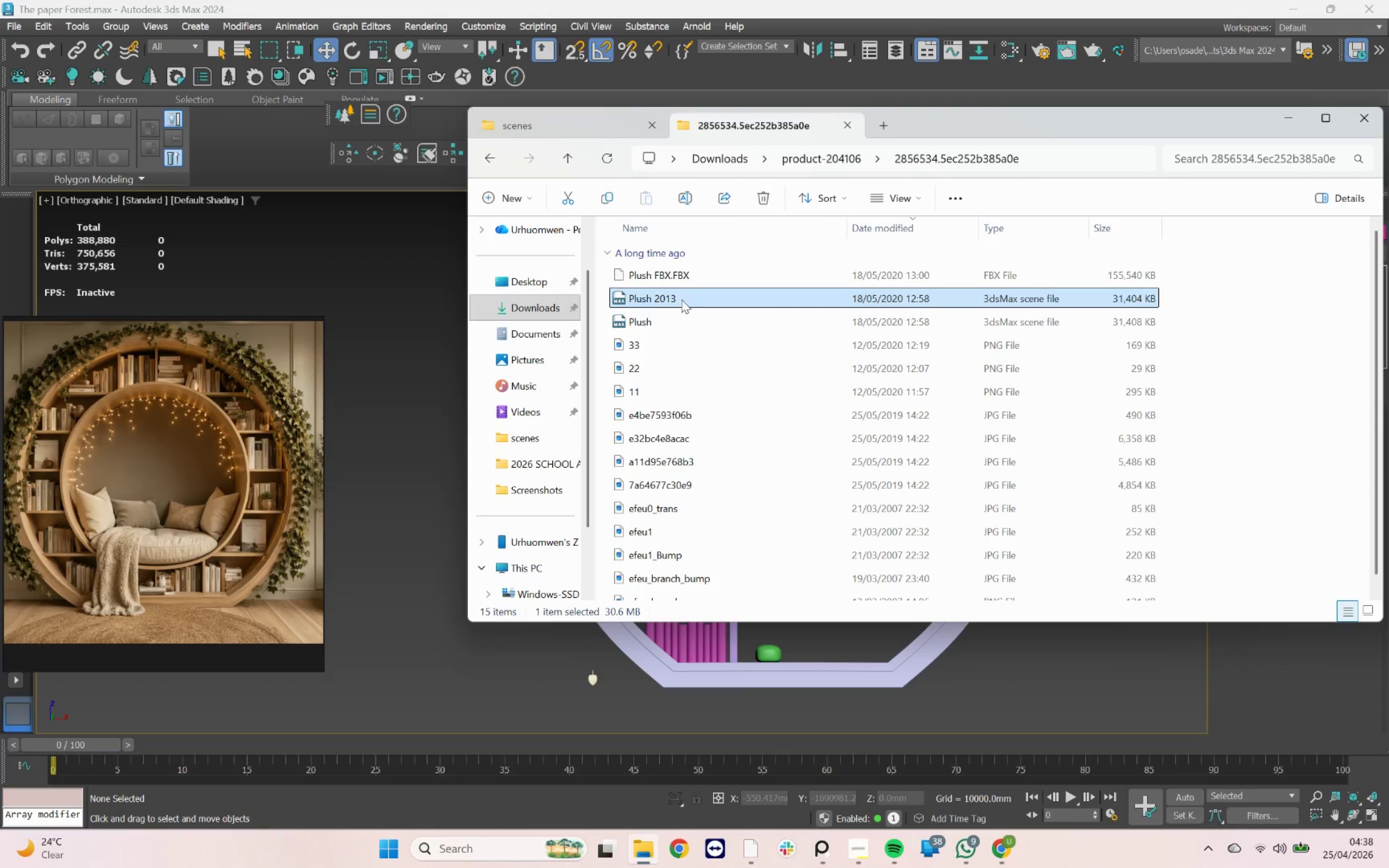 
left_click_drag(start_coordinate=[680, 298], to_coordinate=[393, 343])
 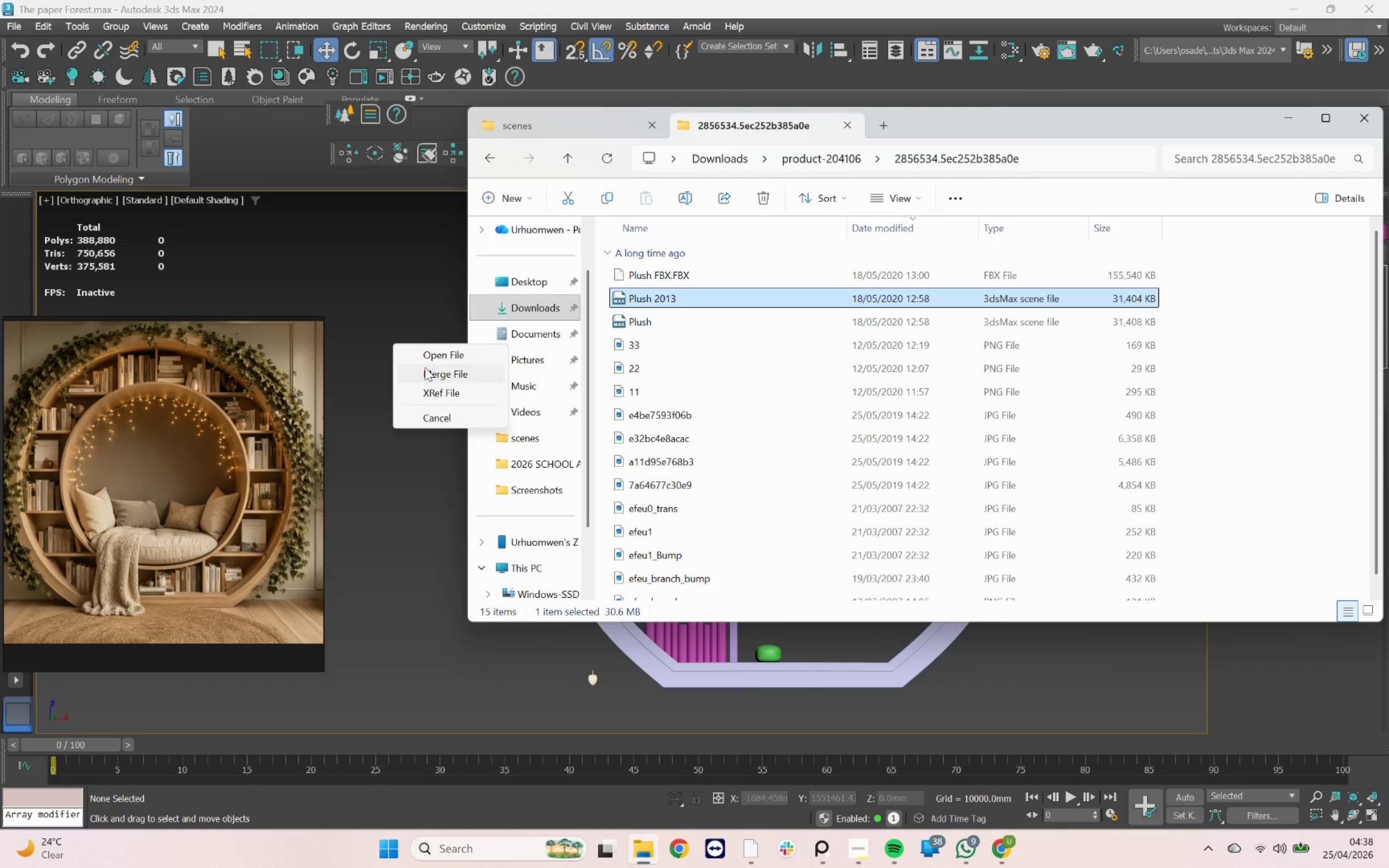 
left_click([432, 371])
 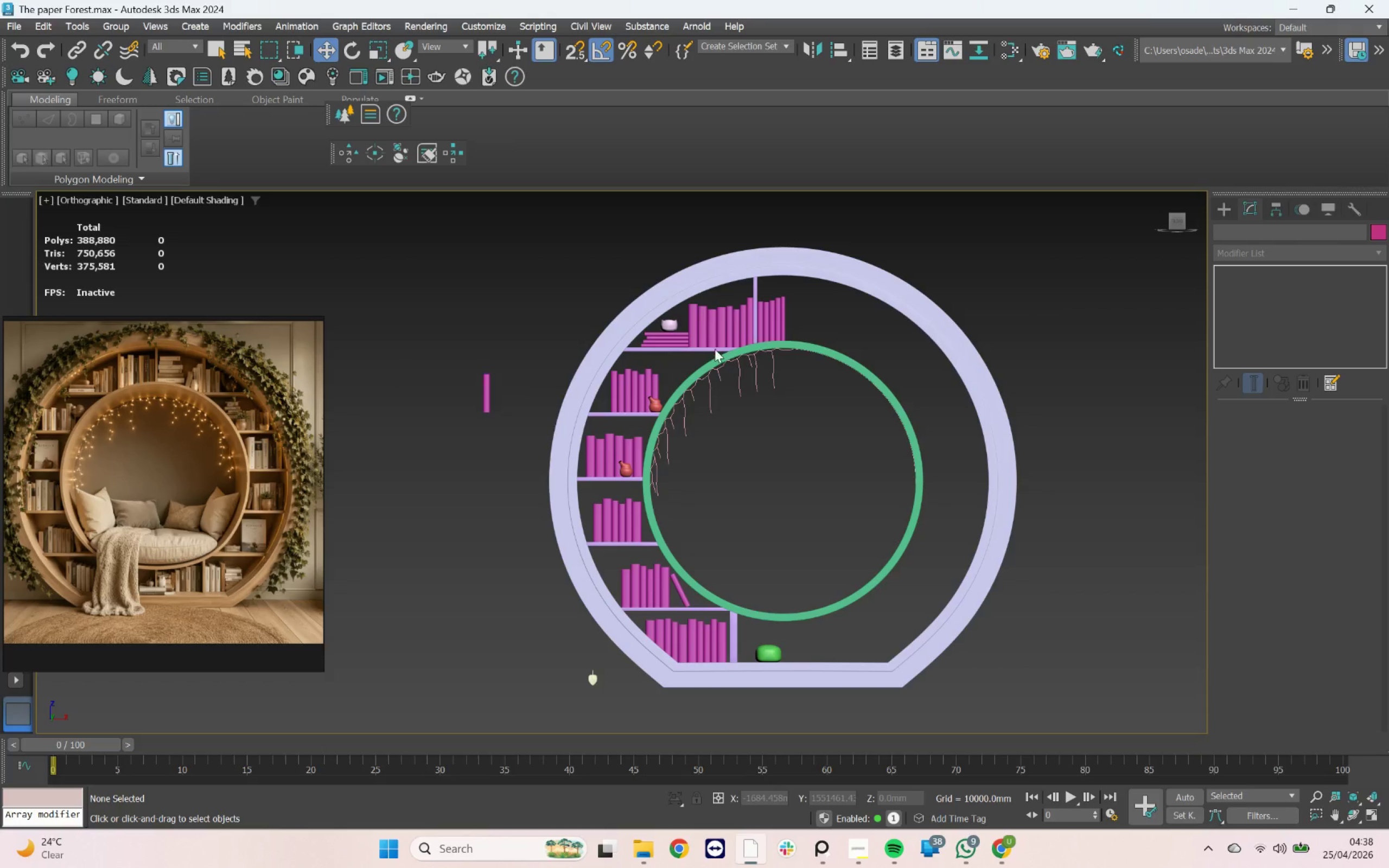 
mouse_move([767, 365])
 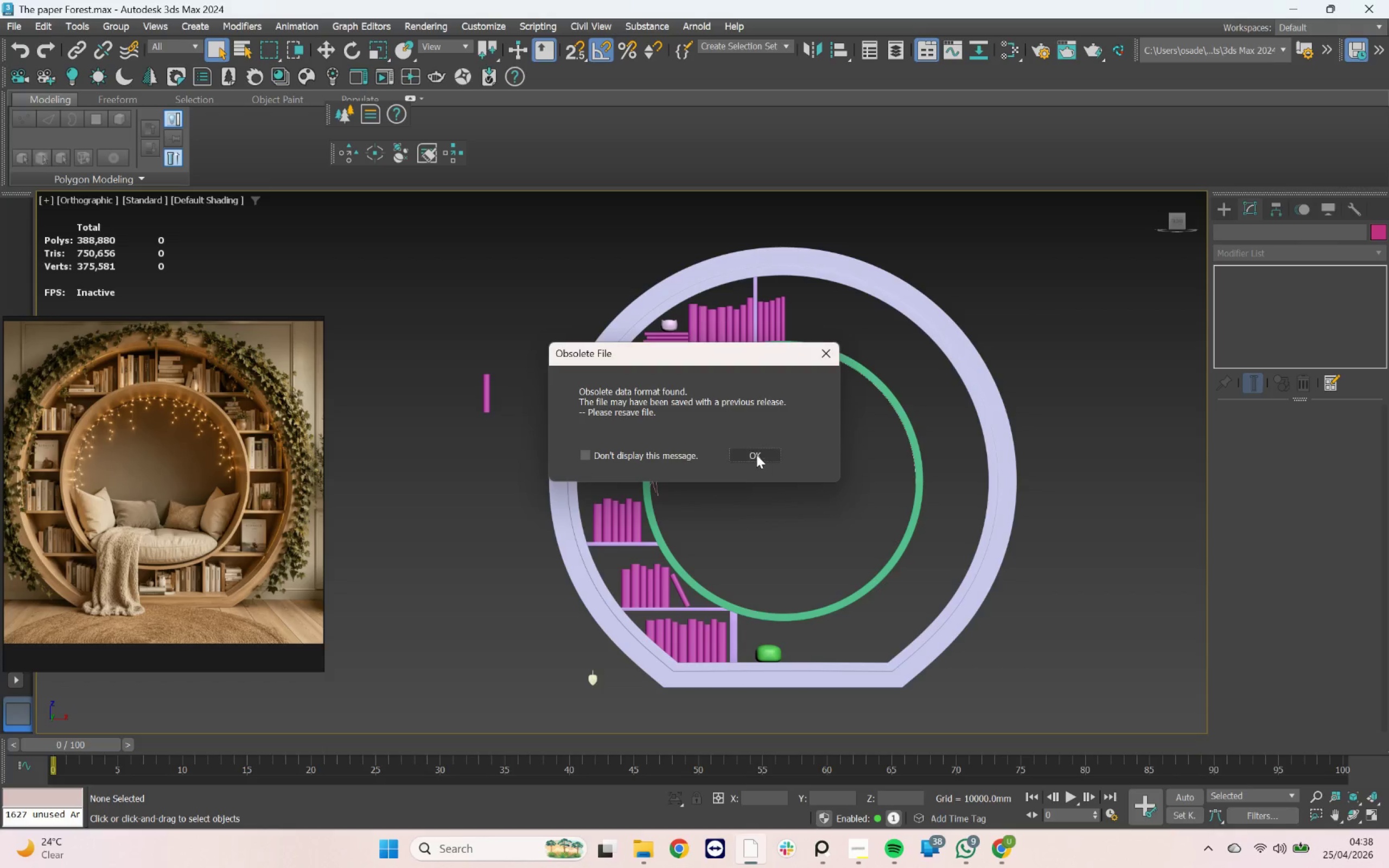 
left_click([756, 454])
 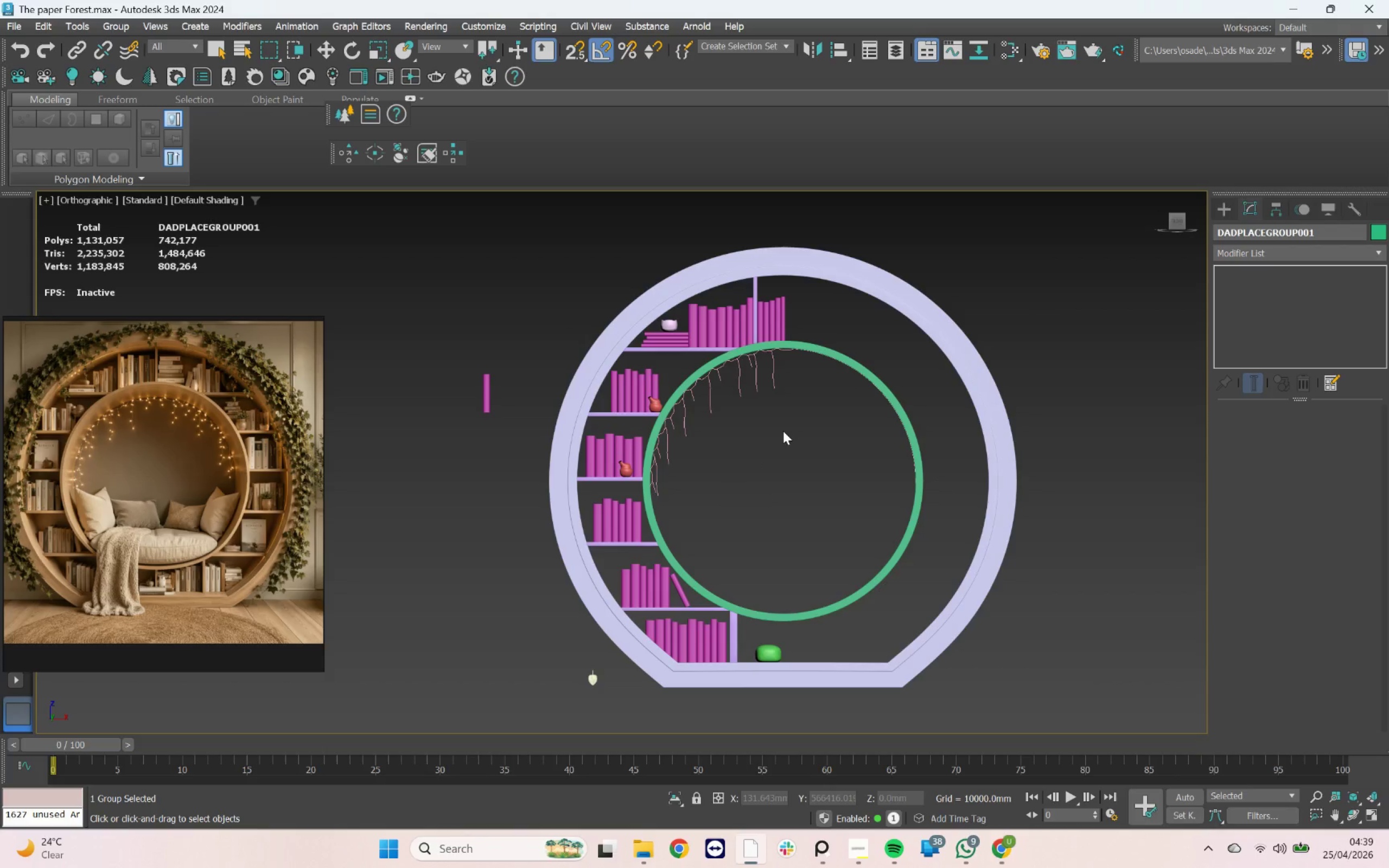 
wait(6.34)
 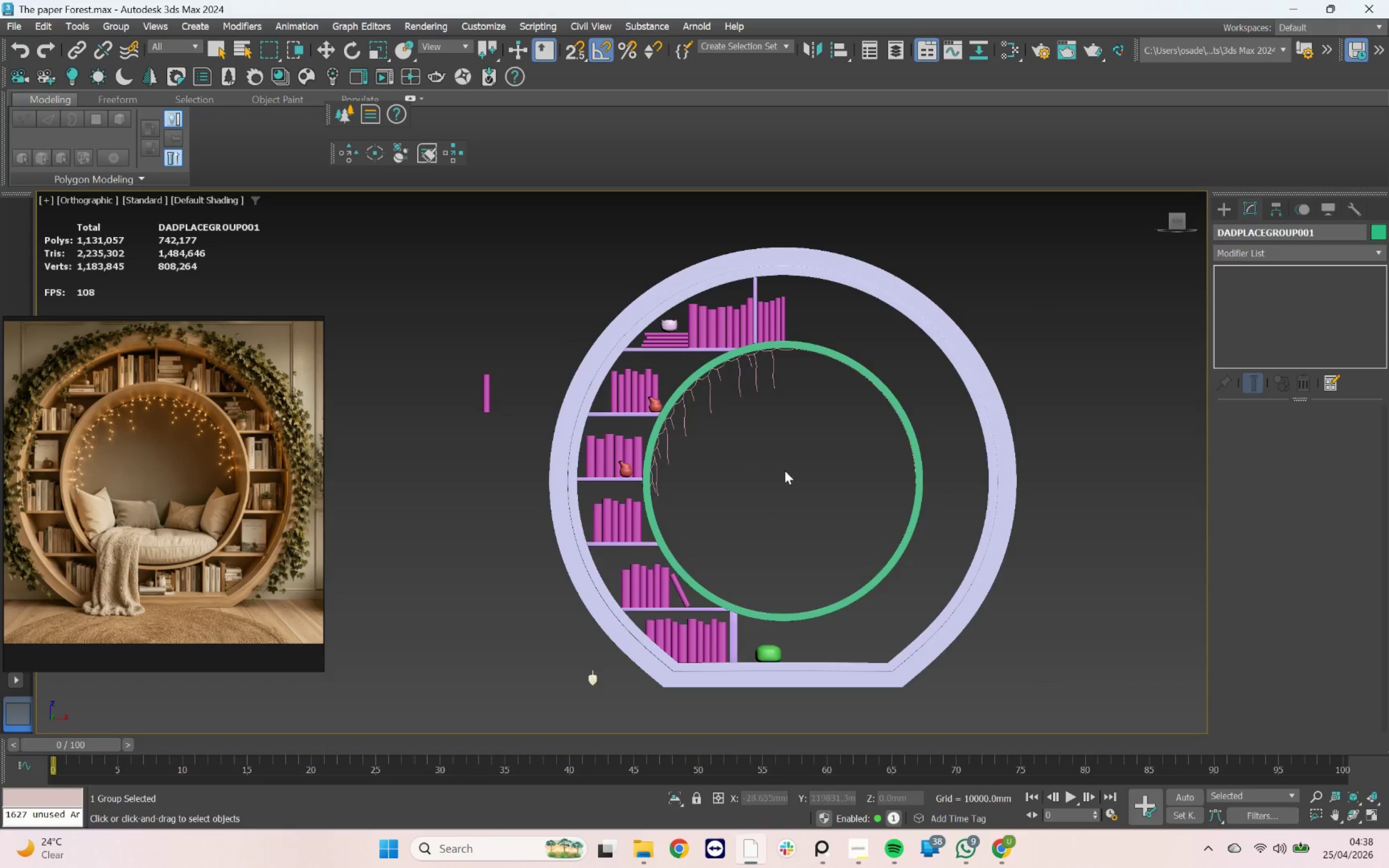 
scroll: coordinate [706, 451], scroll_direction: down, amount: 5.0
 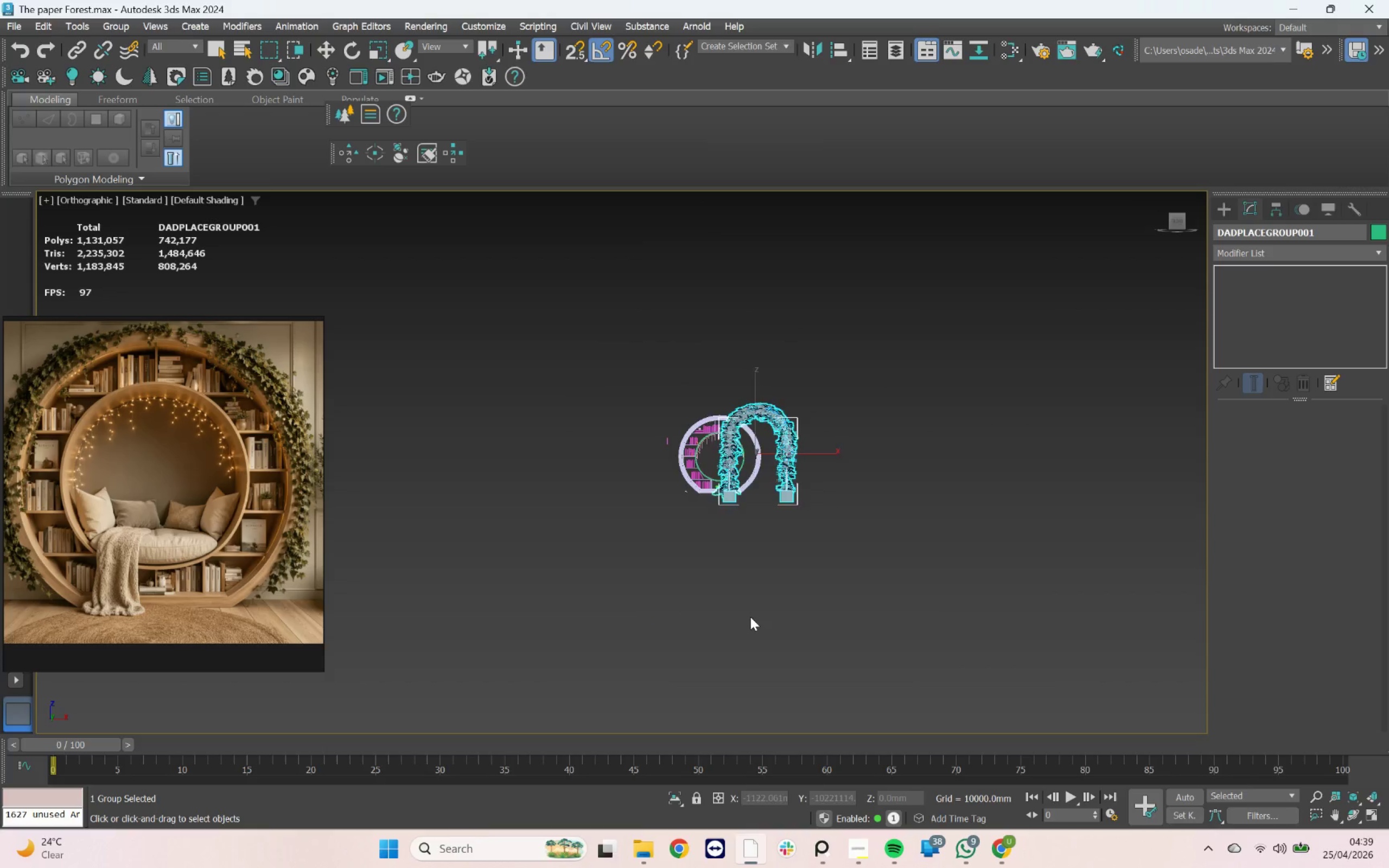 
left_click([833, 586])
 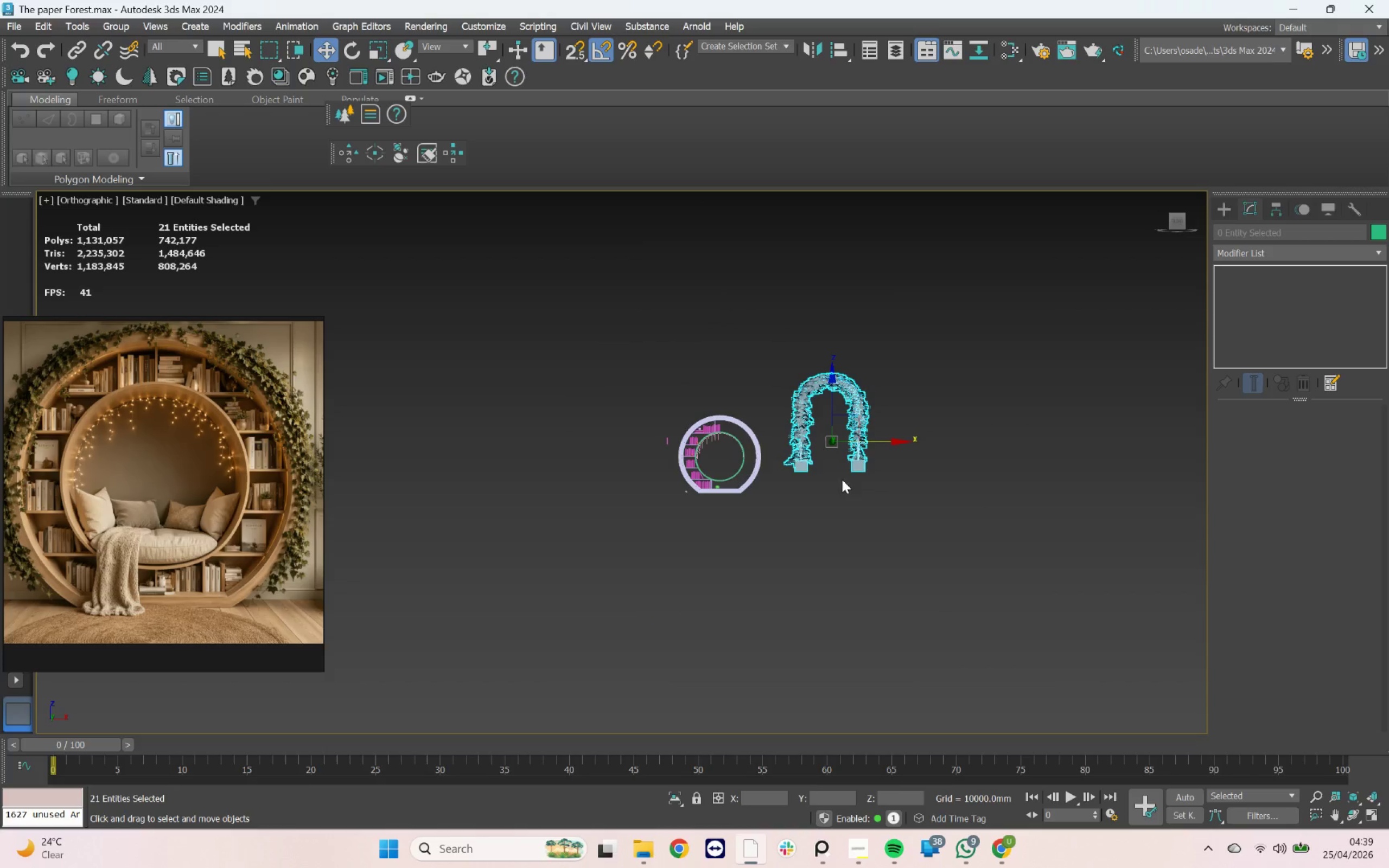 
left_click([856, 391])
 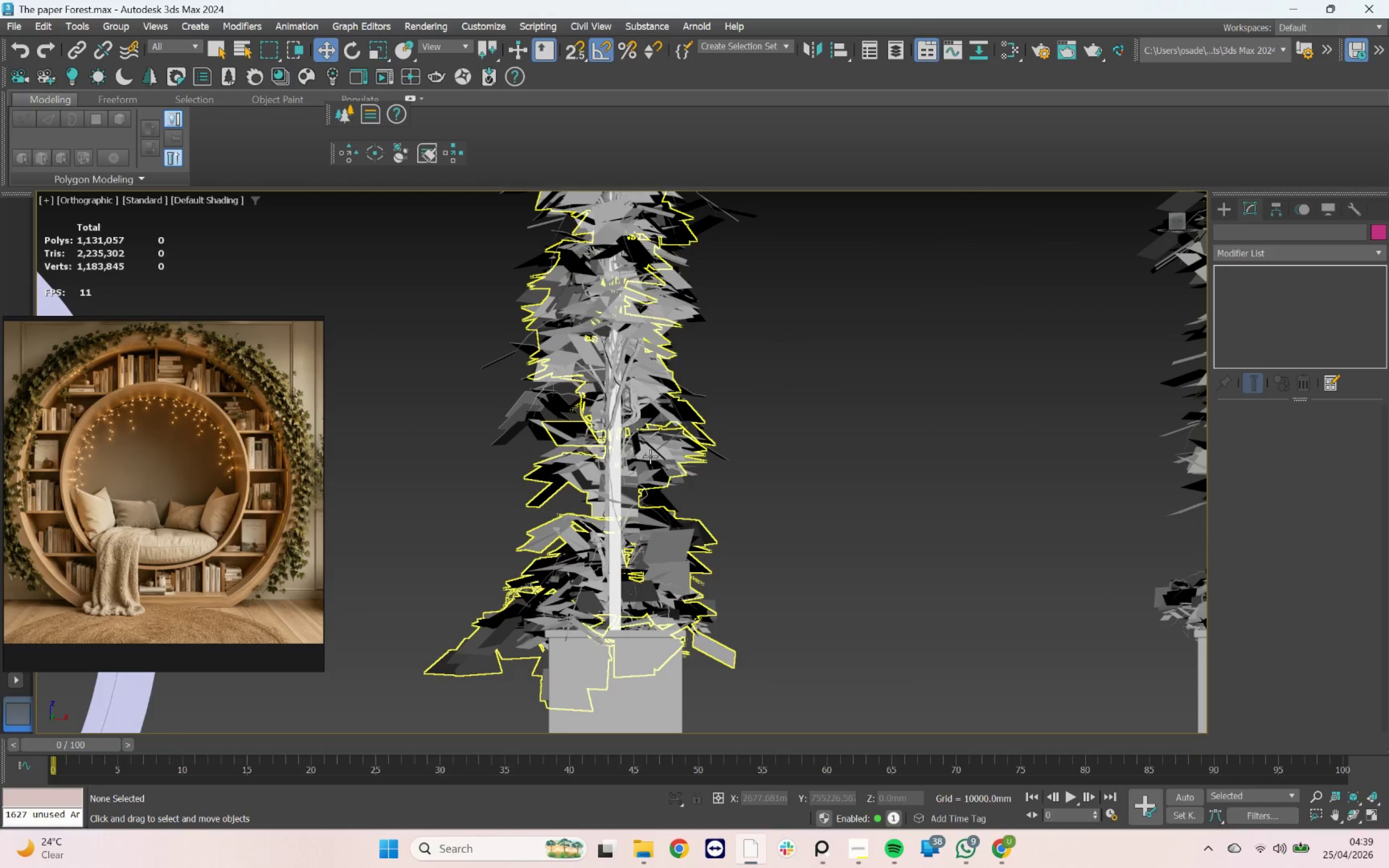 
scroll: coordinate [736, 408], scroll_direction: up, amount: 7.0
 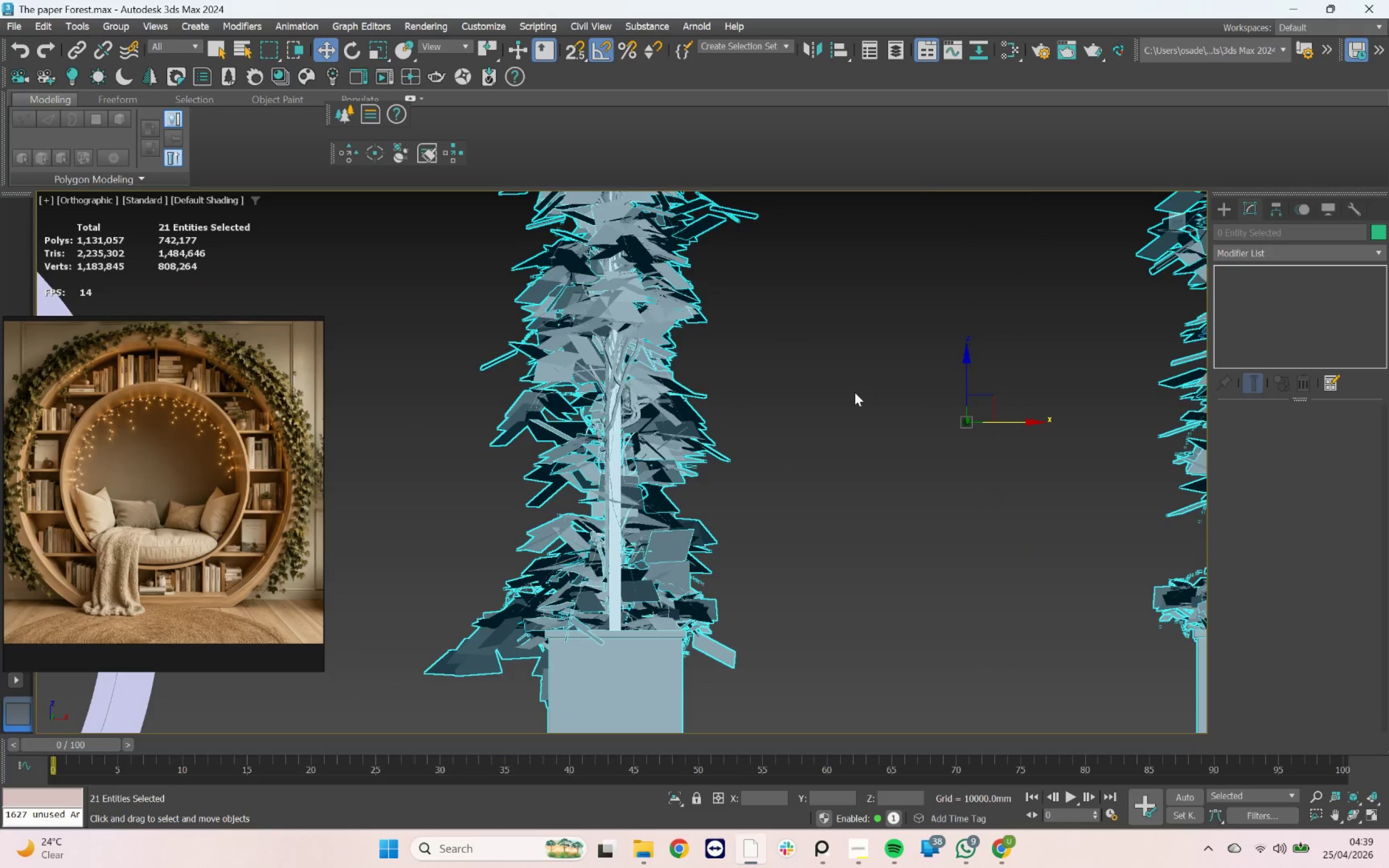 
scroll: coordinate [650, 456], scroll_direction: down, amount: 7.0
 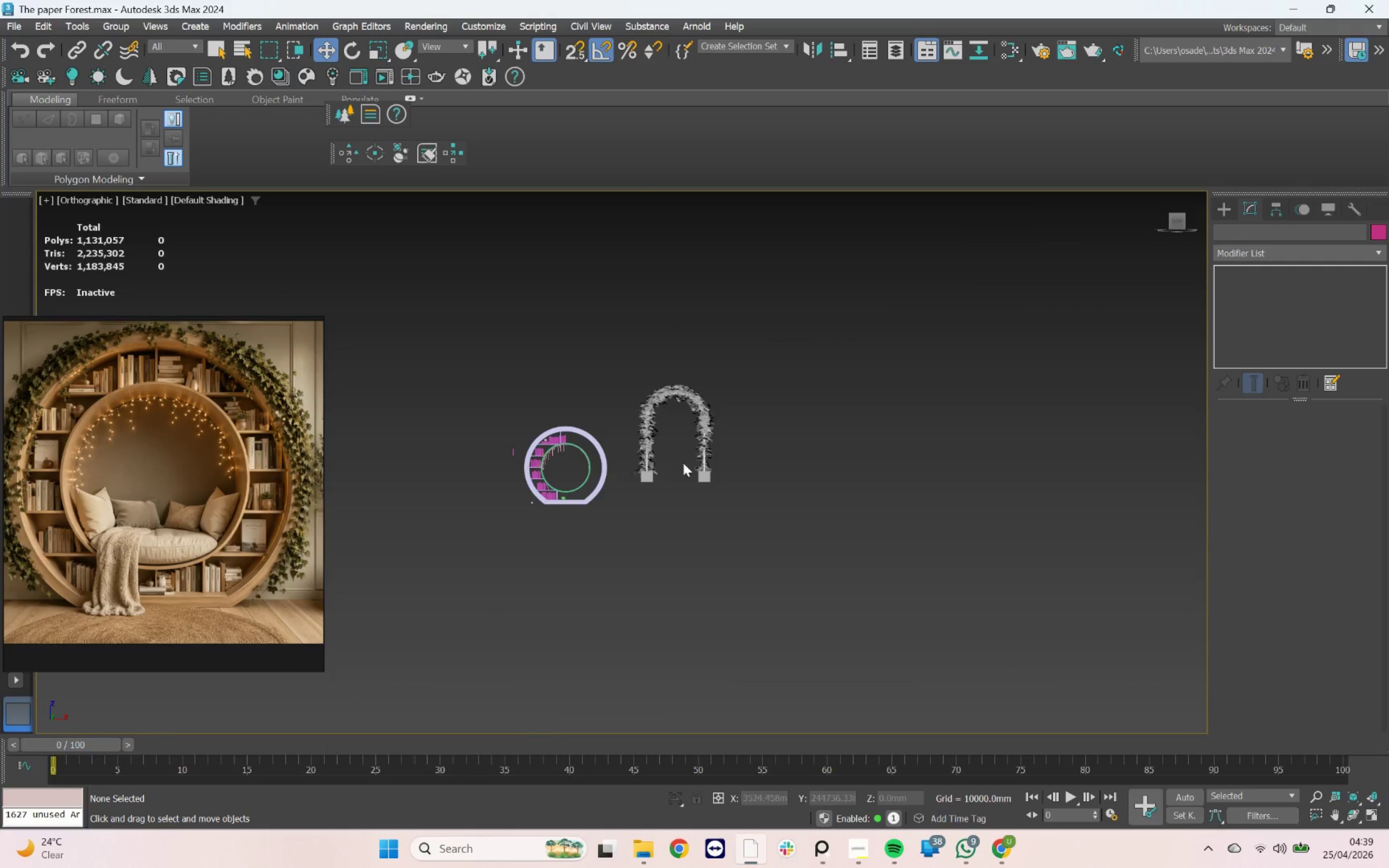 
hold_key(key=AltLeft, duration=0.54)
 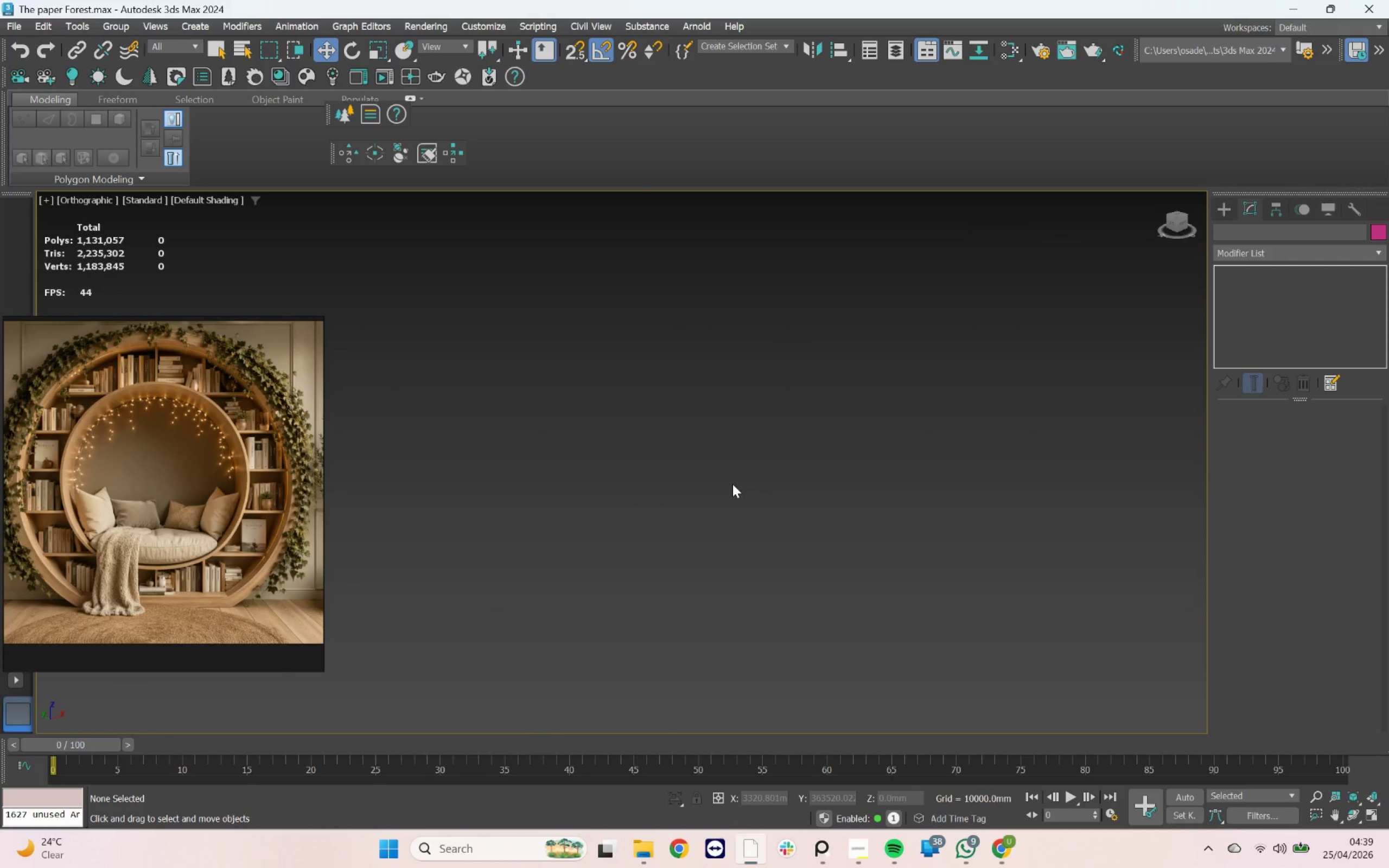 
key(Z)
 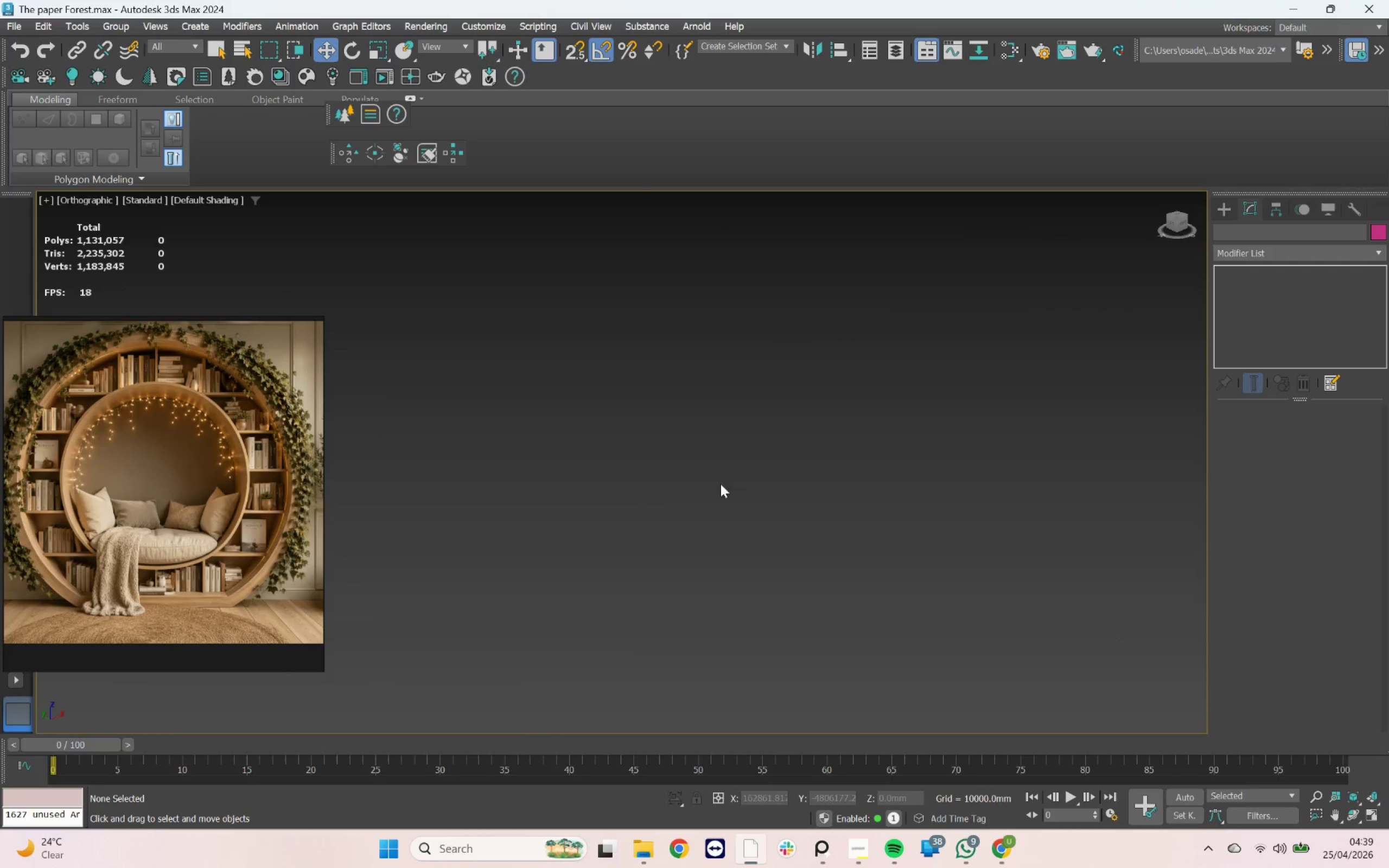 
scroll: coordinate [708, 501], scroll_direction: down, amount: 9.0
 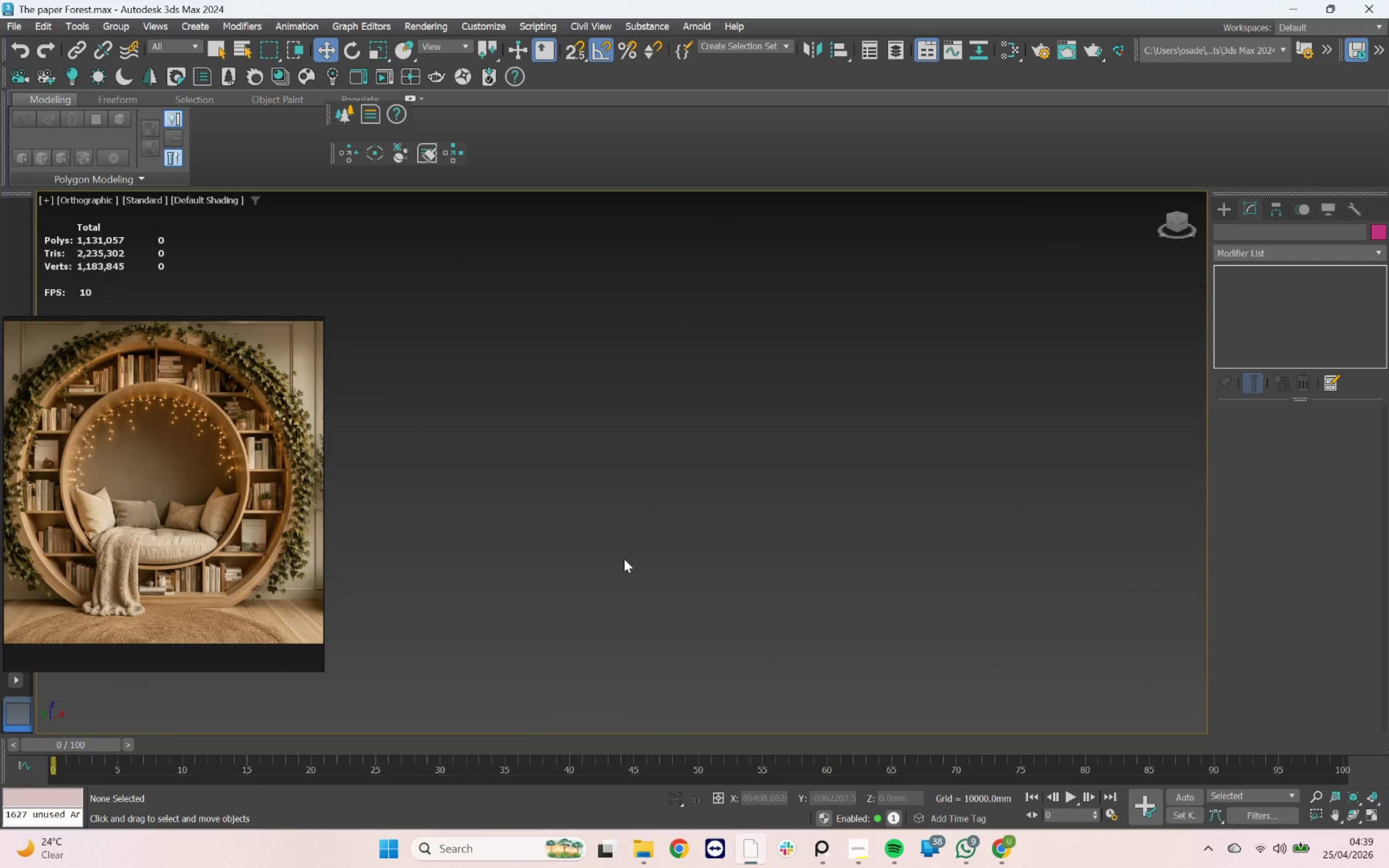 
key(Z)
 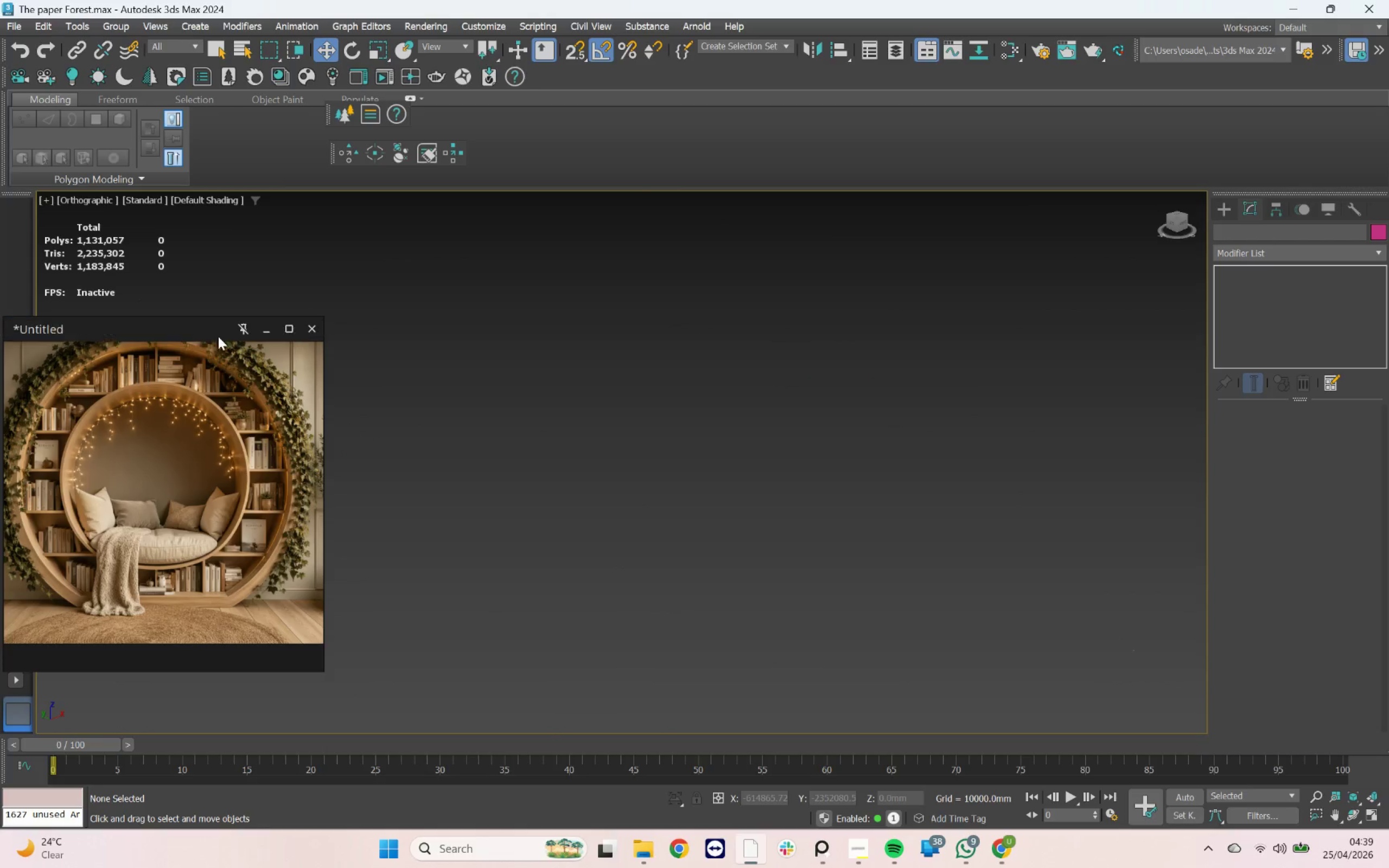 
left_click_drag(start_coordinate=[210, 327], to_coordinate=[39, 520])
 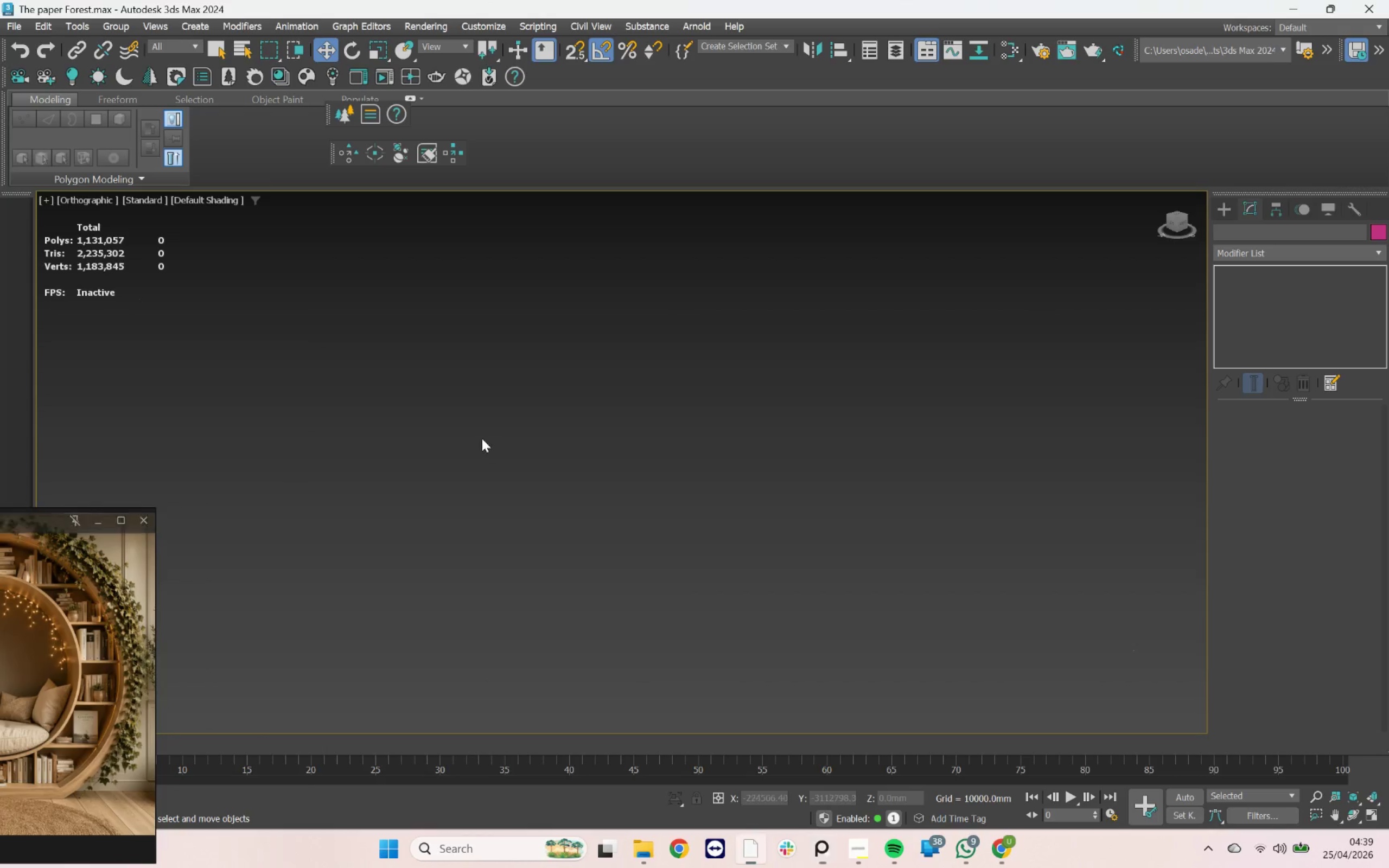 
left_click_drag(start_coordinate=[321, 354], to_coordinate=[1275, 730])
 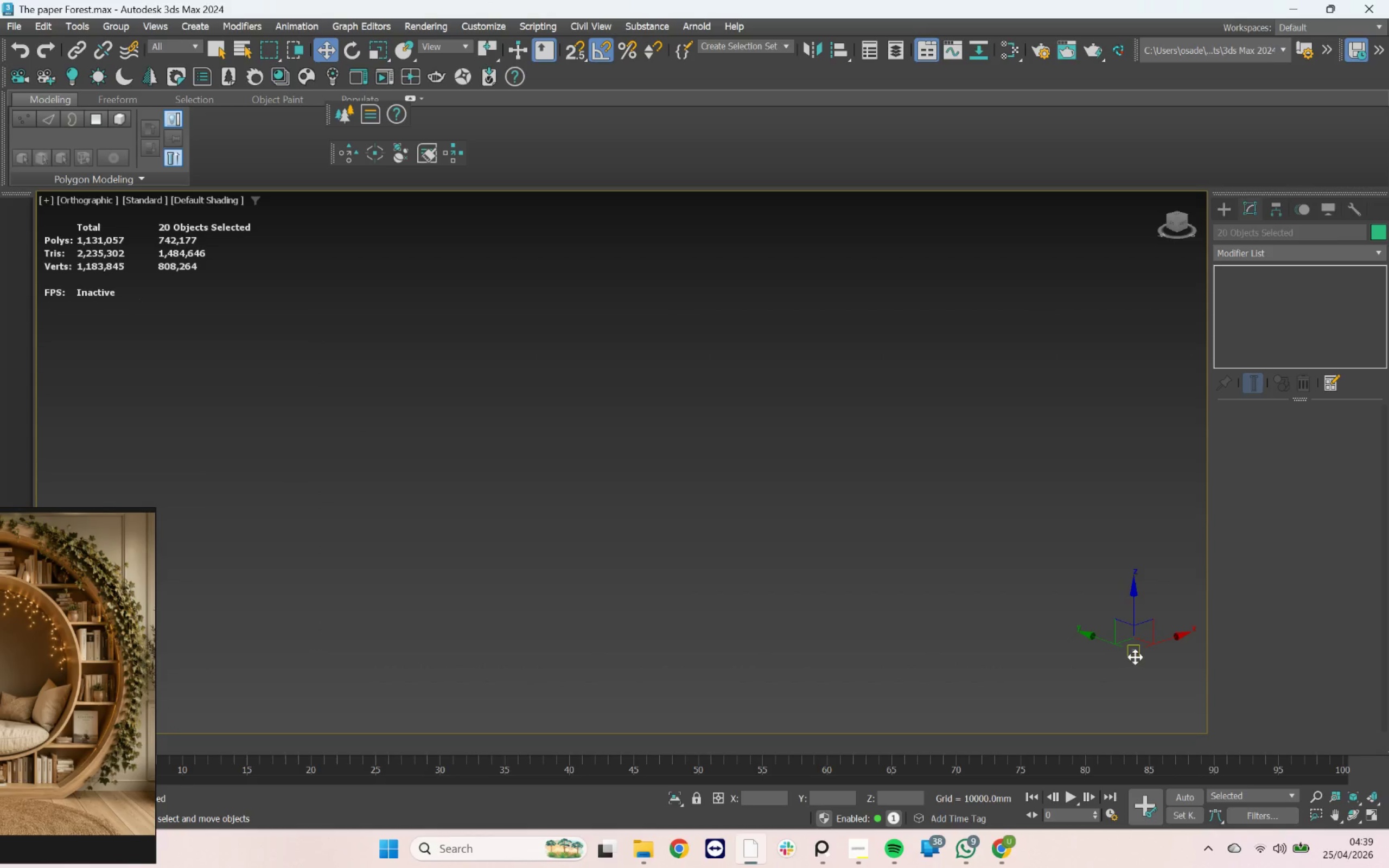 
key(Z)
 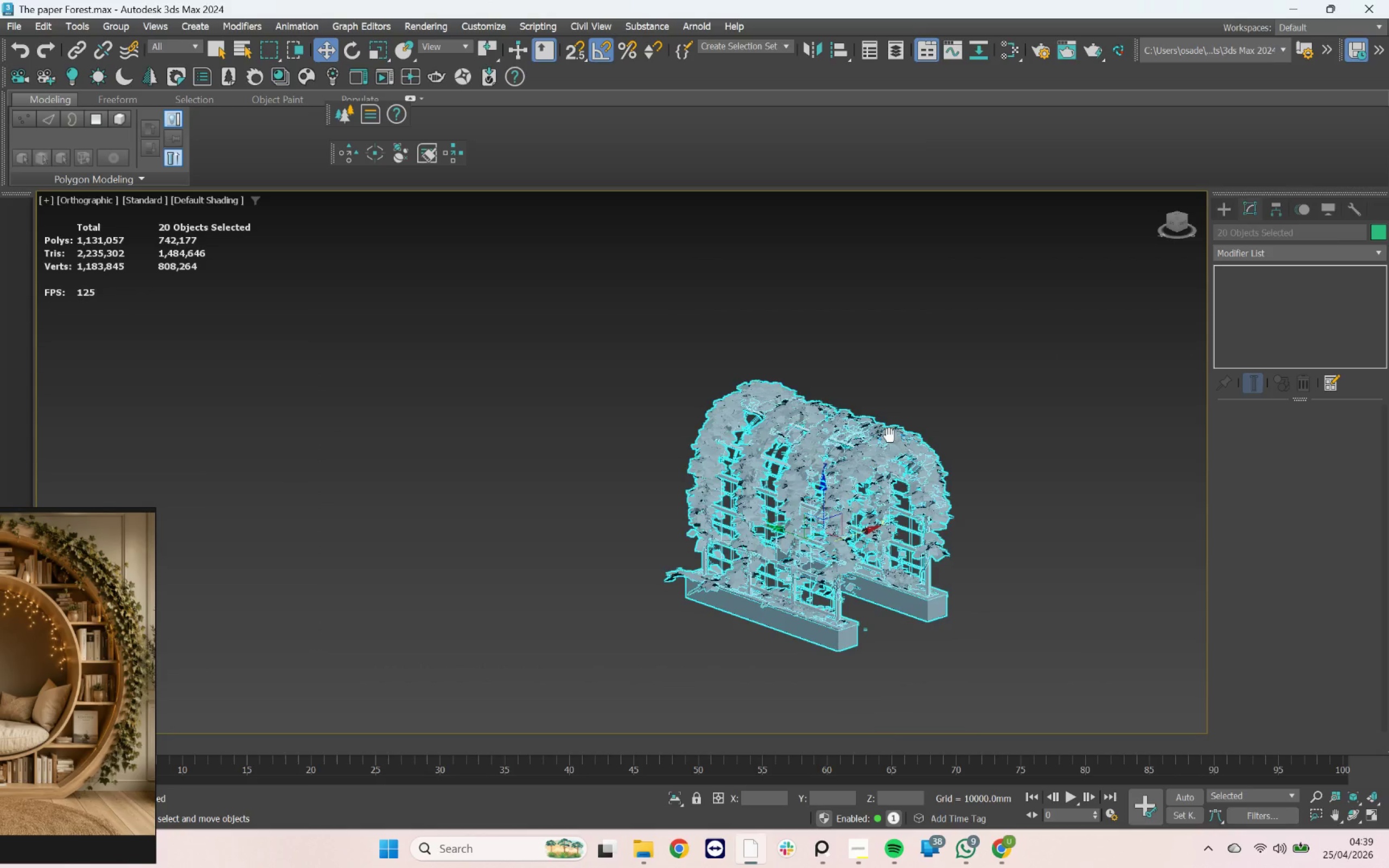 
scroll: coordinate [868, 478], scroll_direction: down, amount: 16.0
 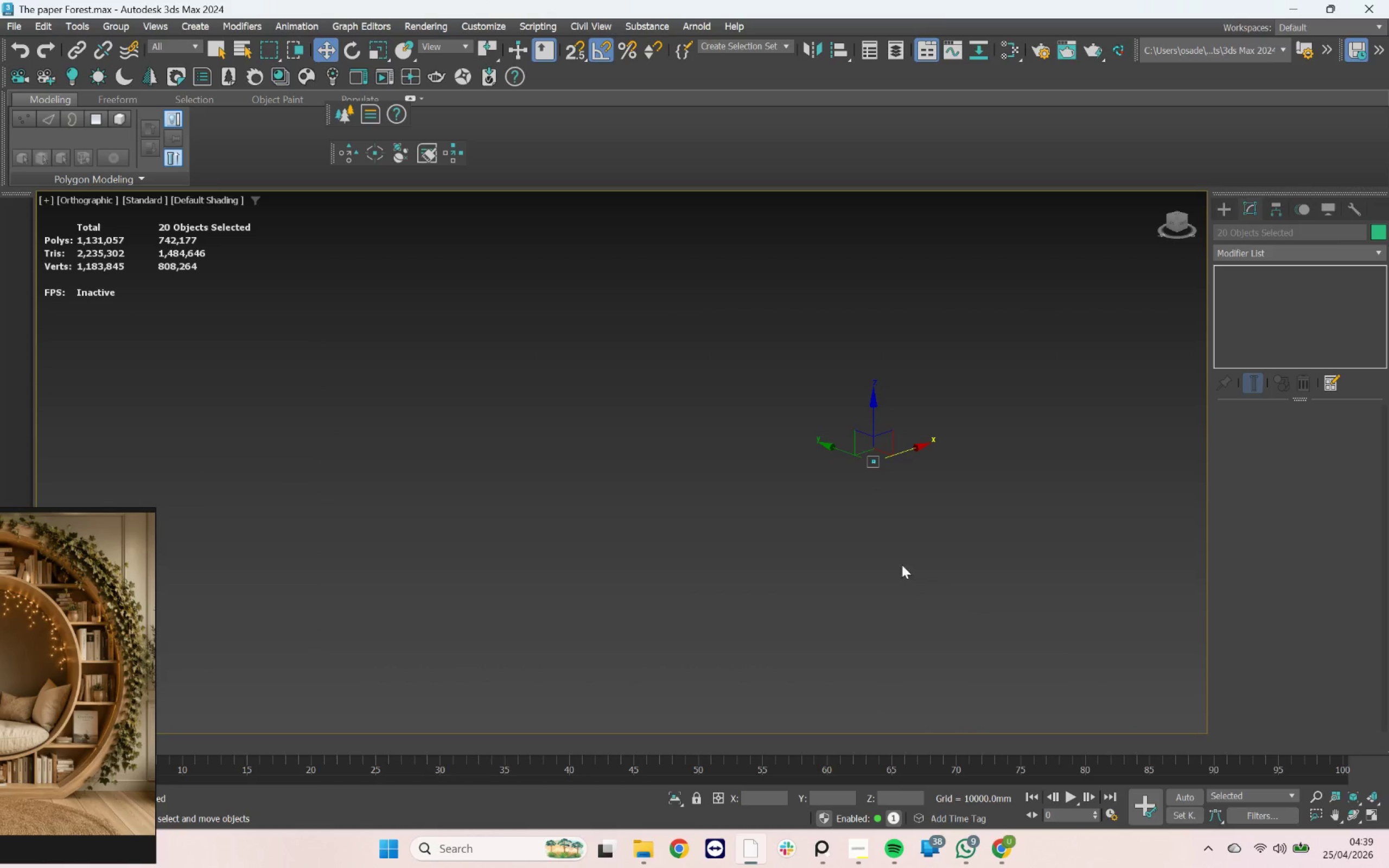 
scroll: coordinate [839, 422], scroll_direction: up, amount: 19.0
 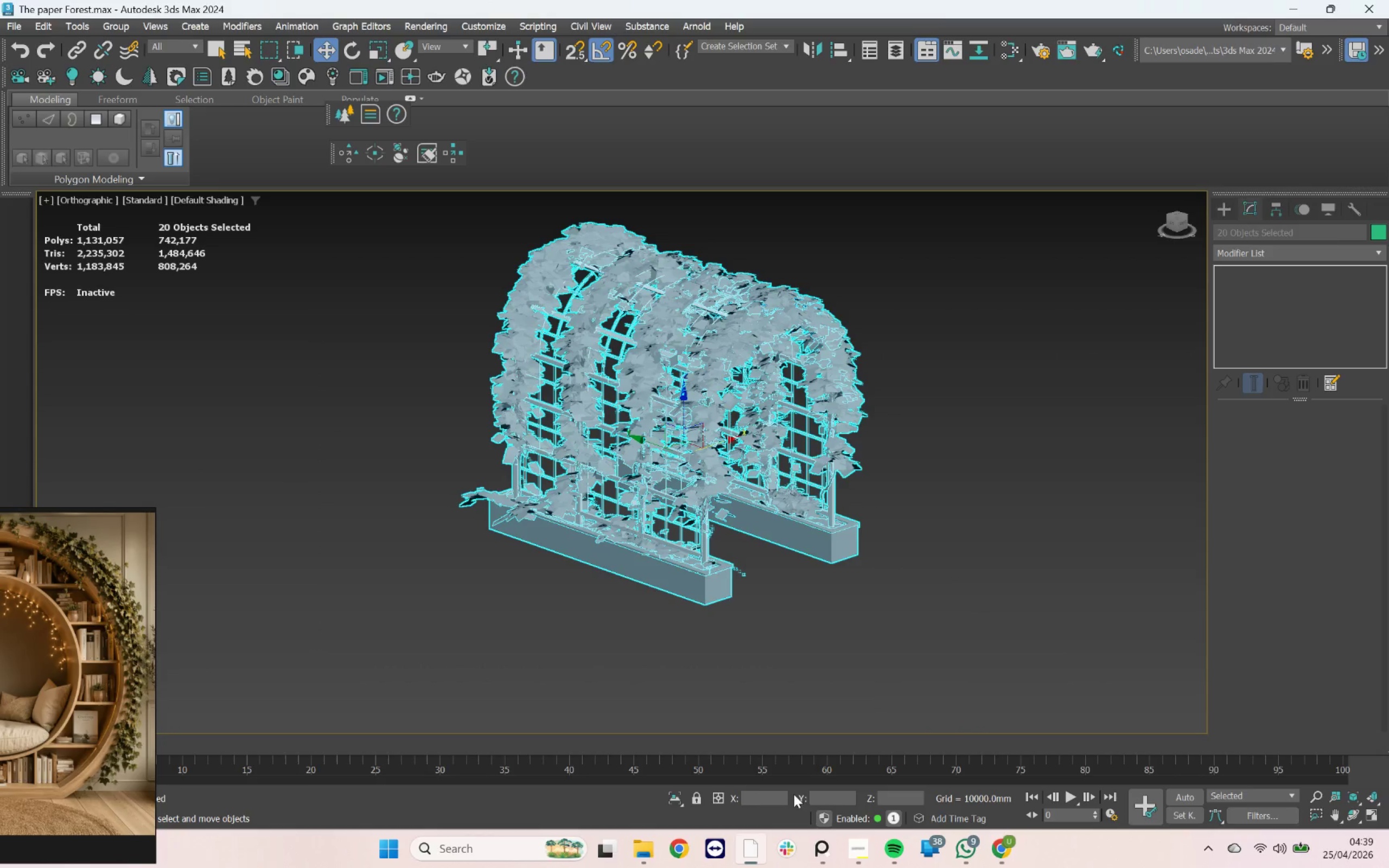 
left_click([772, 799])
 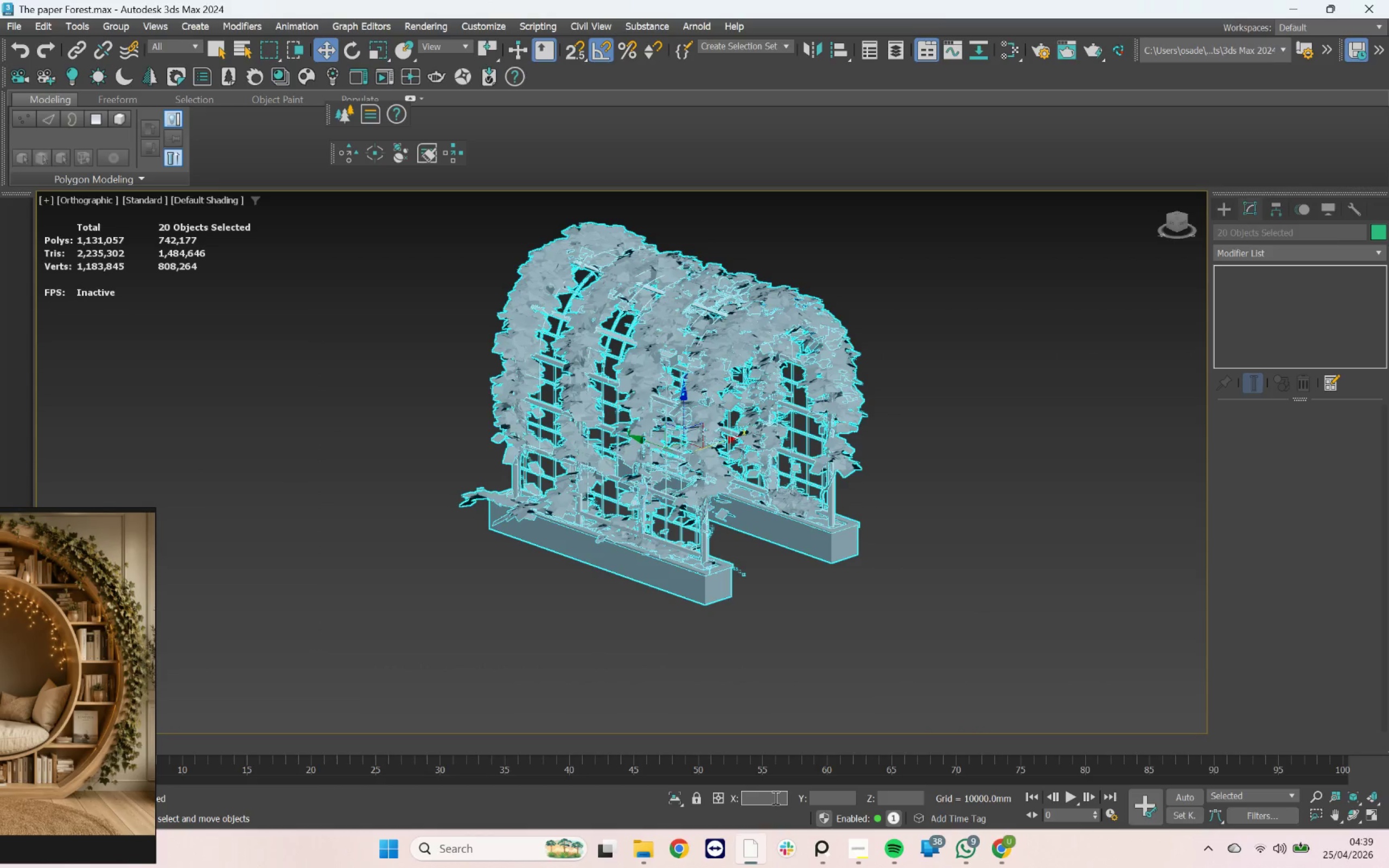 
key(0)
 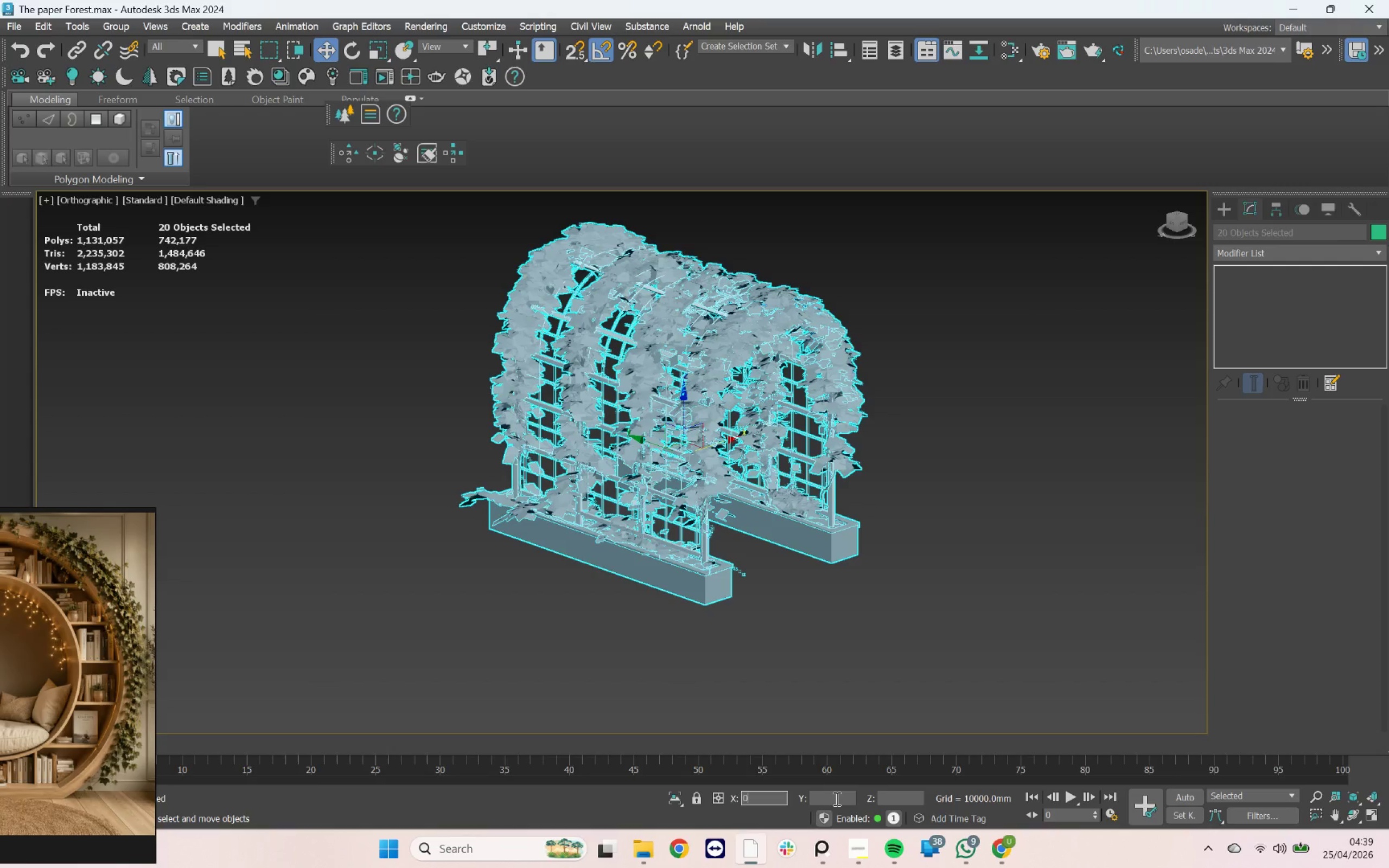 
left_click([836, 799])
 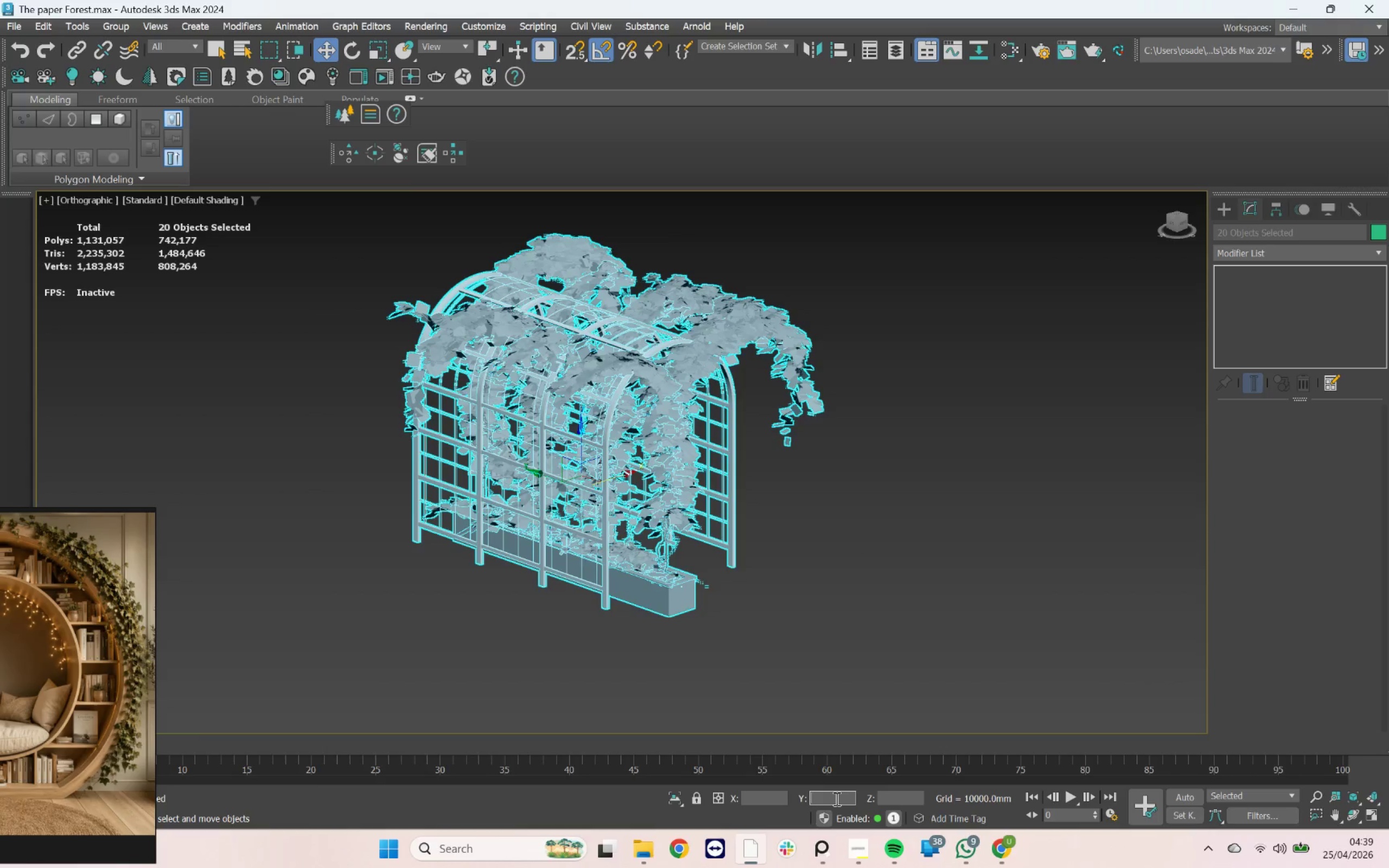 
key(0)
 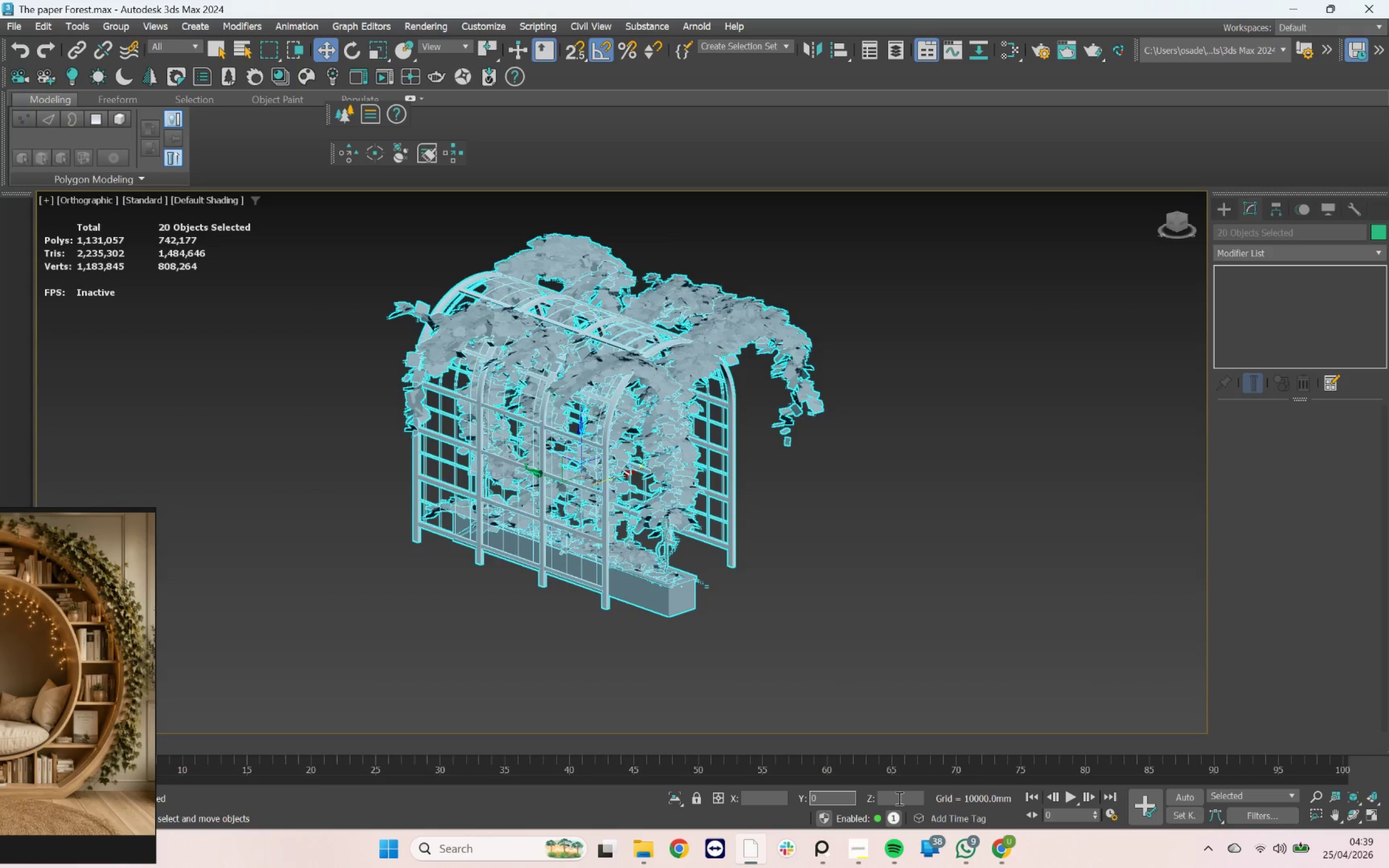 
left_click([898, 798])
 